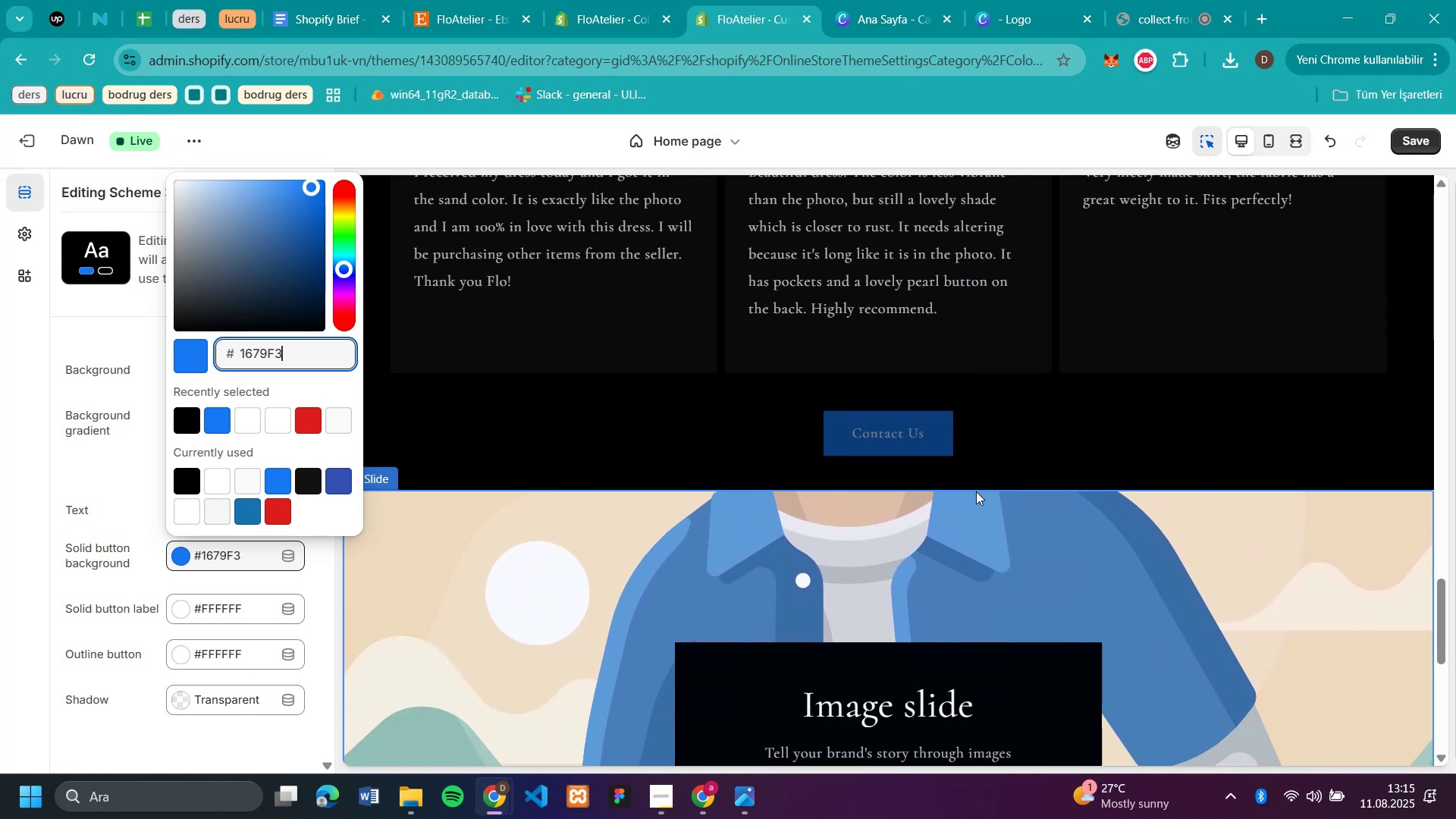 
scroll: coordinate [976, 491], scroll_direction: down, amount: 1.0
 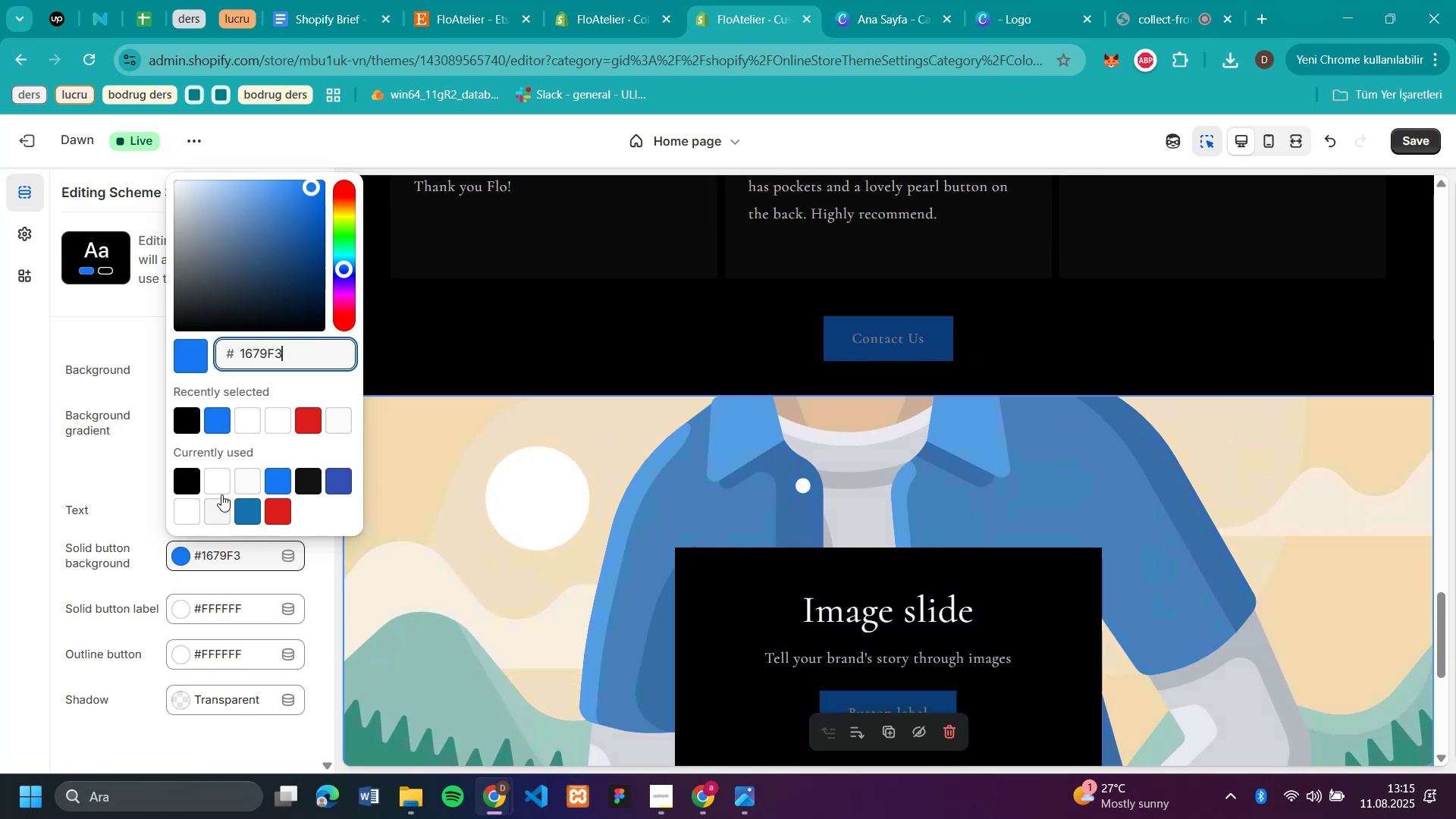 
left_click([249, 473])
 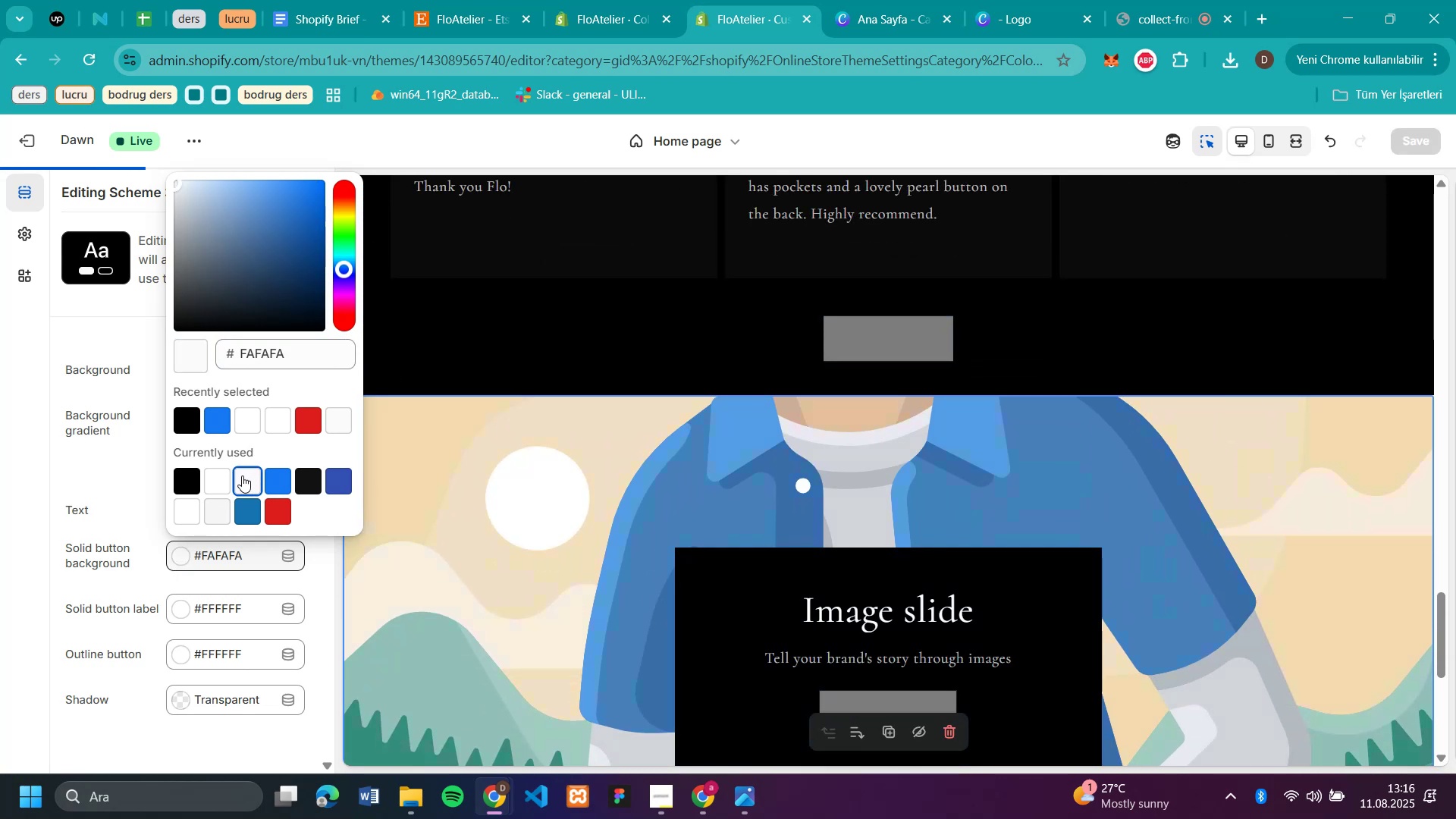 
left_click([221, 479])
 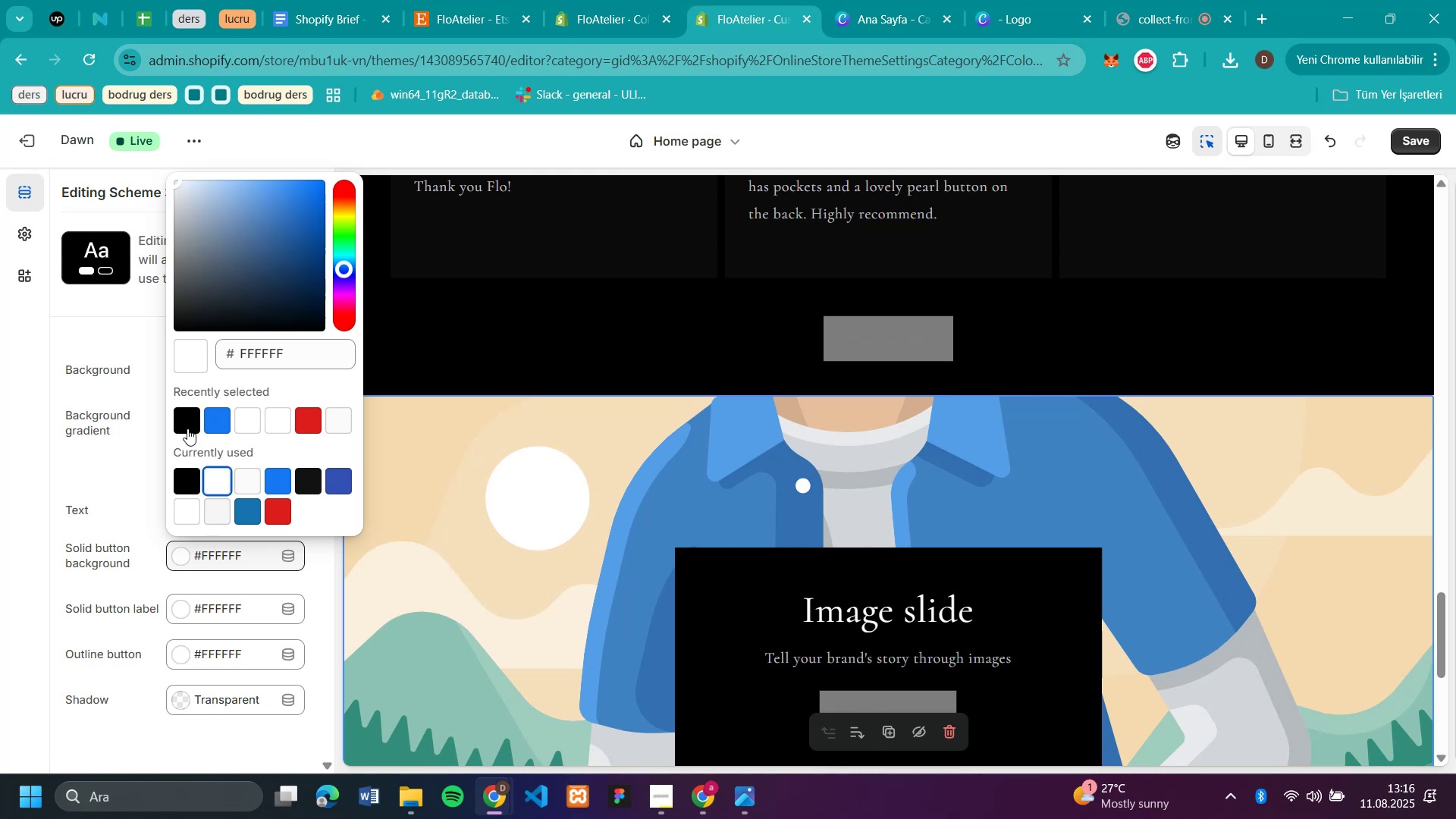 
left_click([138, 568])
 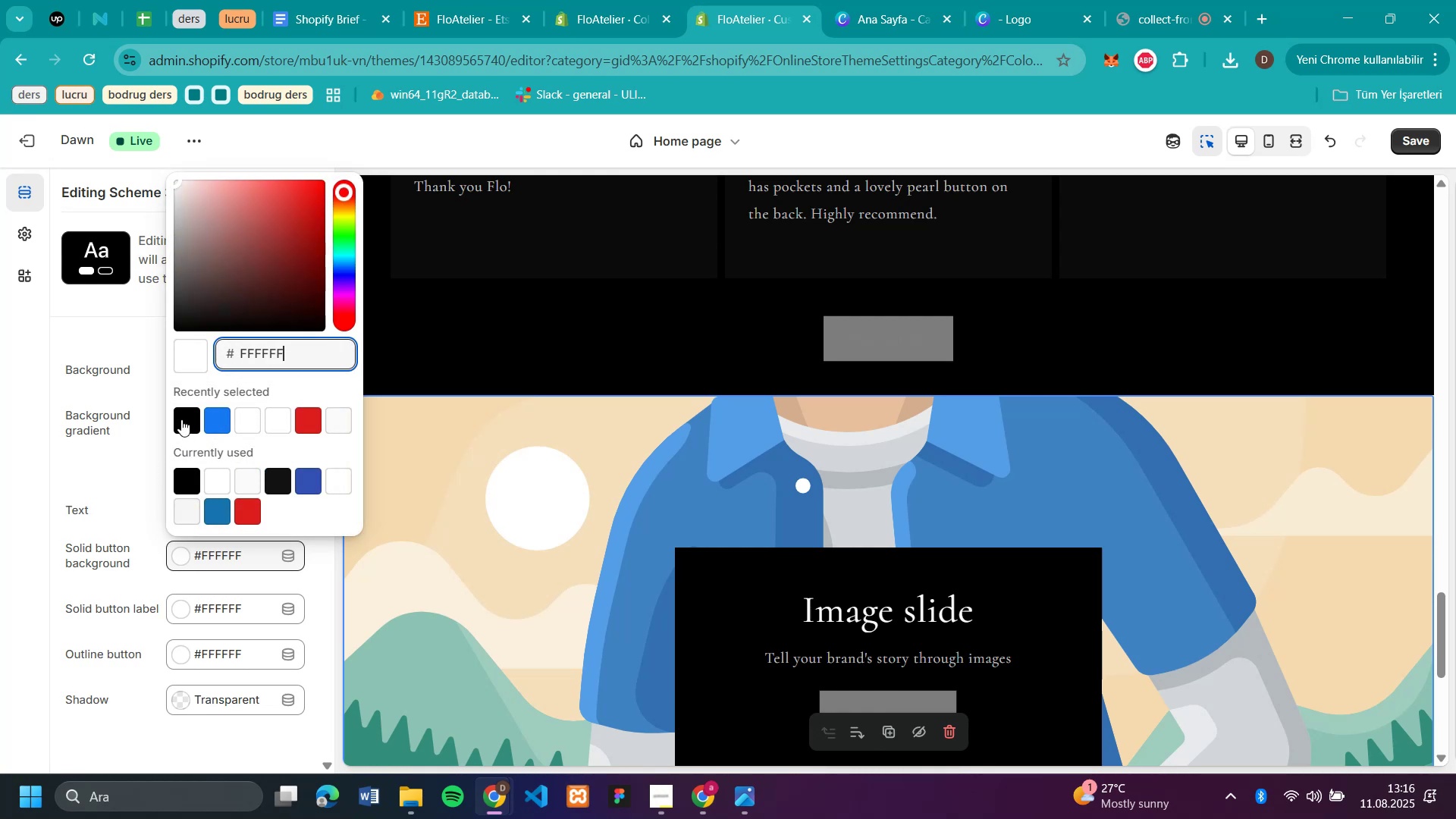 
left_click([162, 412])
 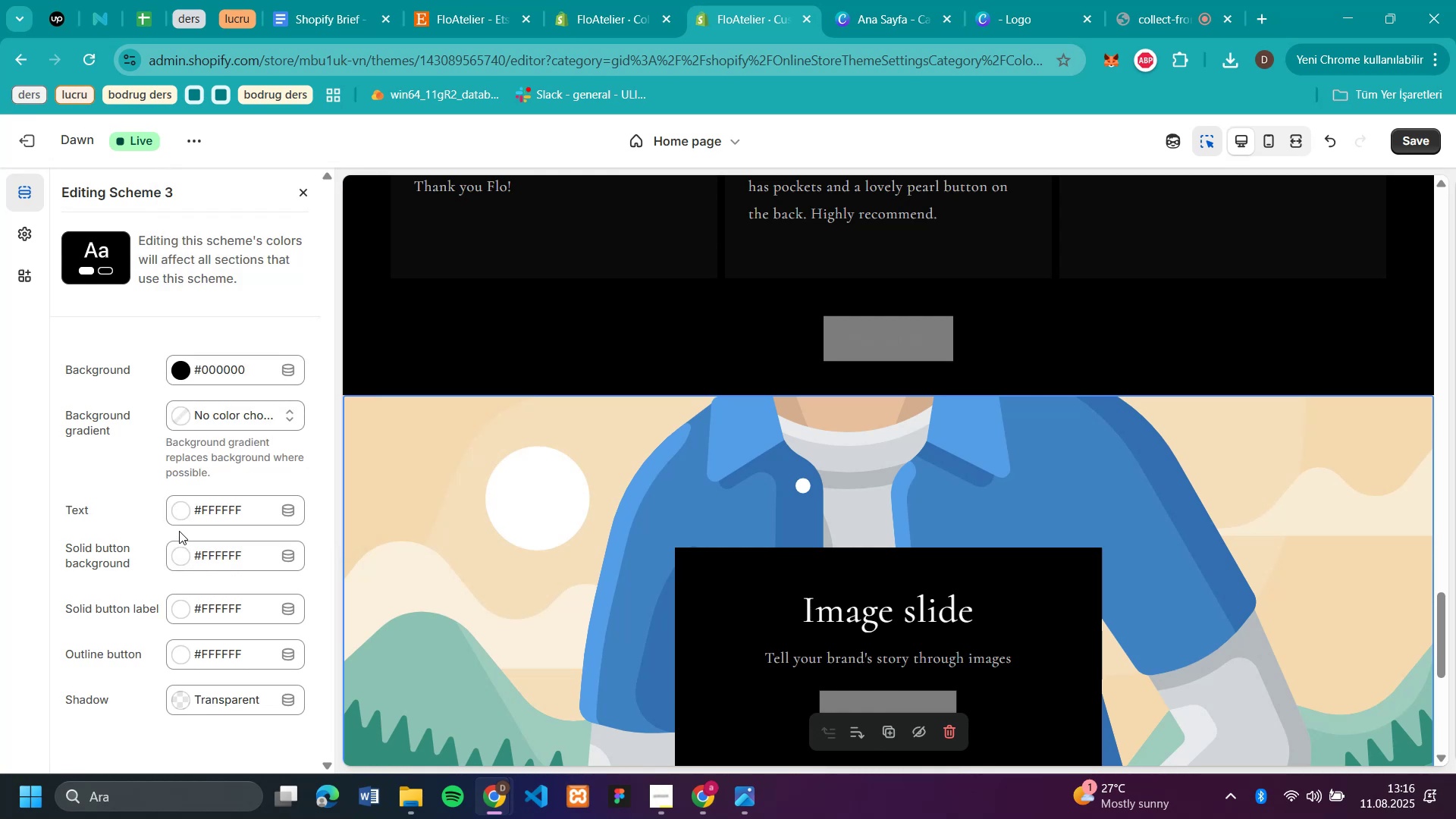 
left_click([177, 505])
 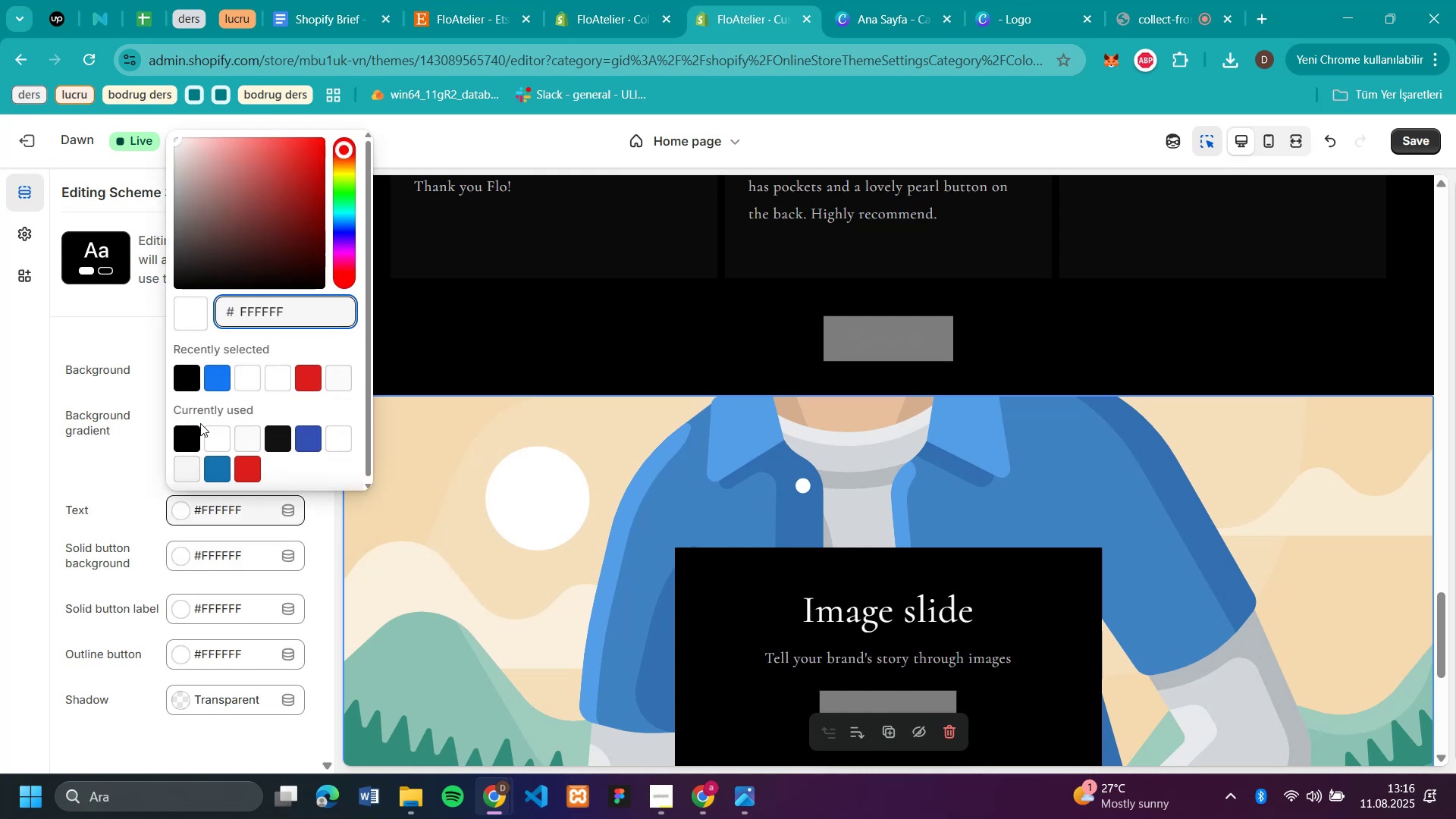 
left_click([191, 435])
 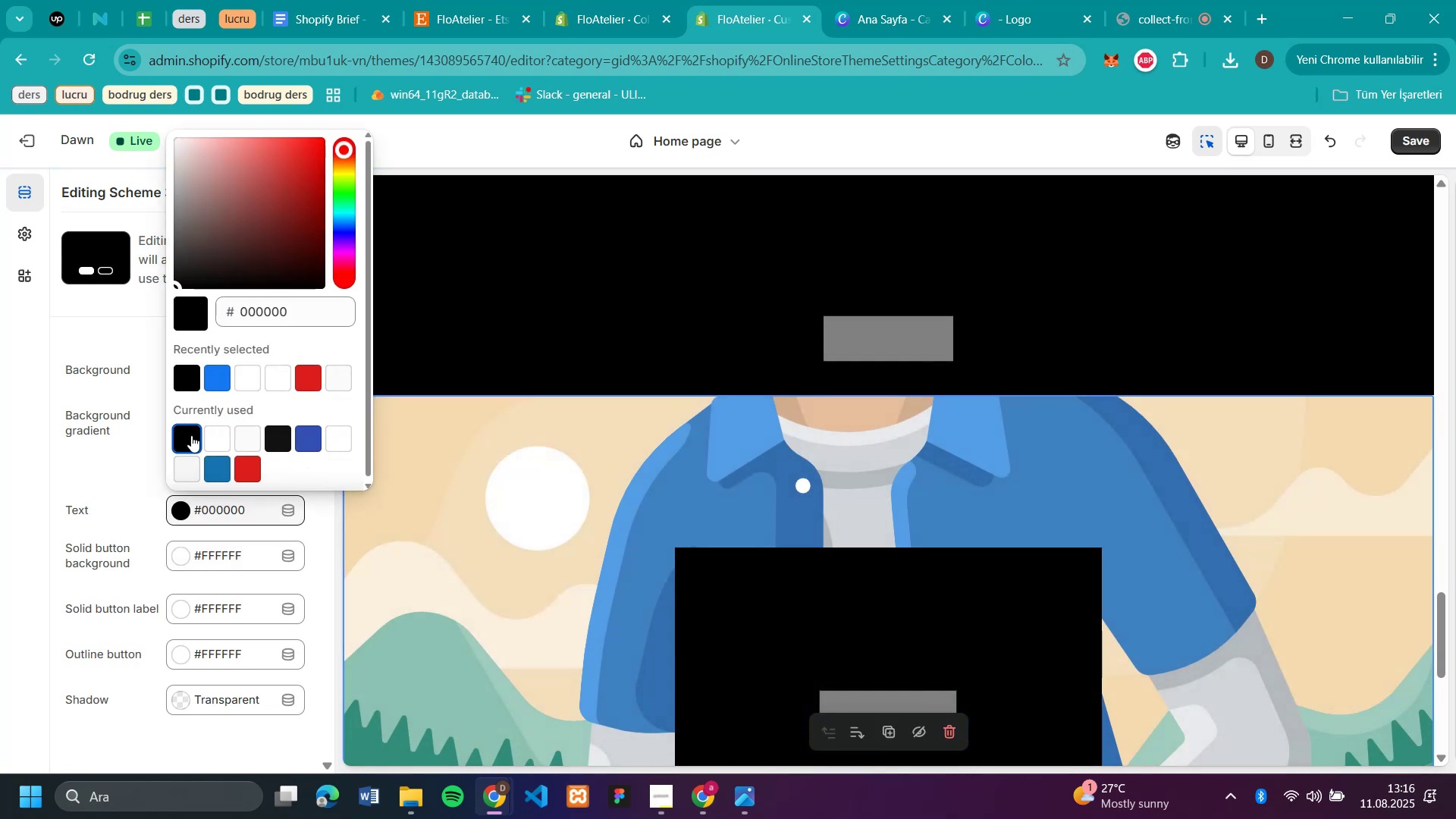 
left_click([197, 379])
 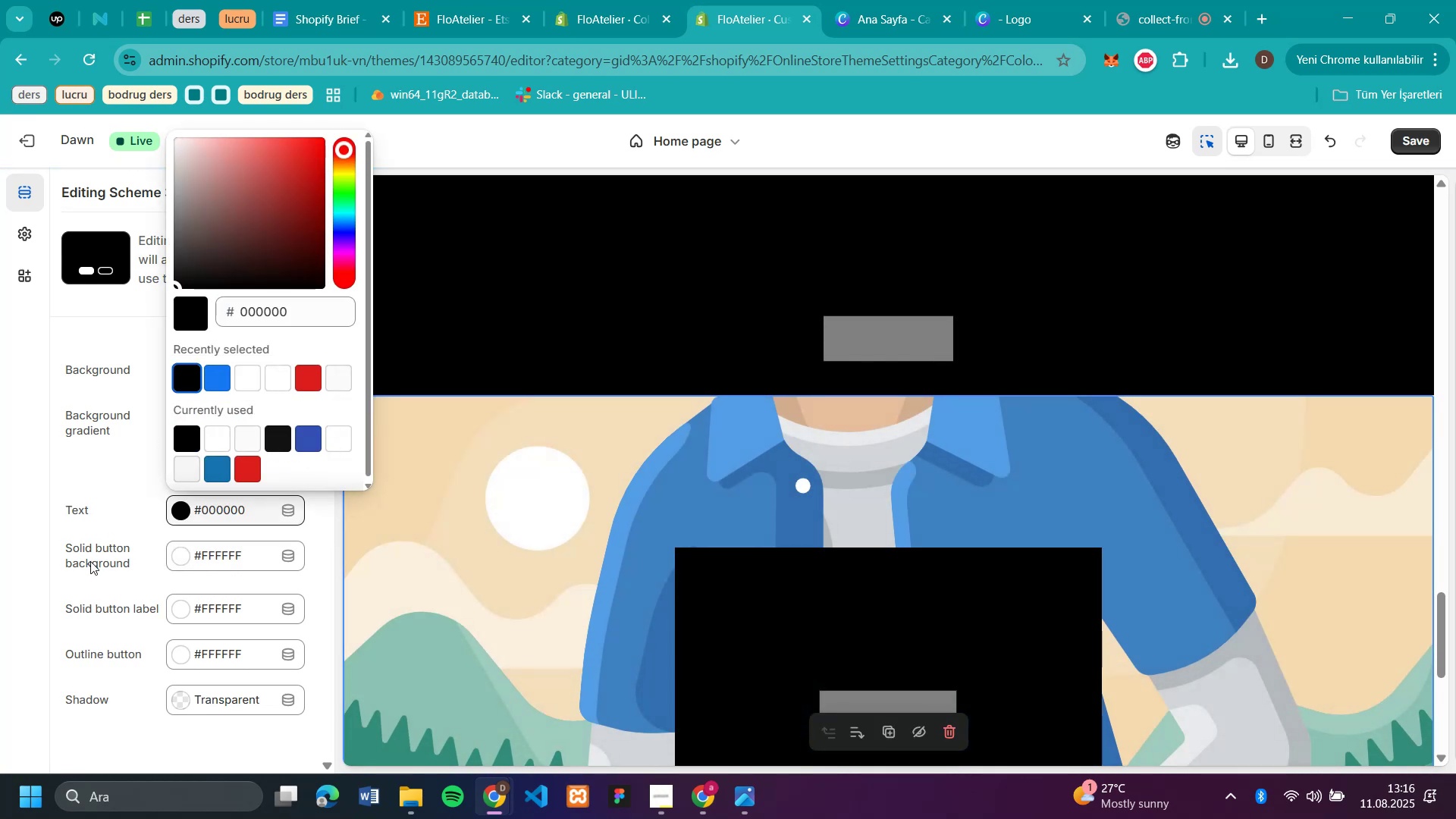 
left_click([102, 553])
 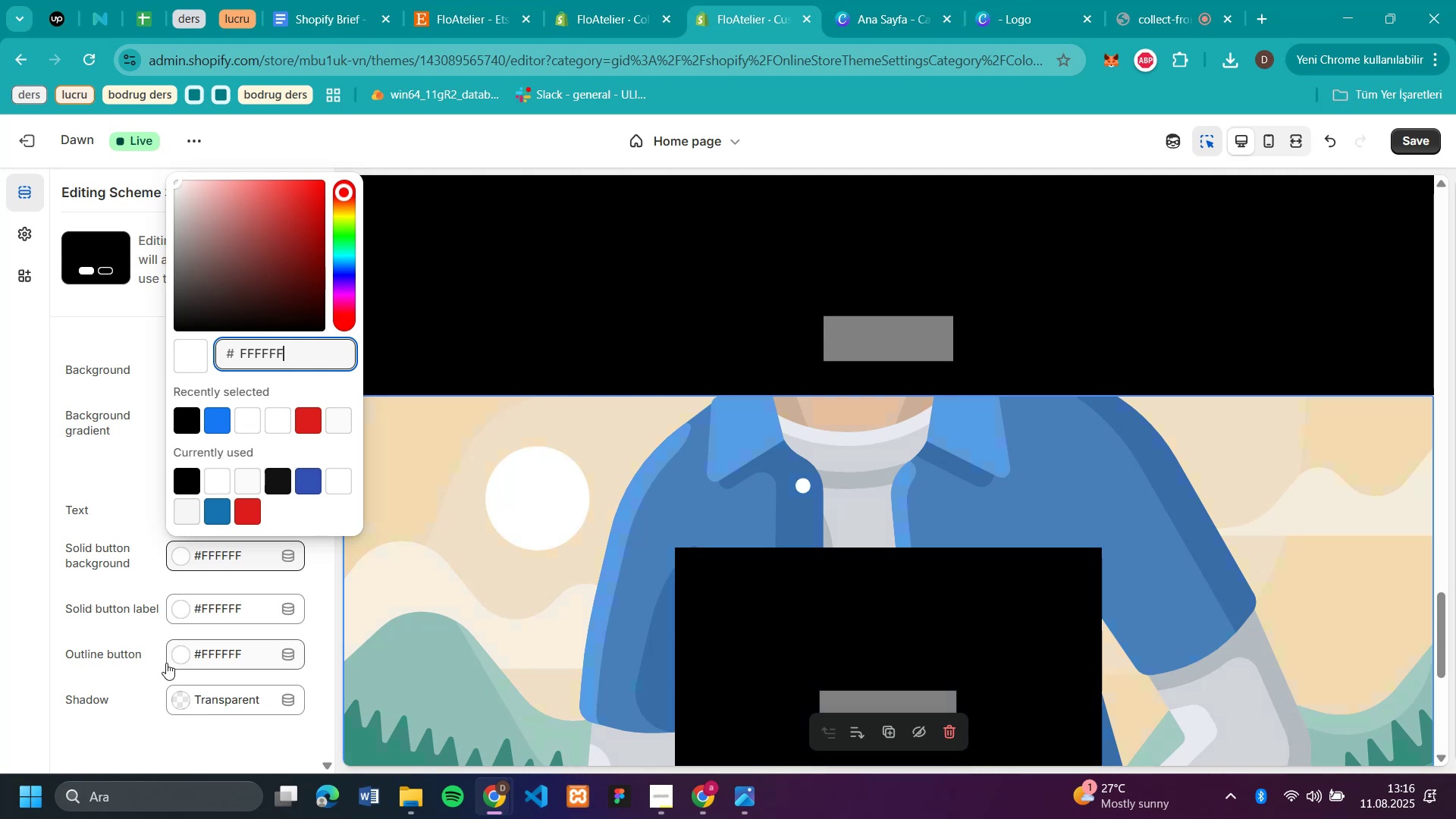 
wait(5.8)
 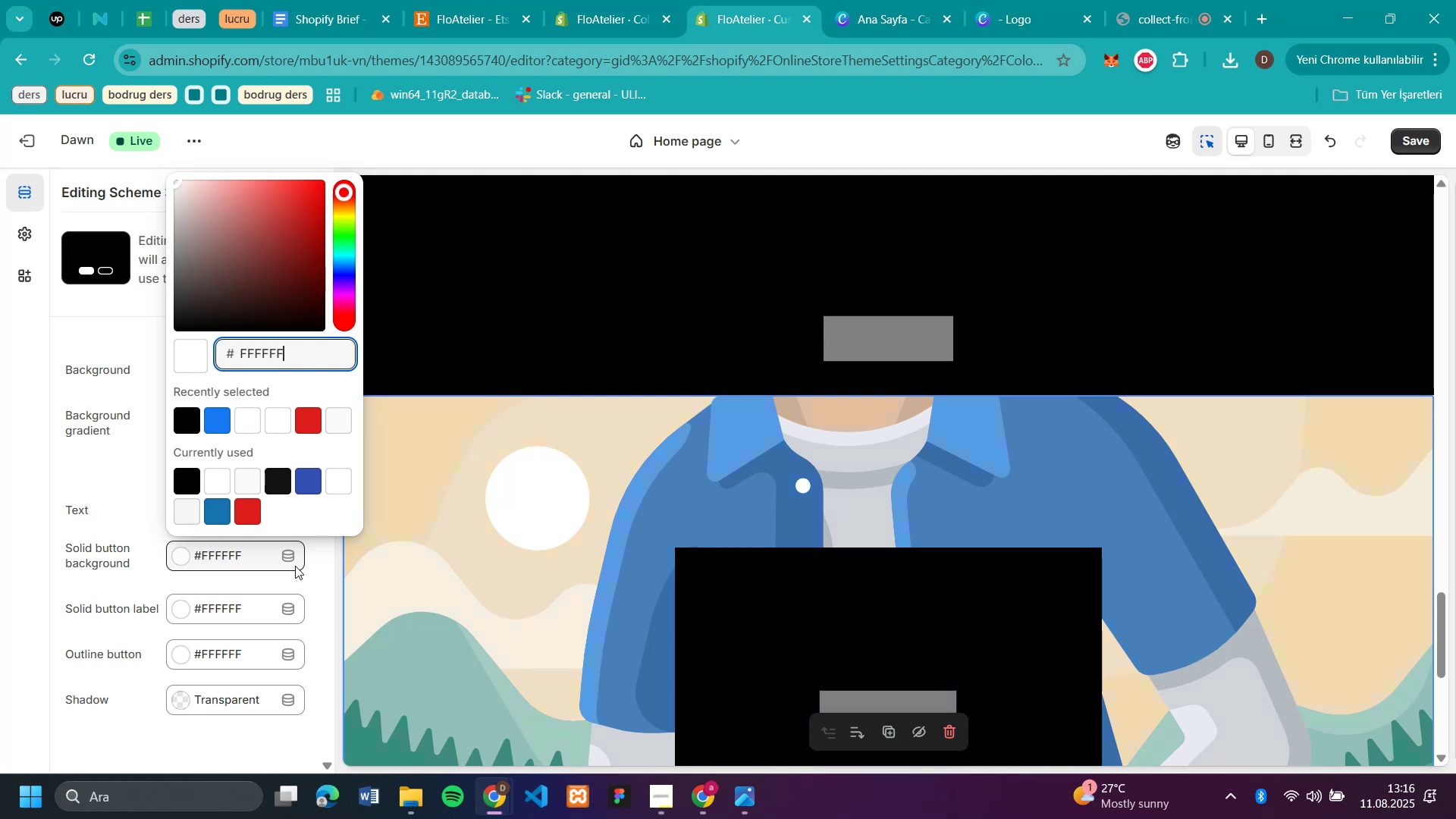 
left_click([190, 529])
 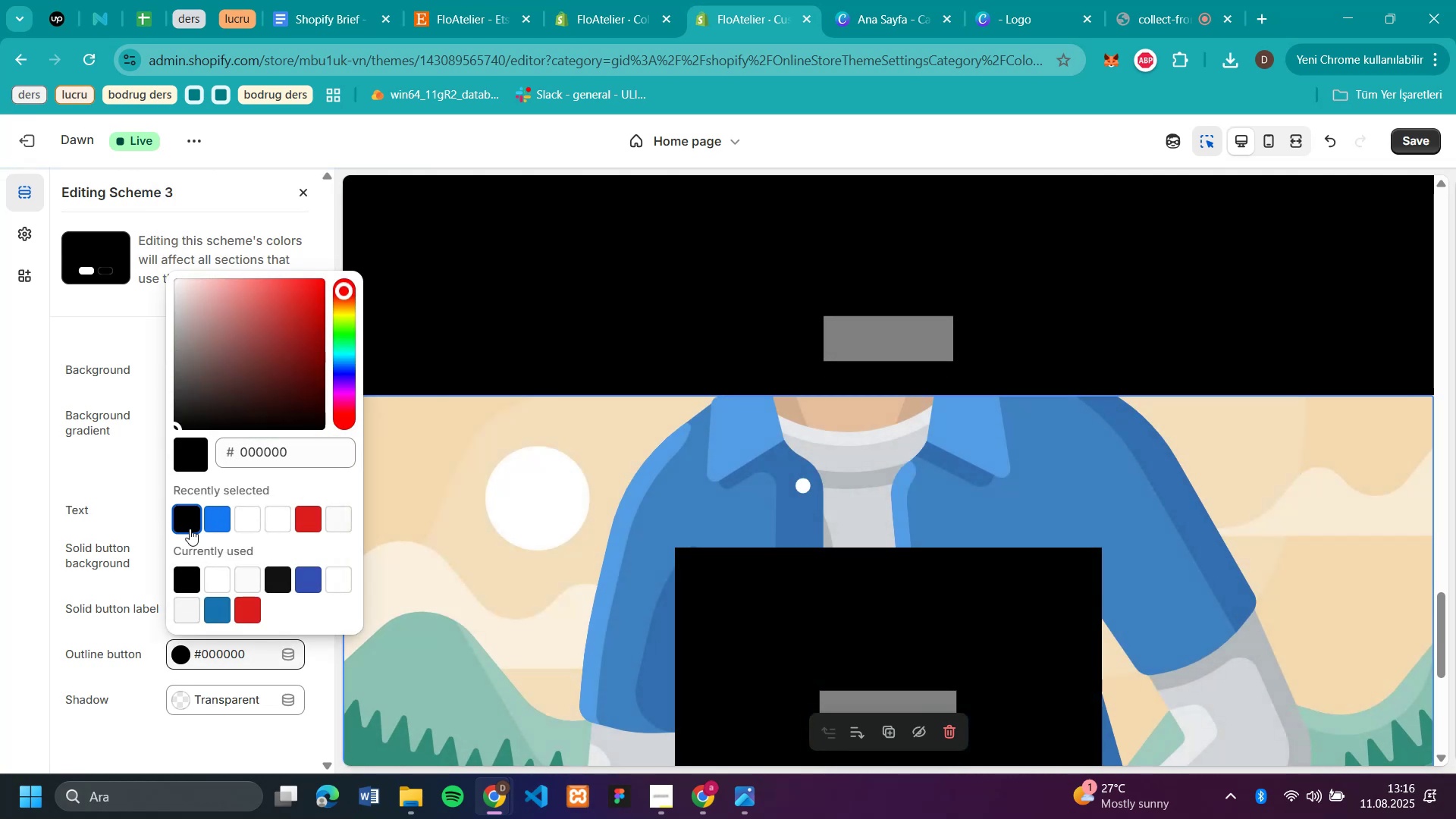 
left_click([257, 513])
 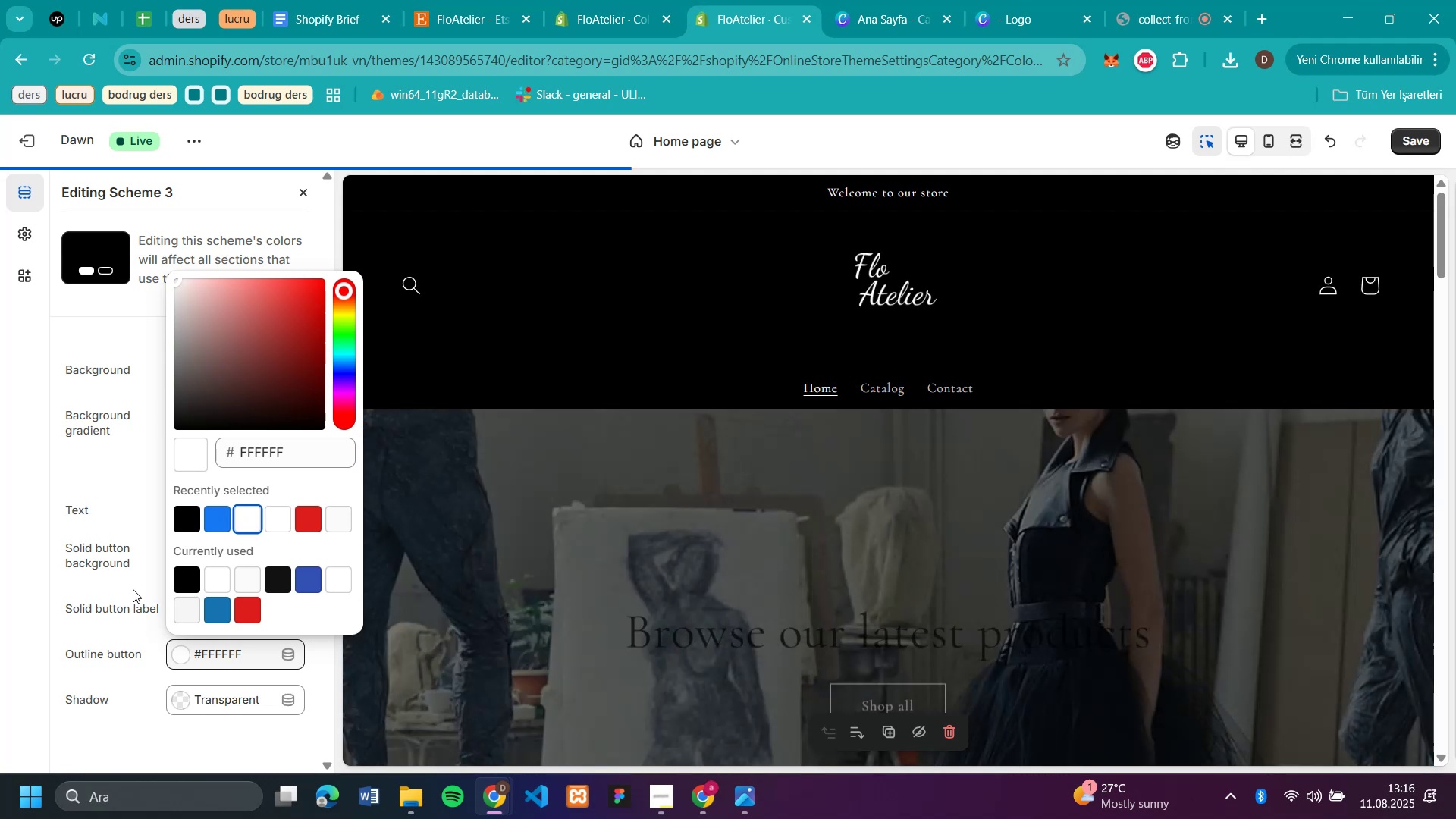 
left_click([133, 589])
 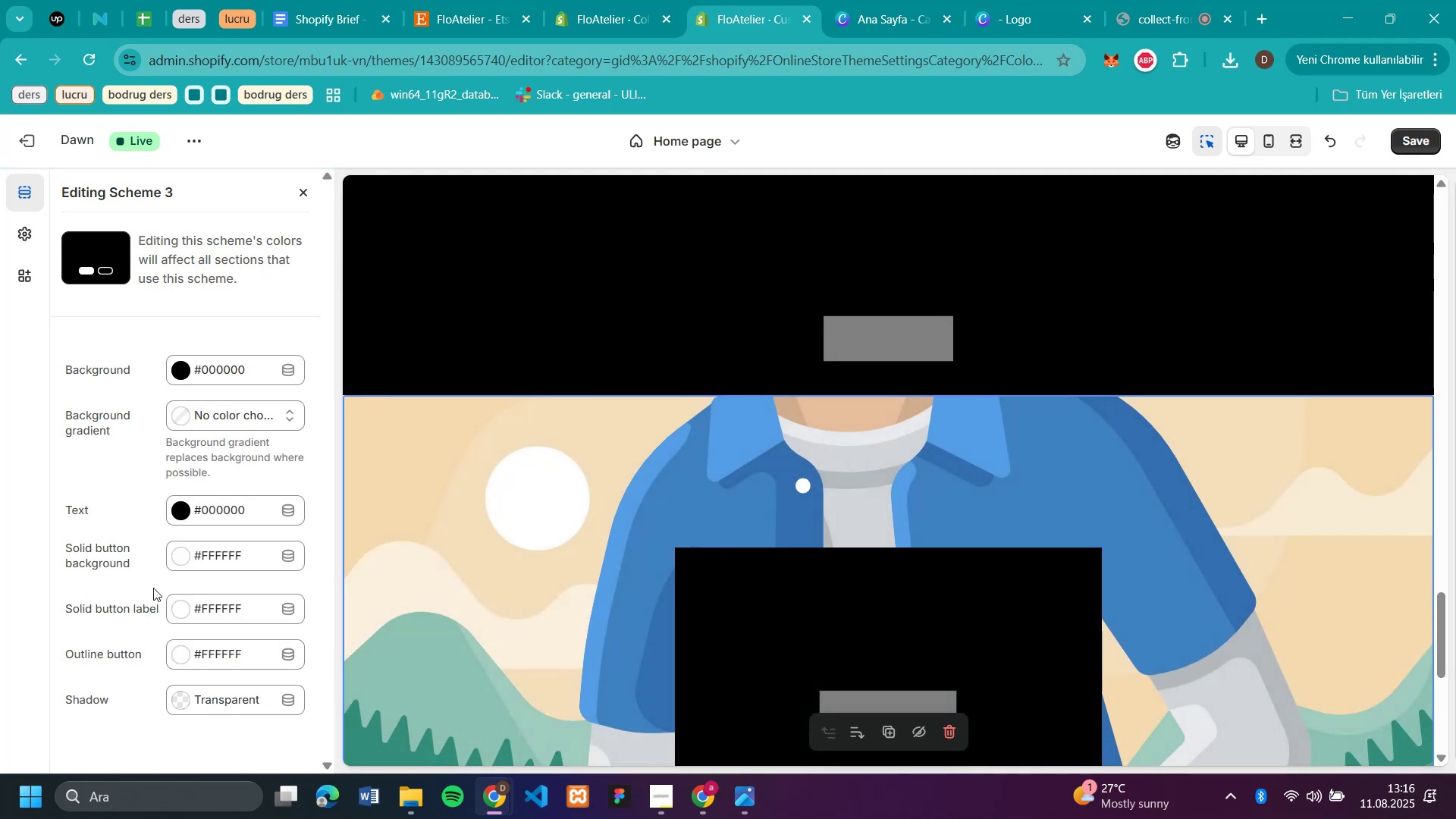 
scroll: coordinate [1081, 551], scroll_direction: down, amount: 4.0
 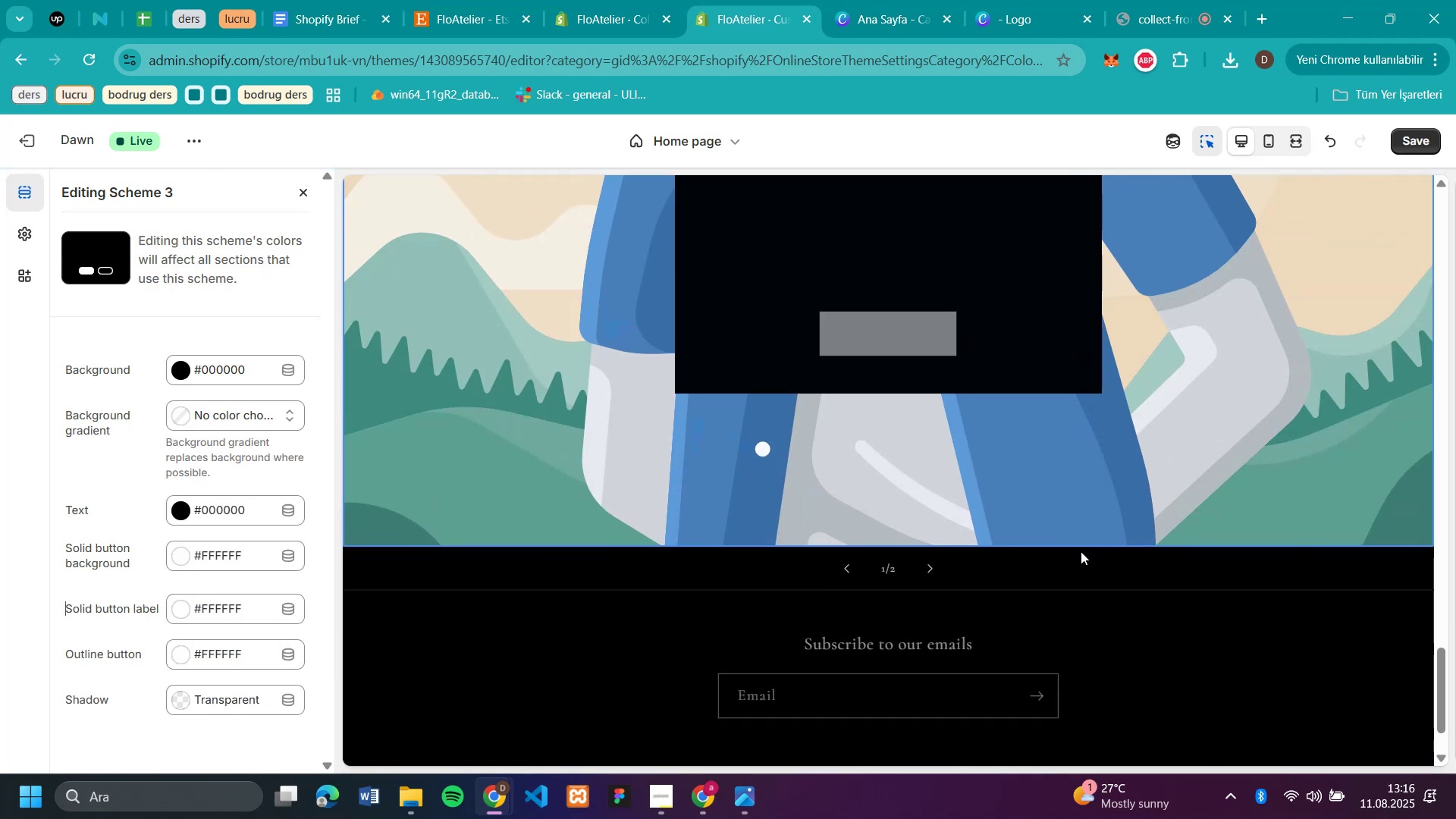 
scroll: coordinate [1081, 549], scroll_direction: up, amount: 2.0
 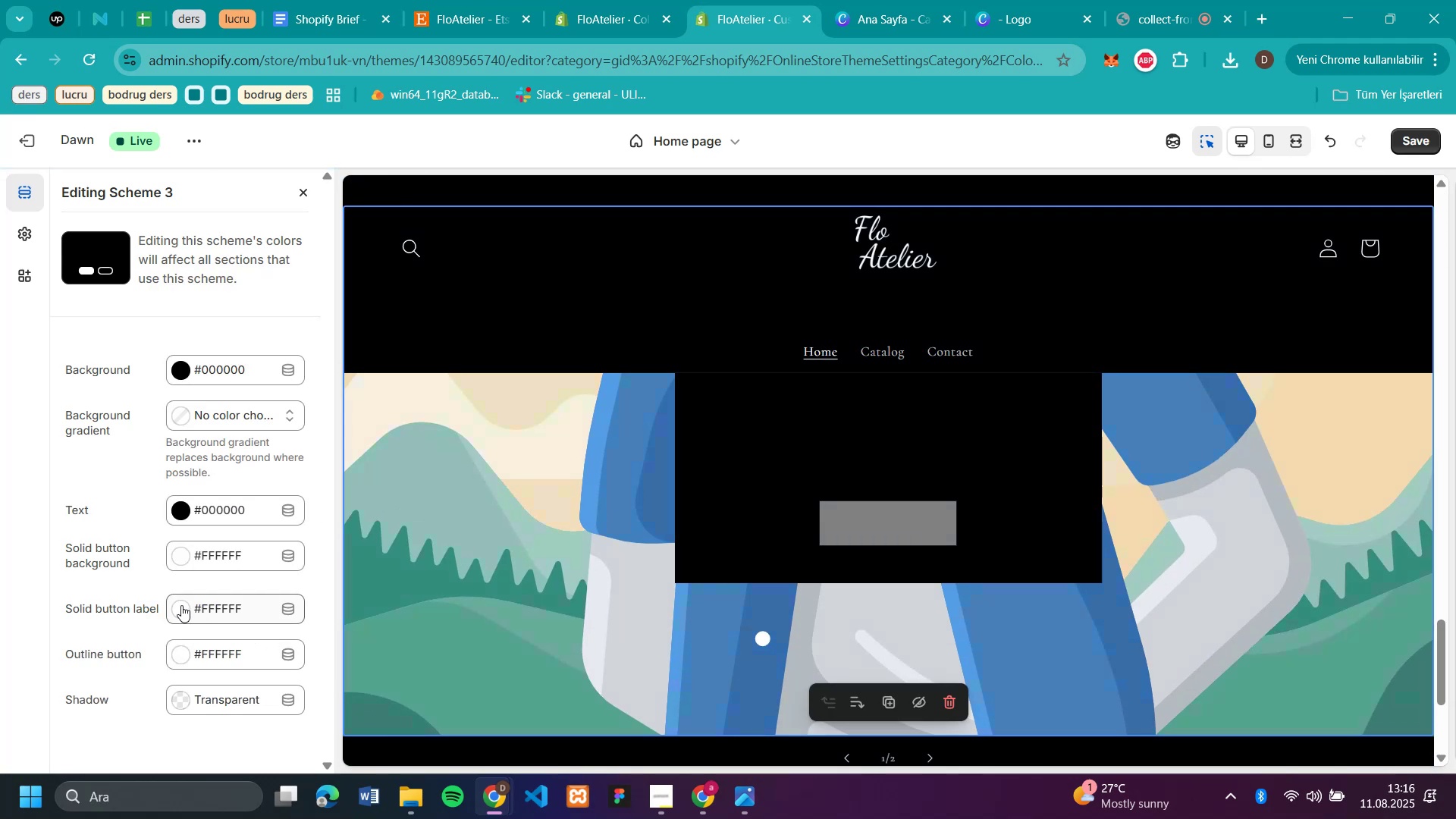 
left_click([182, 701])
 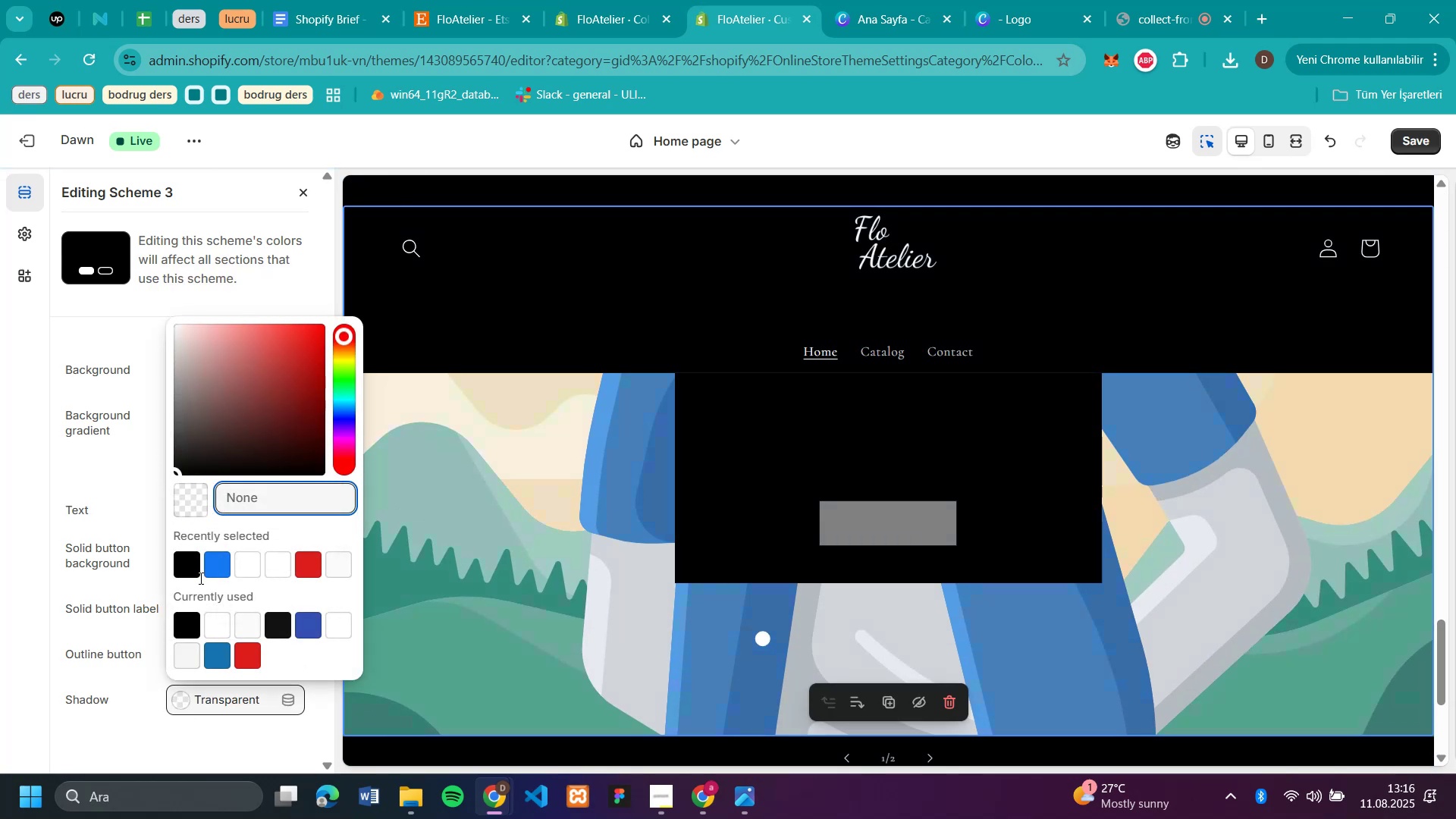 
left_click([196, 563])
 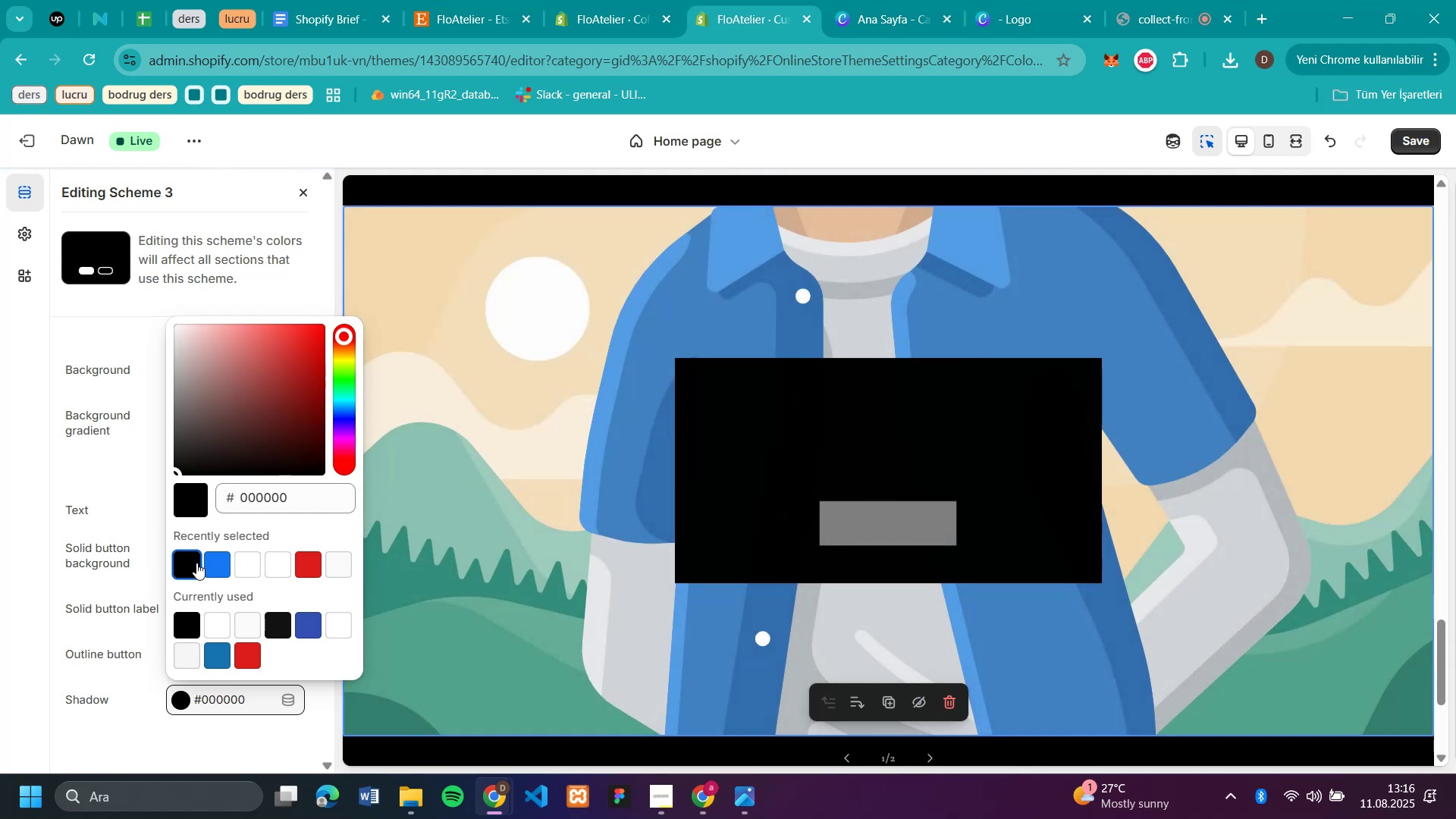 
left_click([215, 629])
 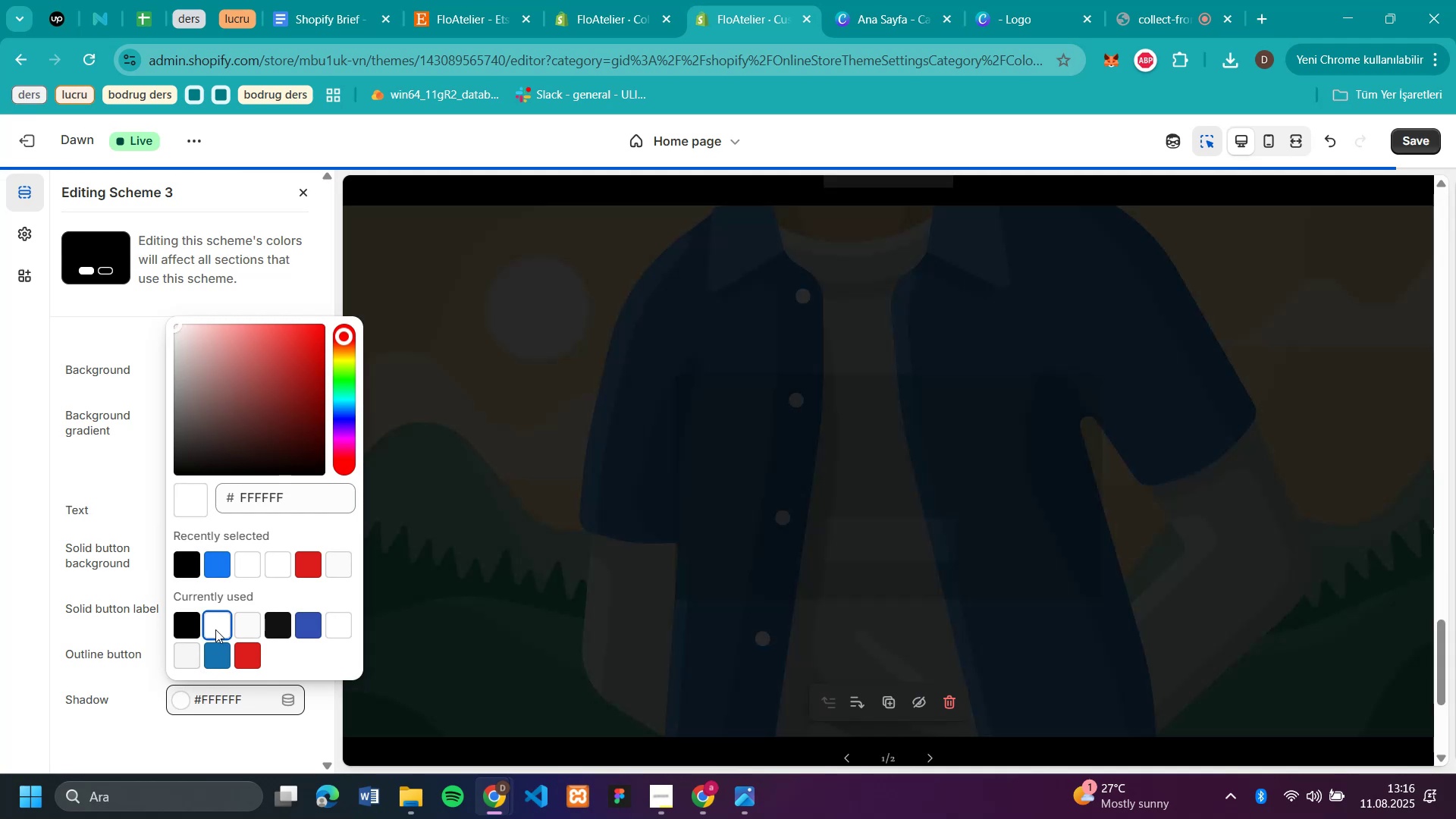 
scroll: coordinate [1048, 592], scroll_direction: up, amount: 5.0
 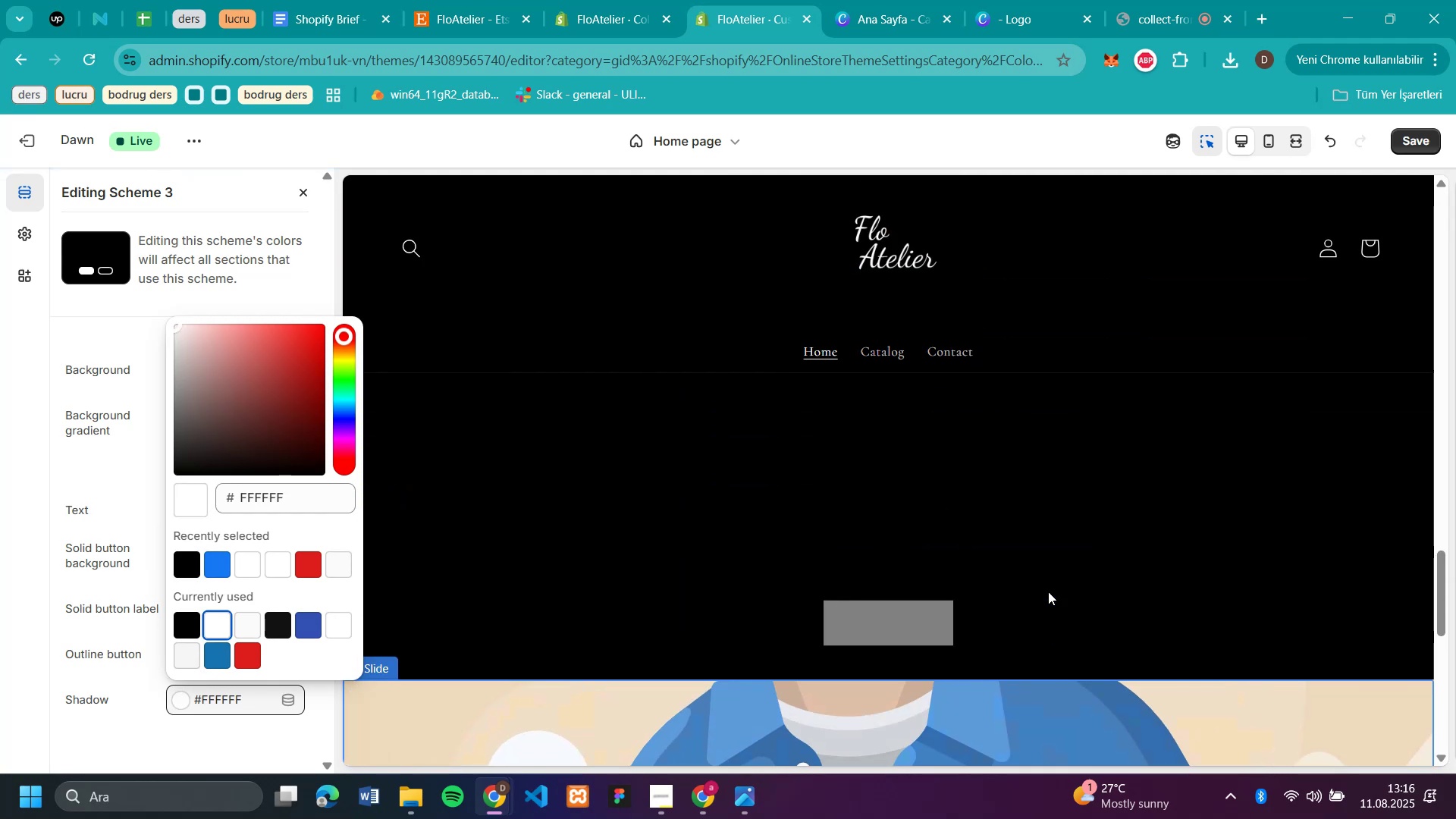 
scroll: coordinate [1046, 587], scroll_direction: down, amount: 1.0
 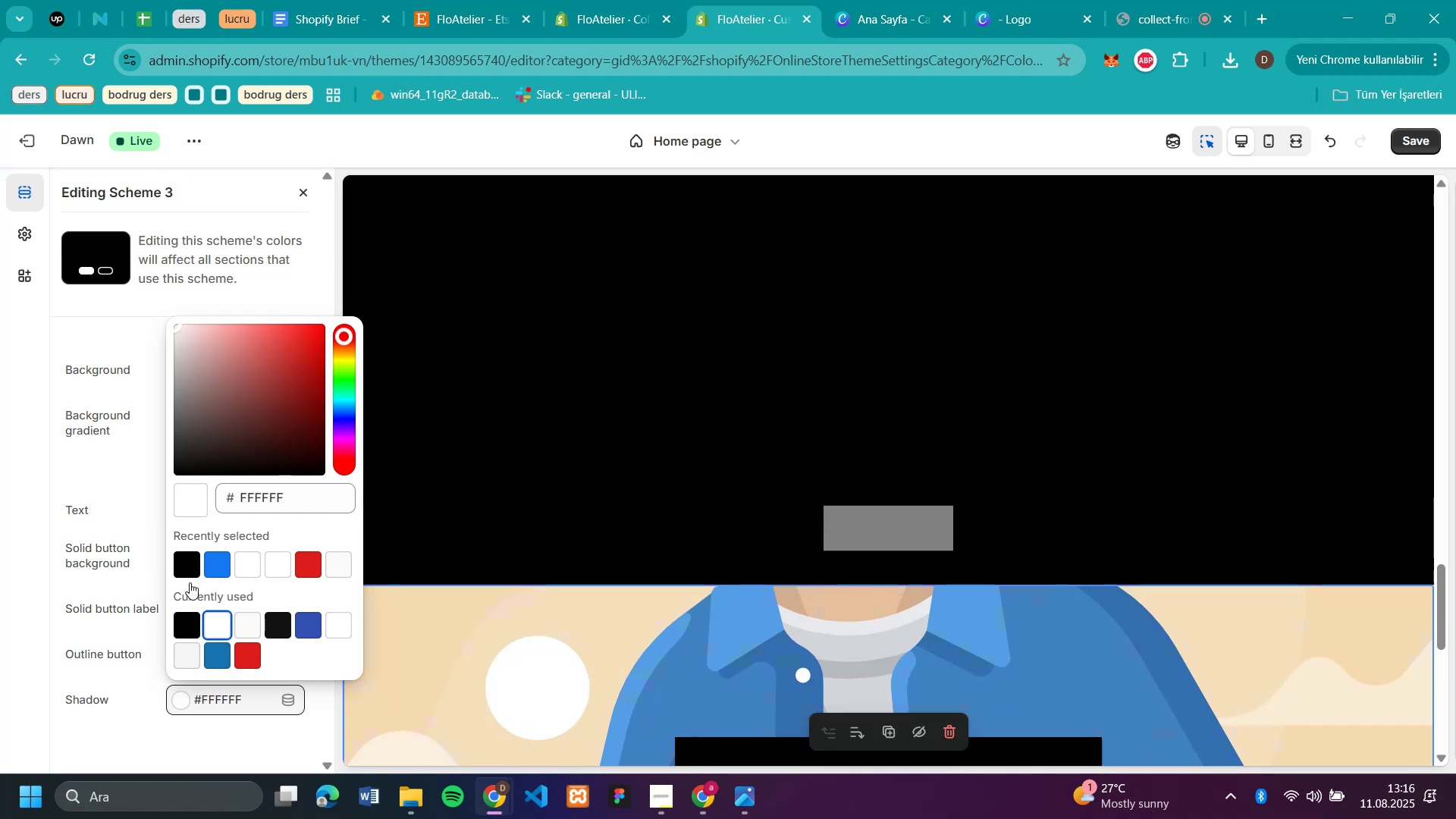 
left_click([112, 593])
 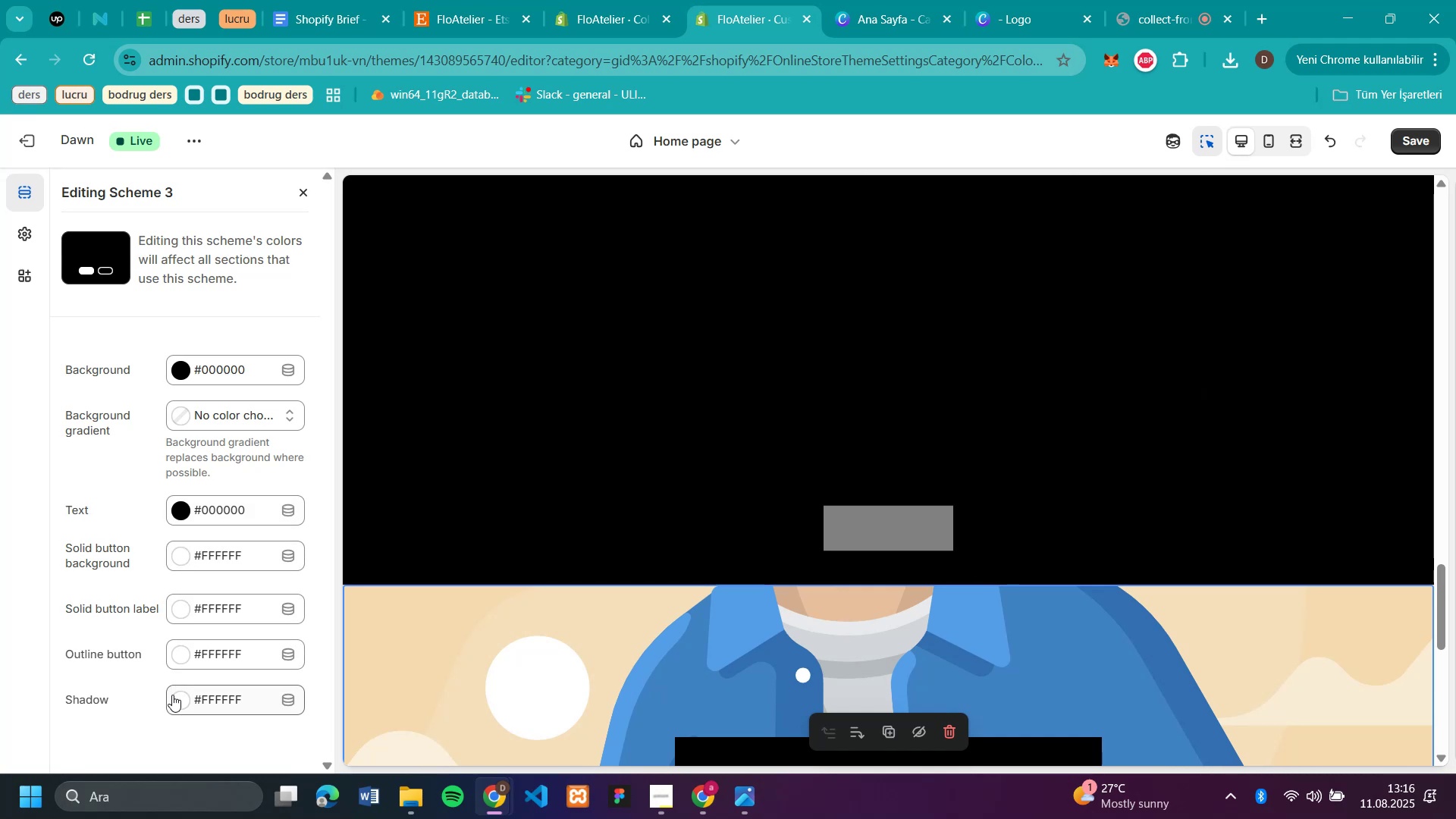 
wait(5.53)
 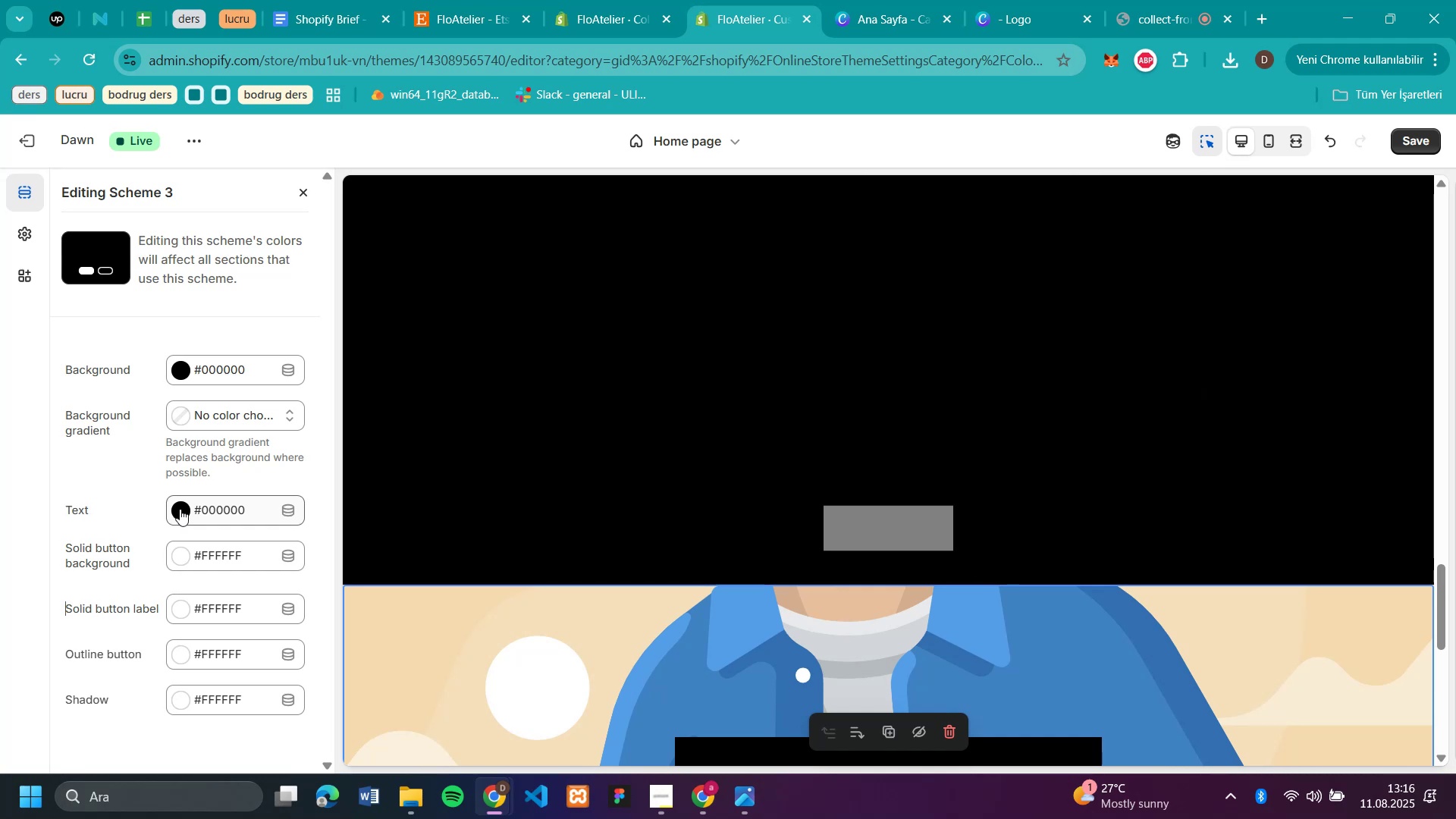 
left_click([180, 370])
 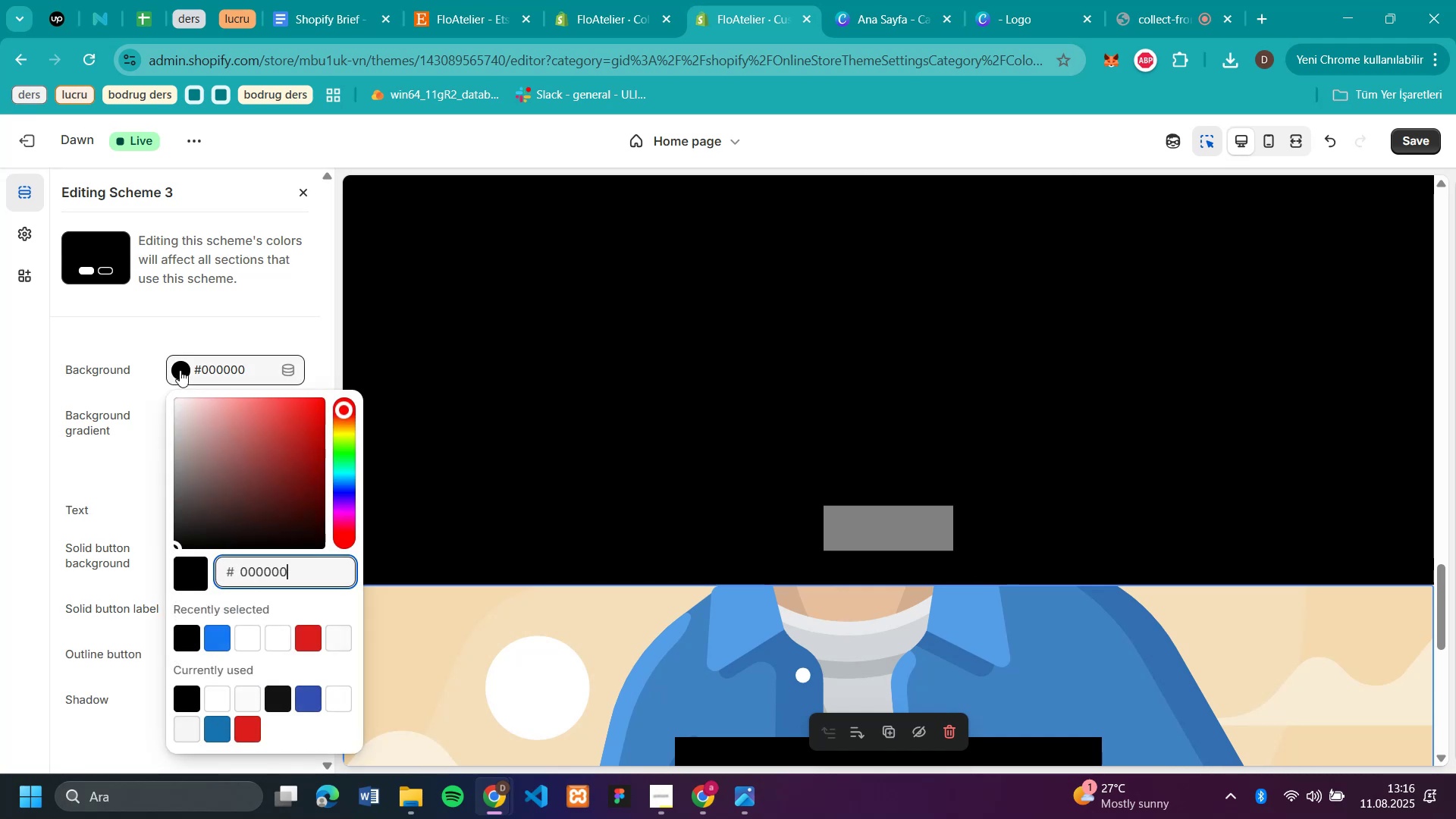 
left_click([180, 370])
 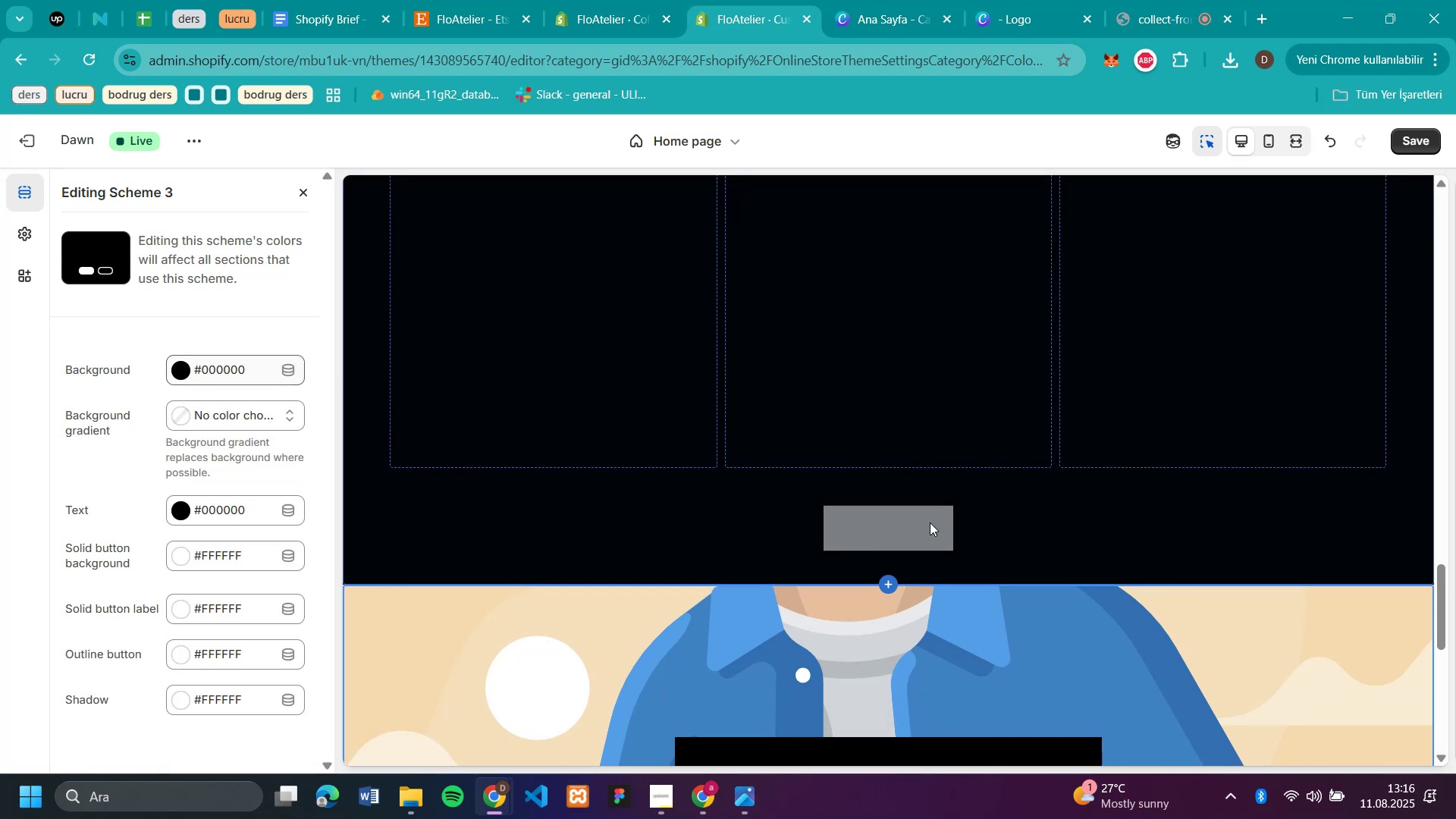 
left_click([858, 522])
 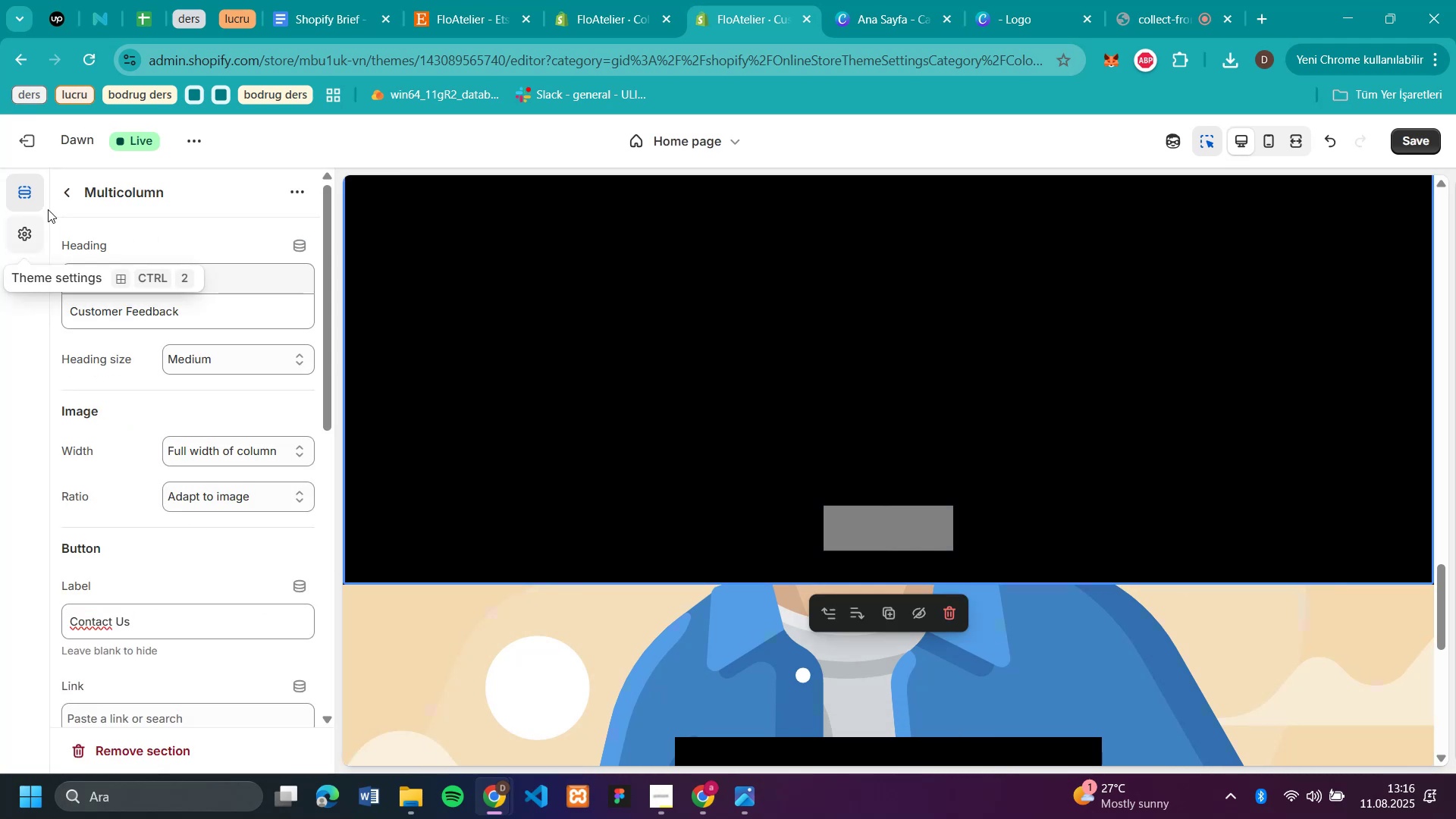 
left_click([65, 196])
 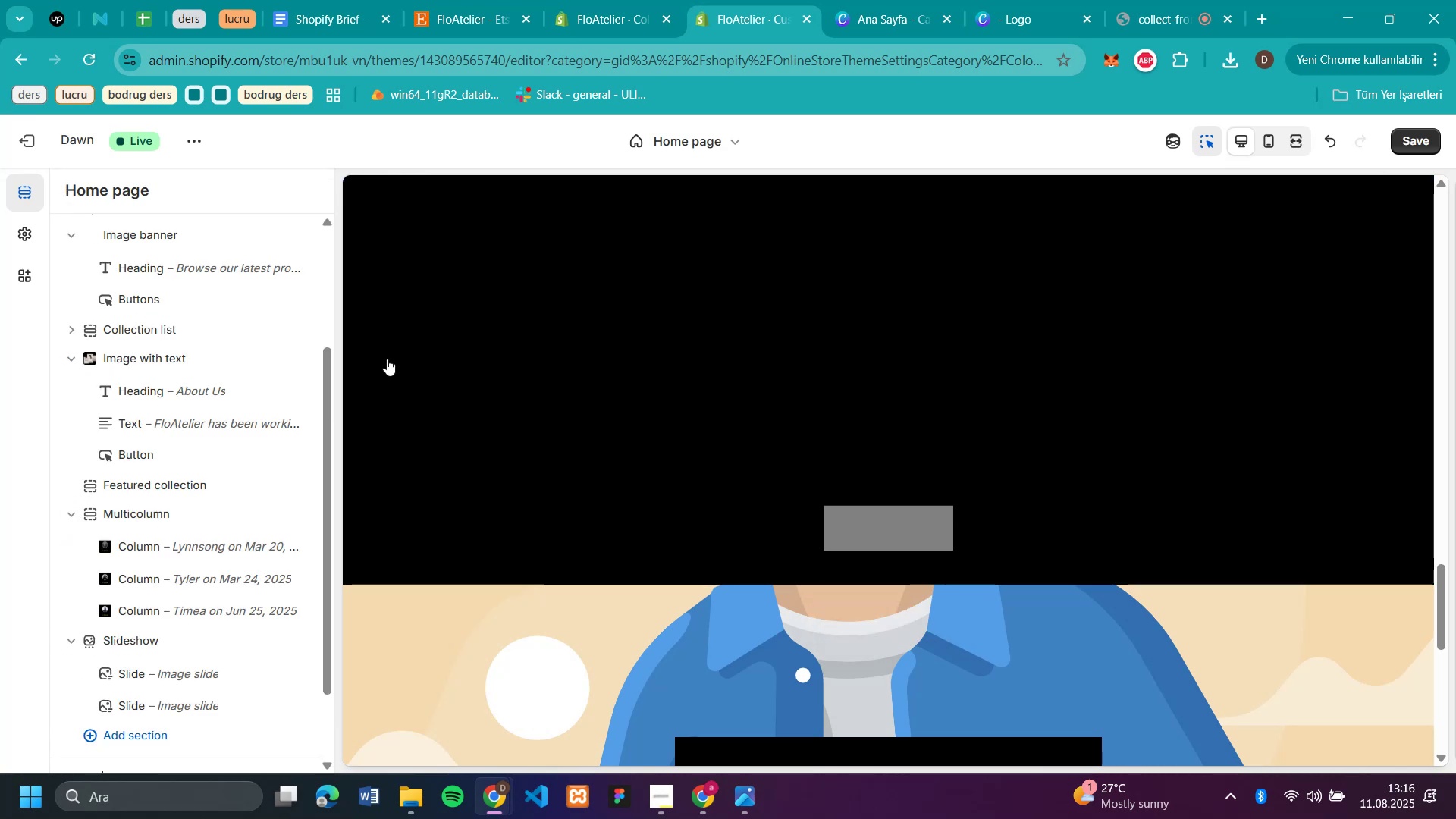 
scroll: coordinate [1199, 535], scroll_direction: down, amount: 5.0
 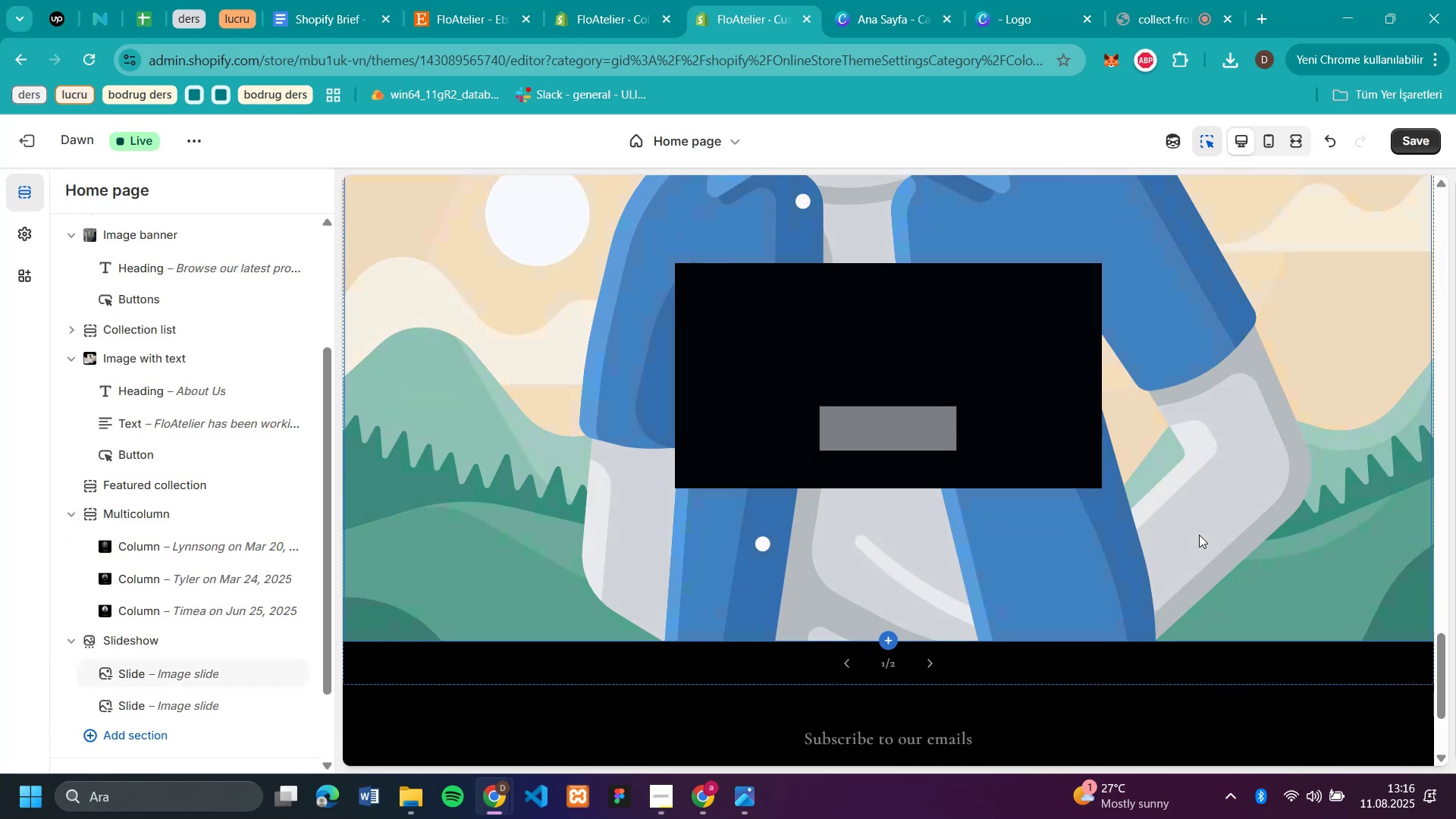 
scroll: coordinate [1202, 534], scroll_direction: up, amount: 2.0
 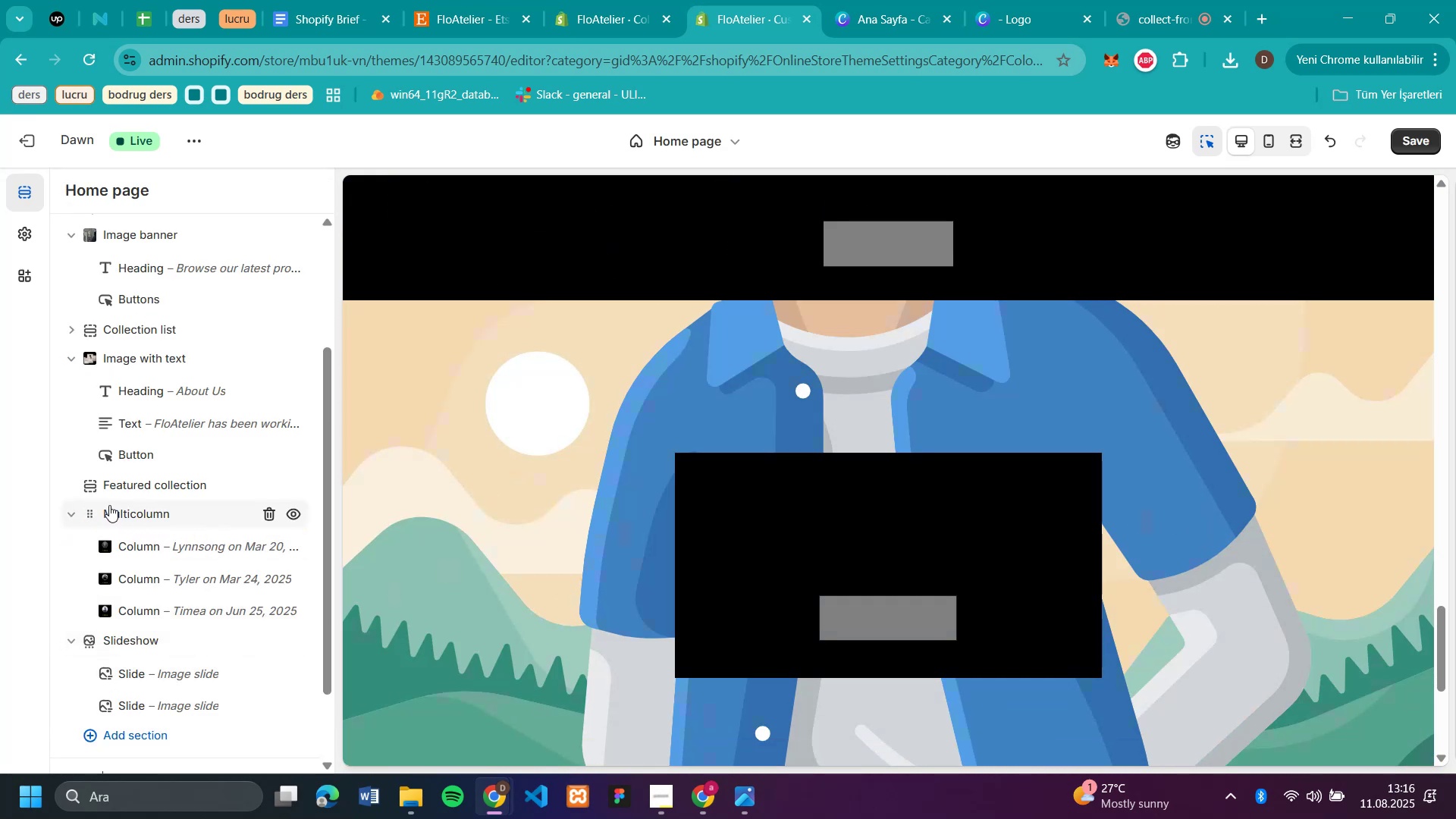 
left_click([124, 635])
 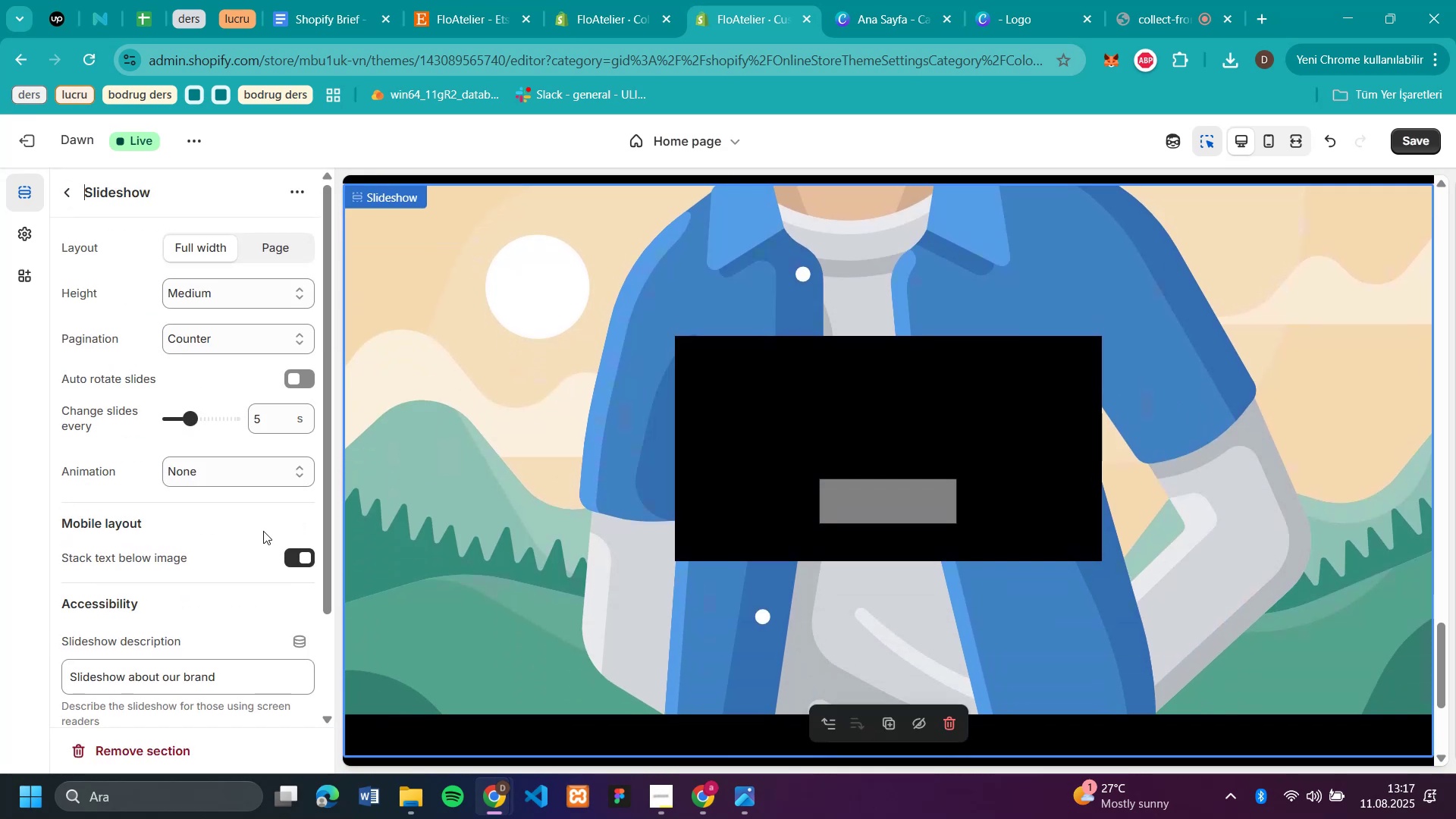 
scroll: coordinate [250, 518], scroll_direction: up, amount: 5.0
 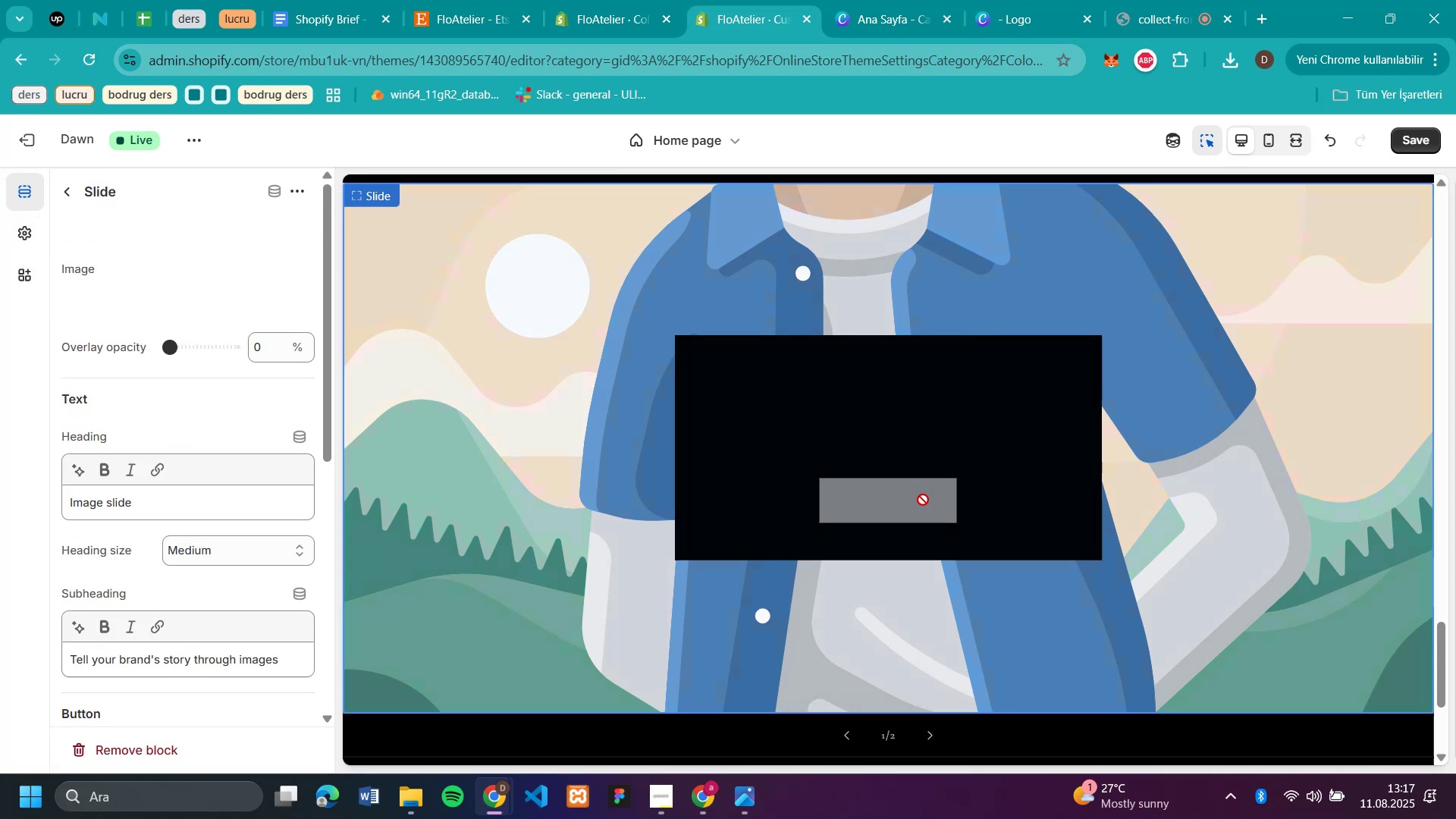 
scroll: coordinate [270, 672], scroll_direction: down, amount: 10.0
 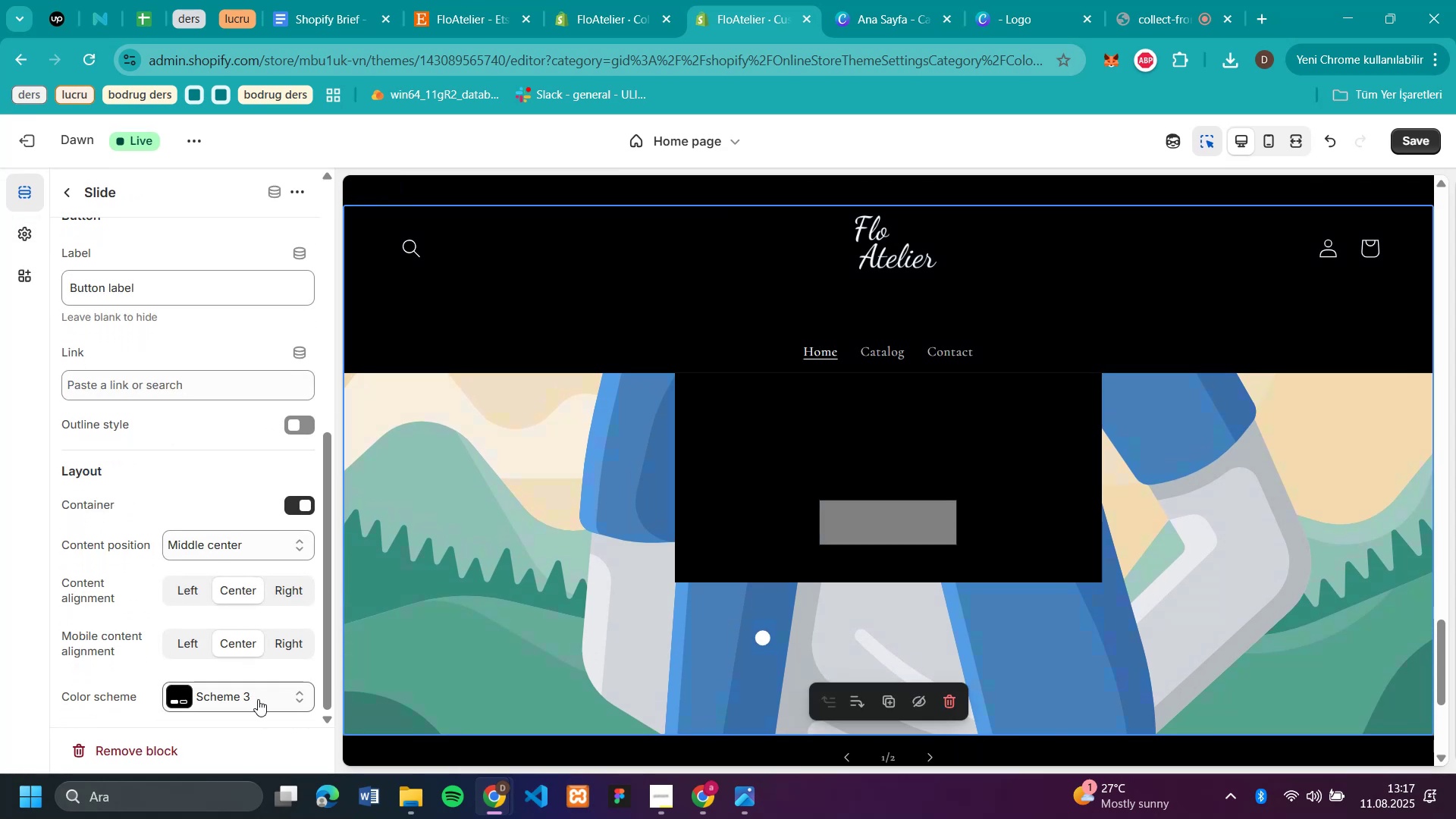 
left_click([253, 703])
 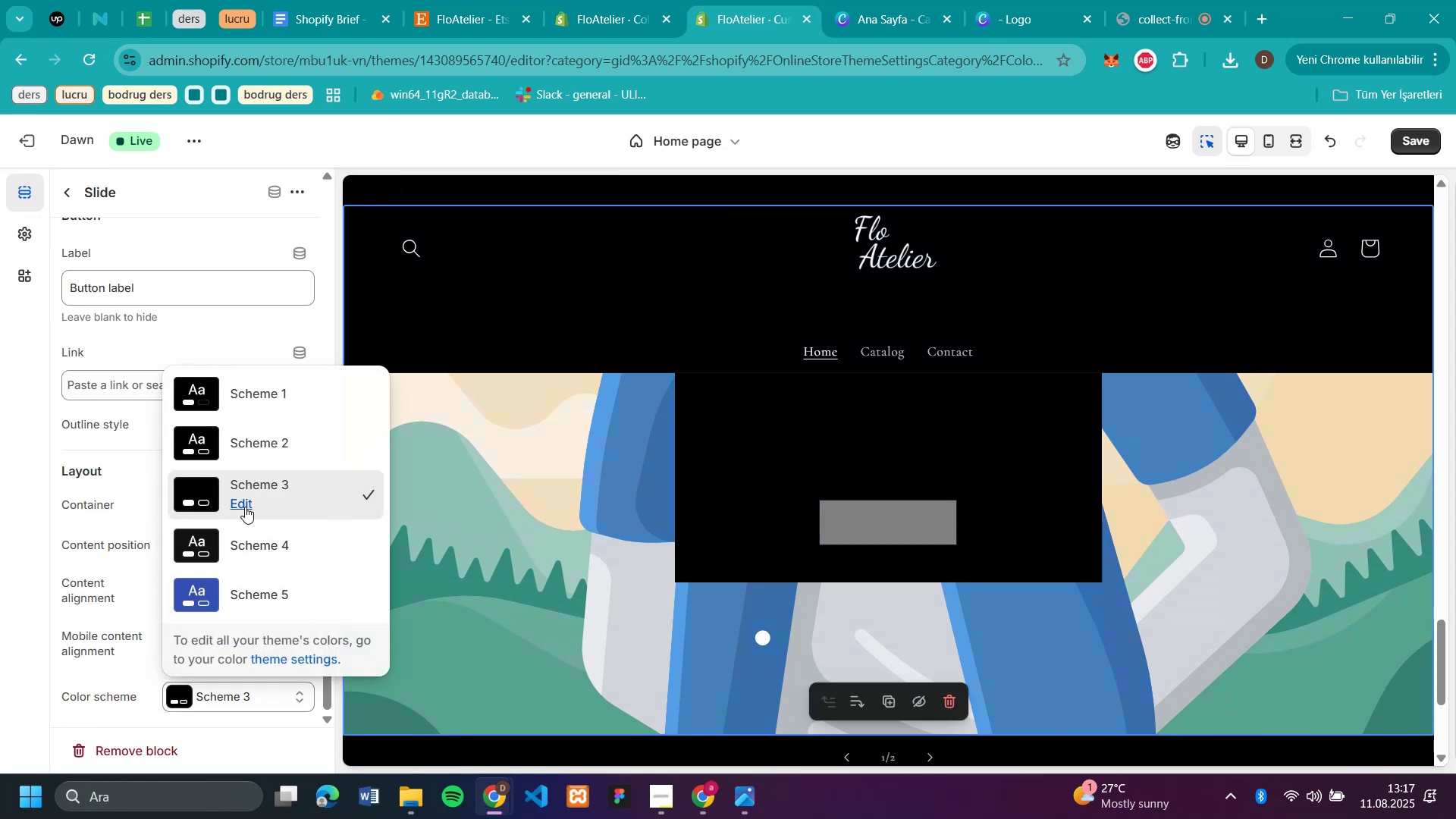 
left_click([245, 503])
 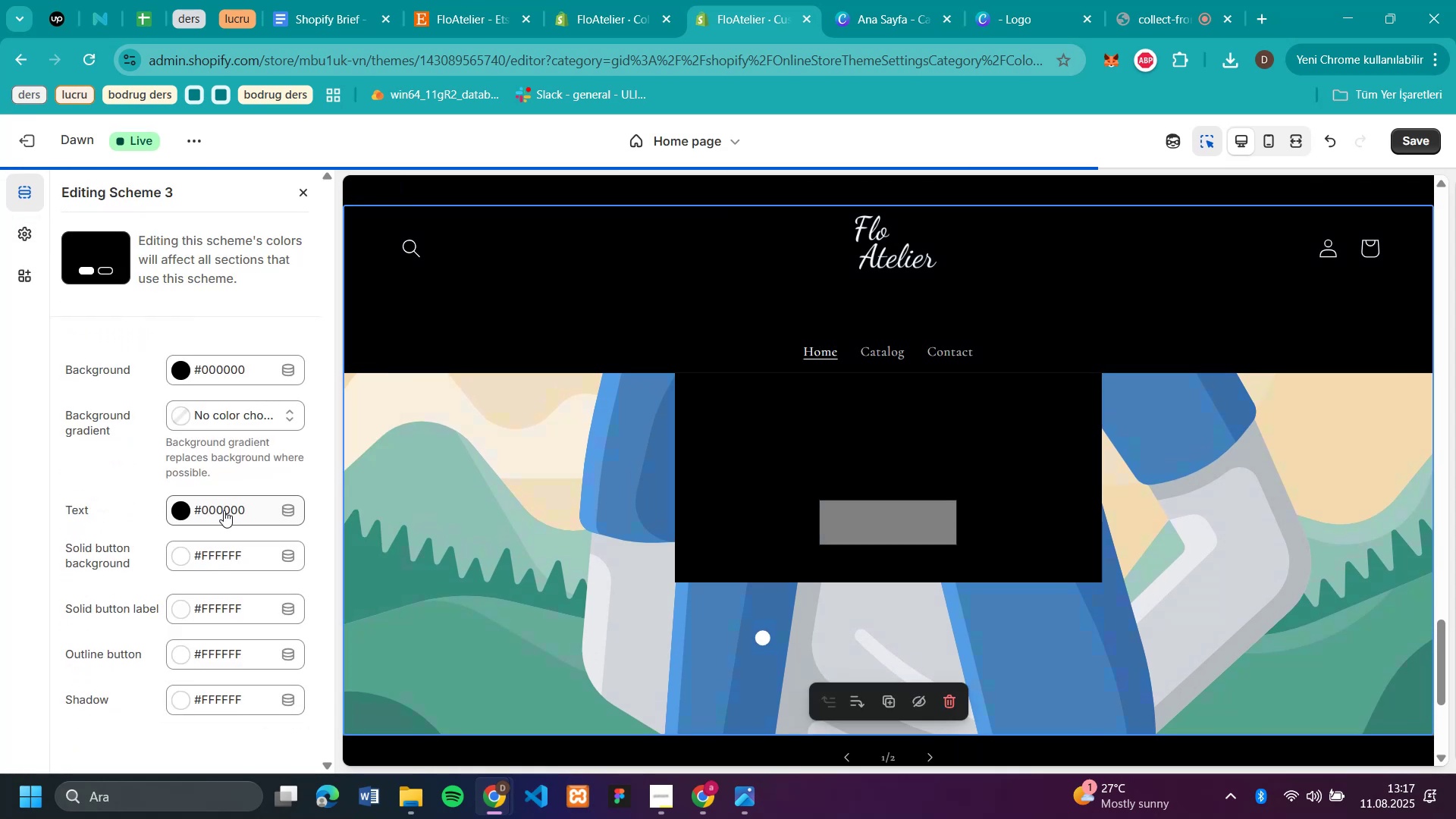 
left_click([182, 549])
 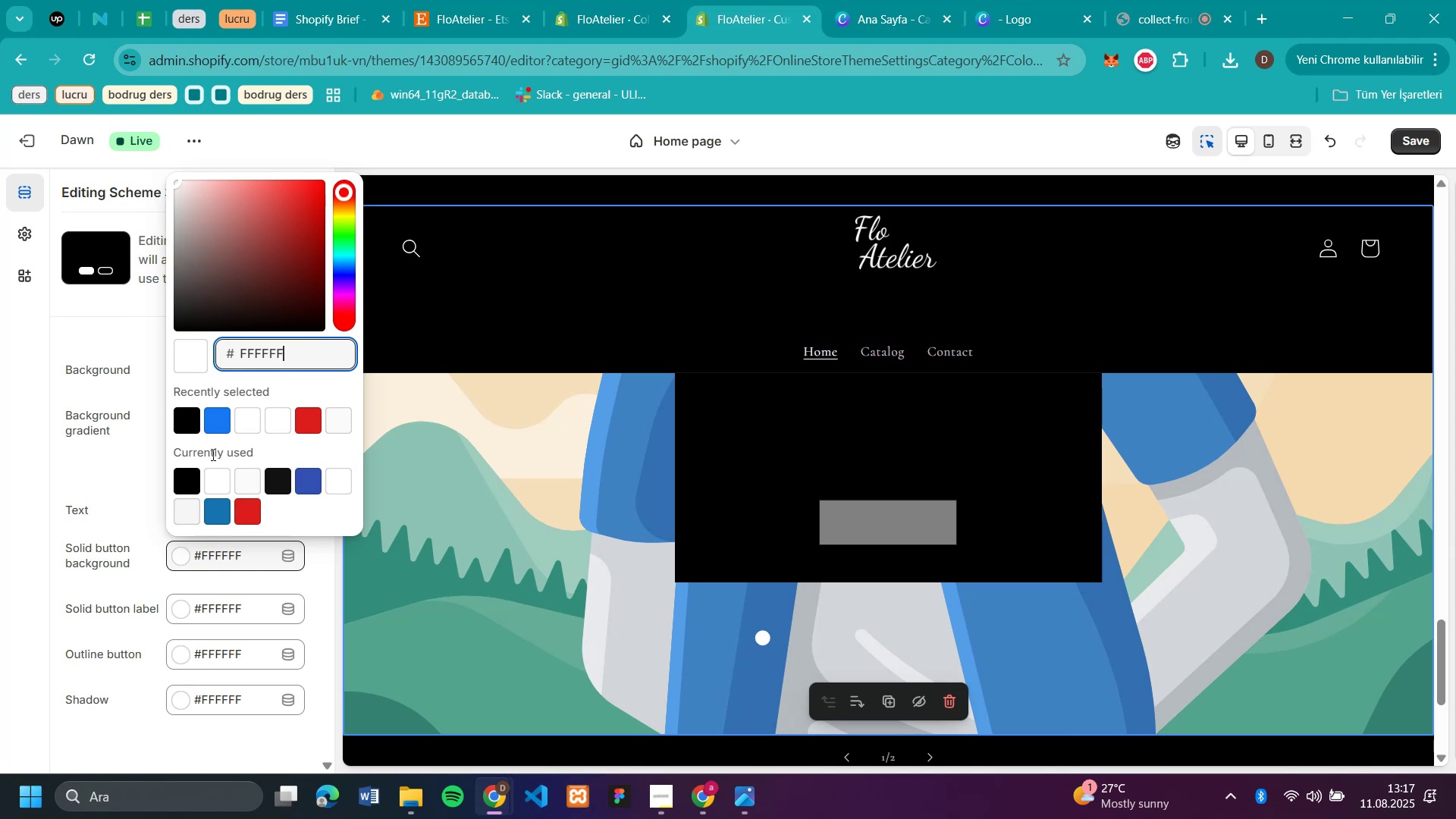 
left_click([191, 427])
 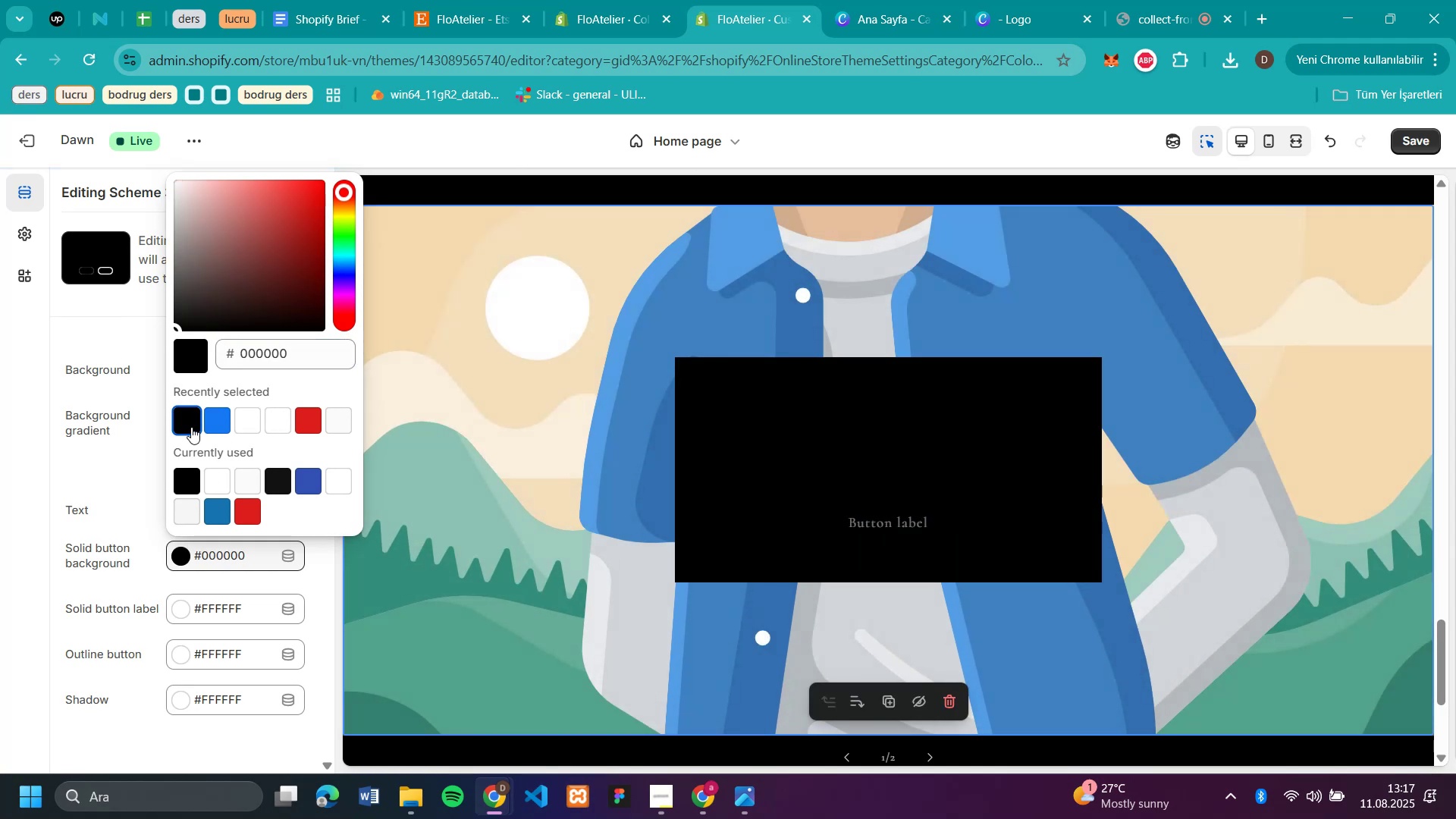 
wait(9.86)
 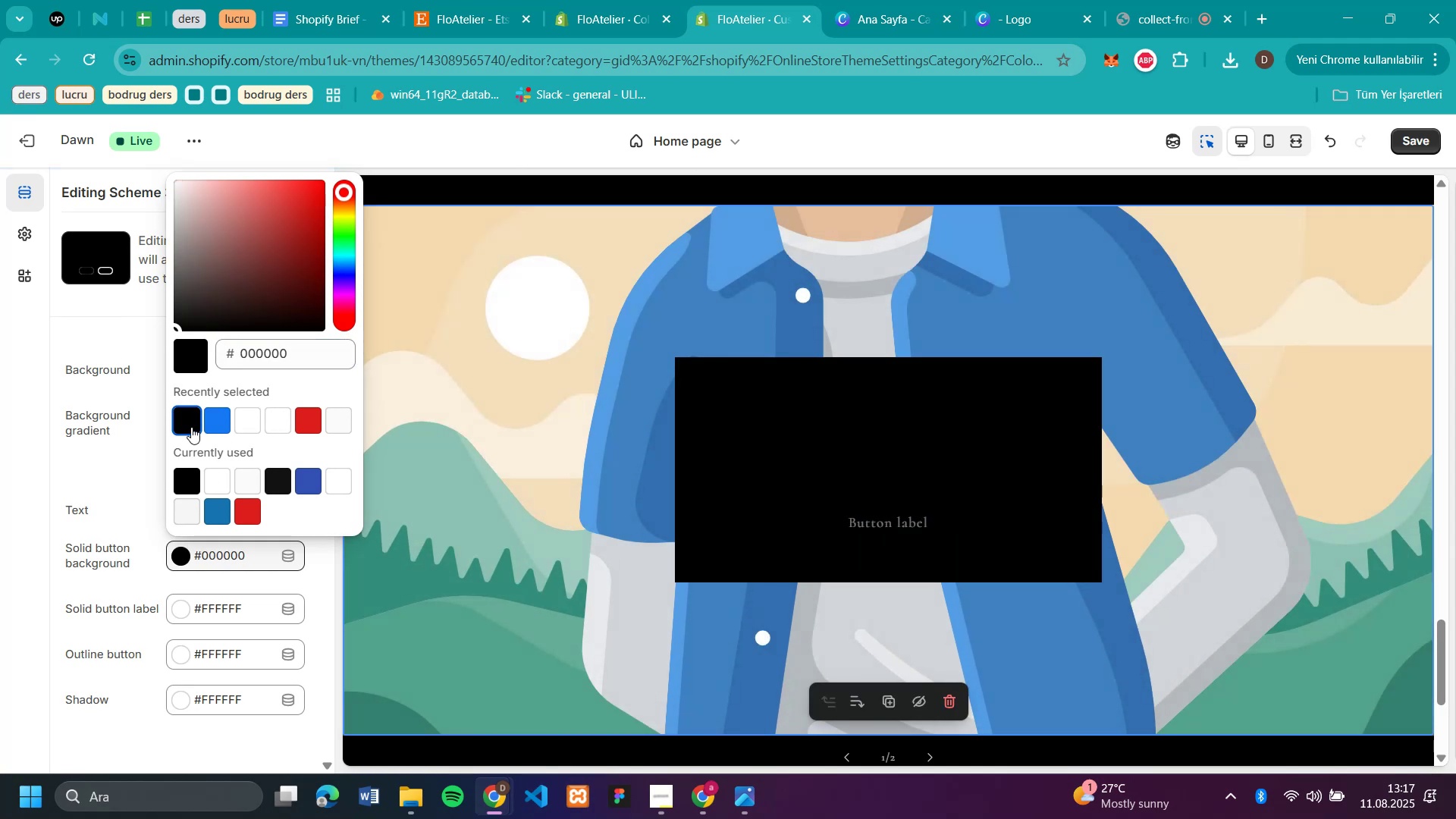 
left_click([173, 604])
 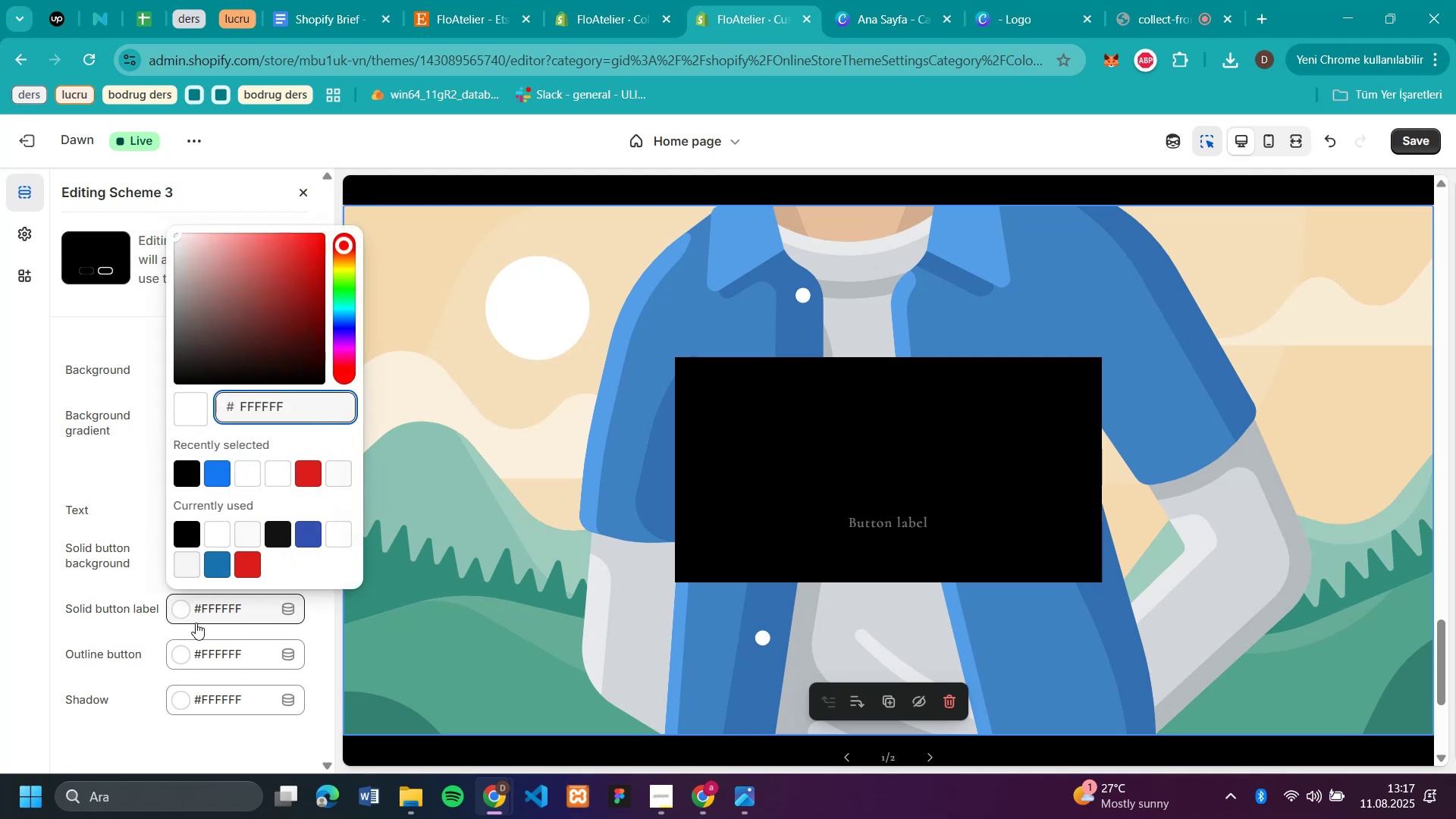 
left_click([187, 479])
 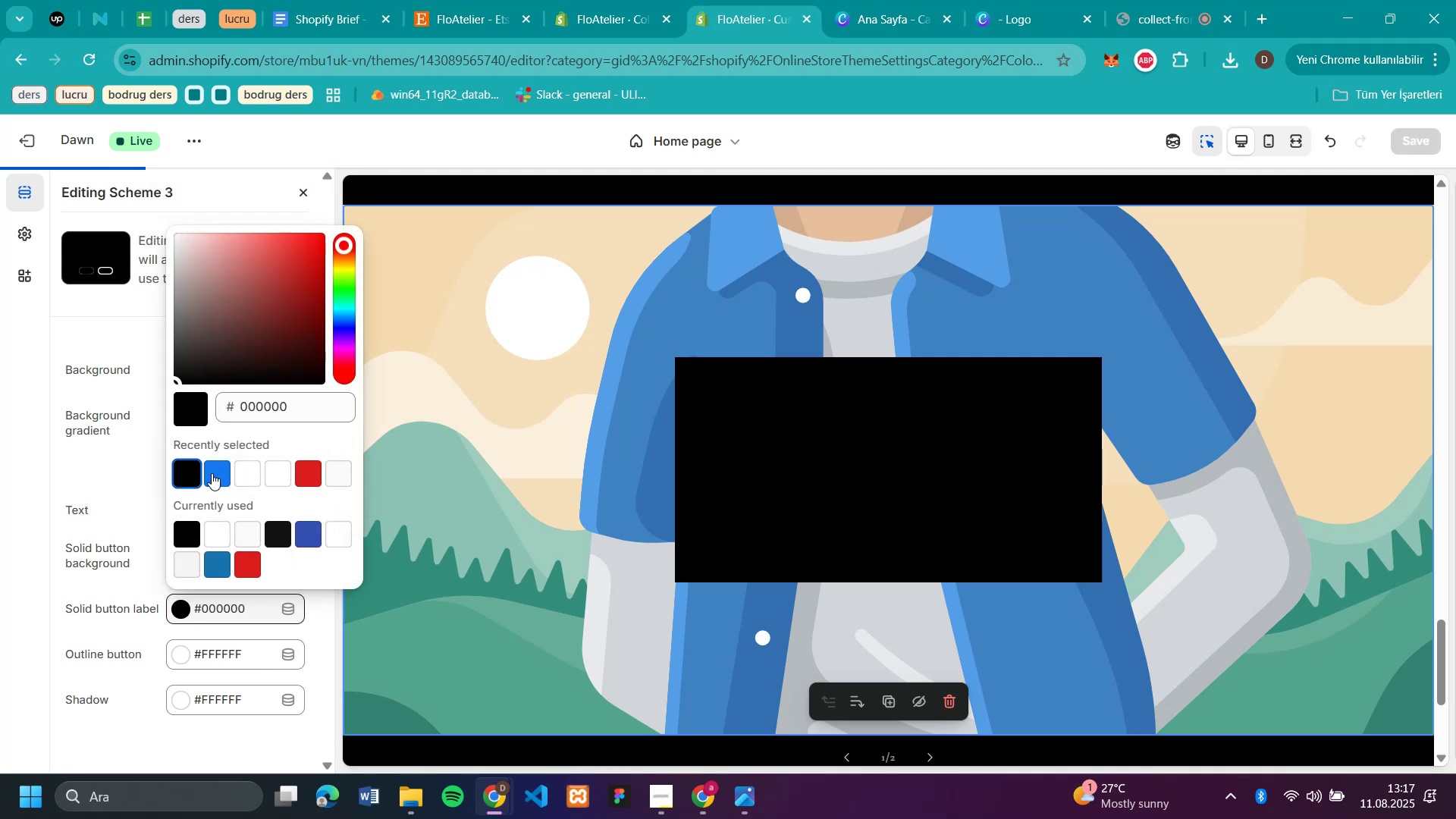 
left_click([248, 473])
 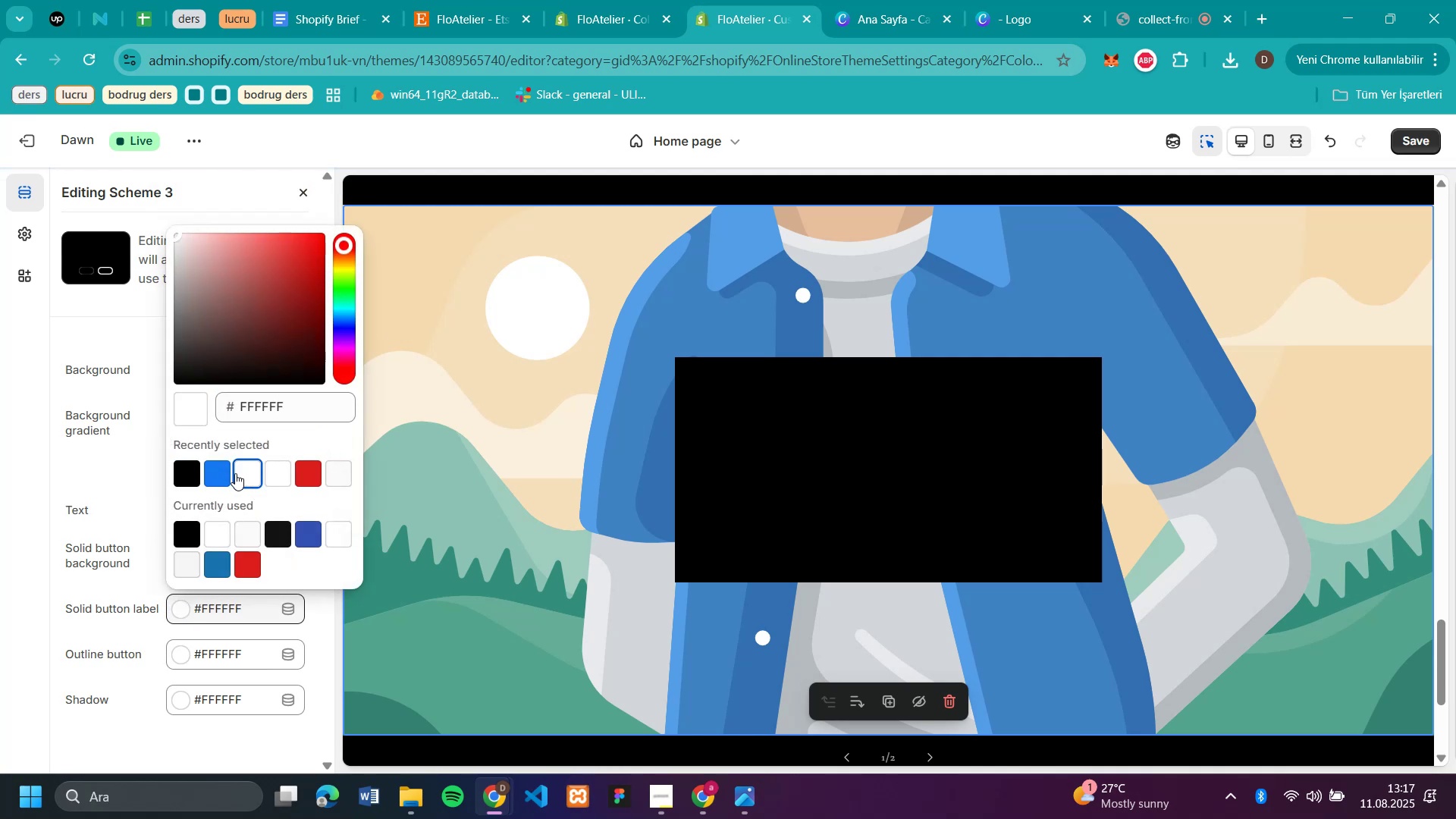 
left_click([190, 480])
 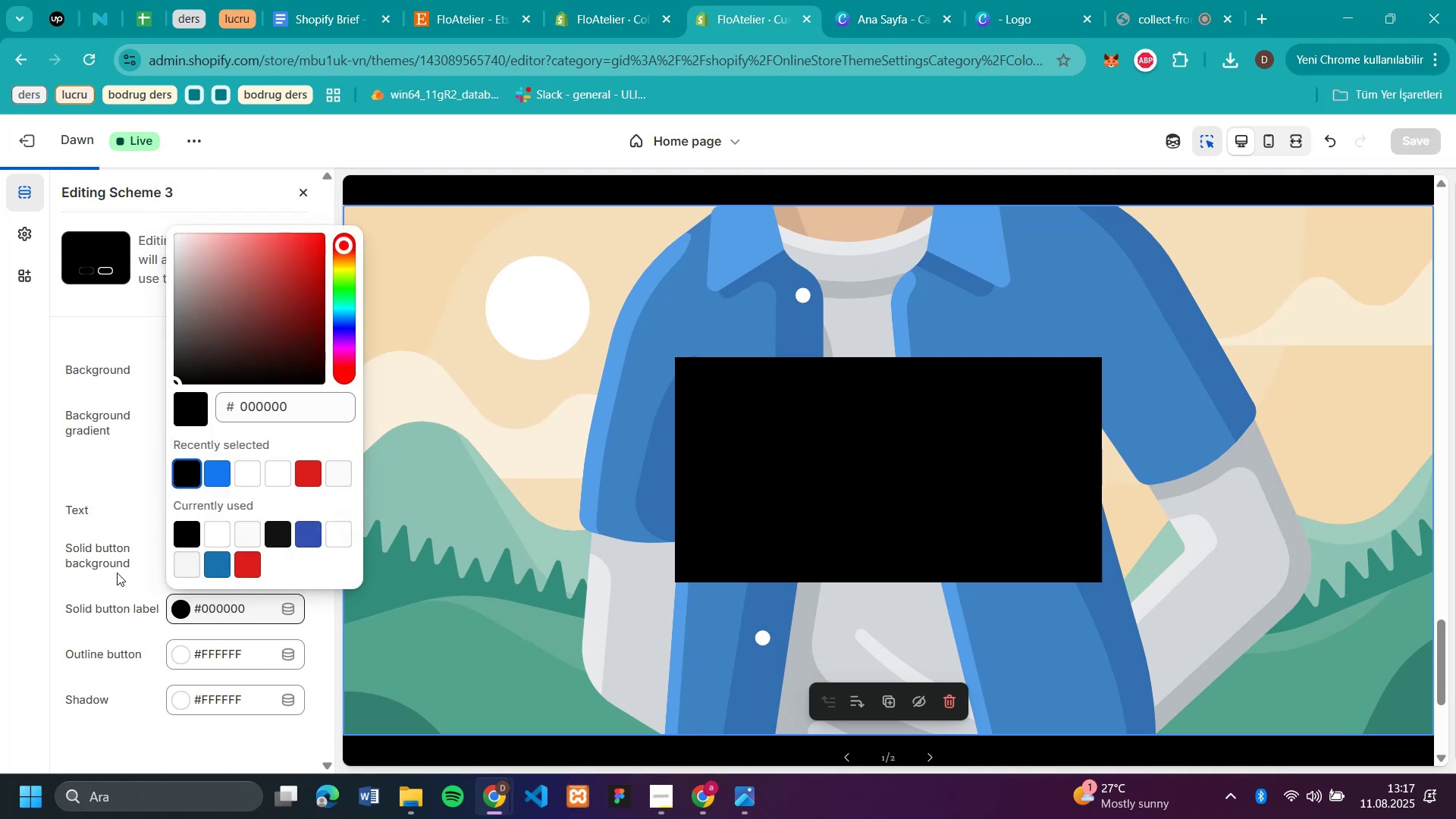 
left_click([112, 576])
 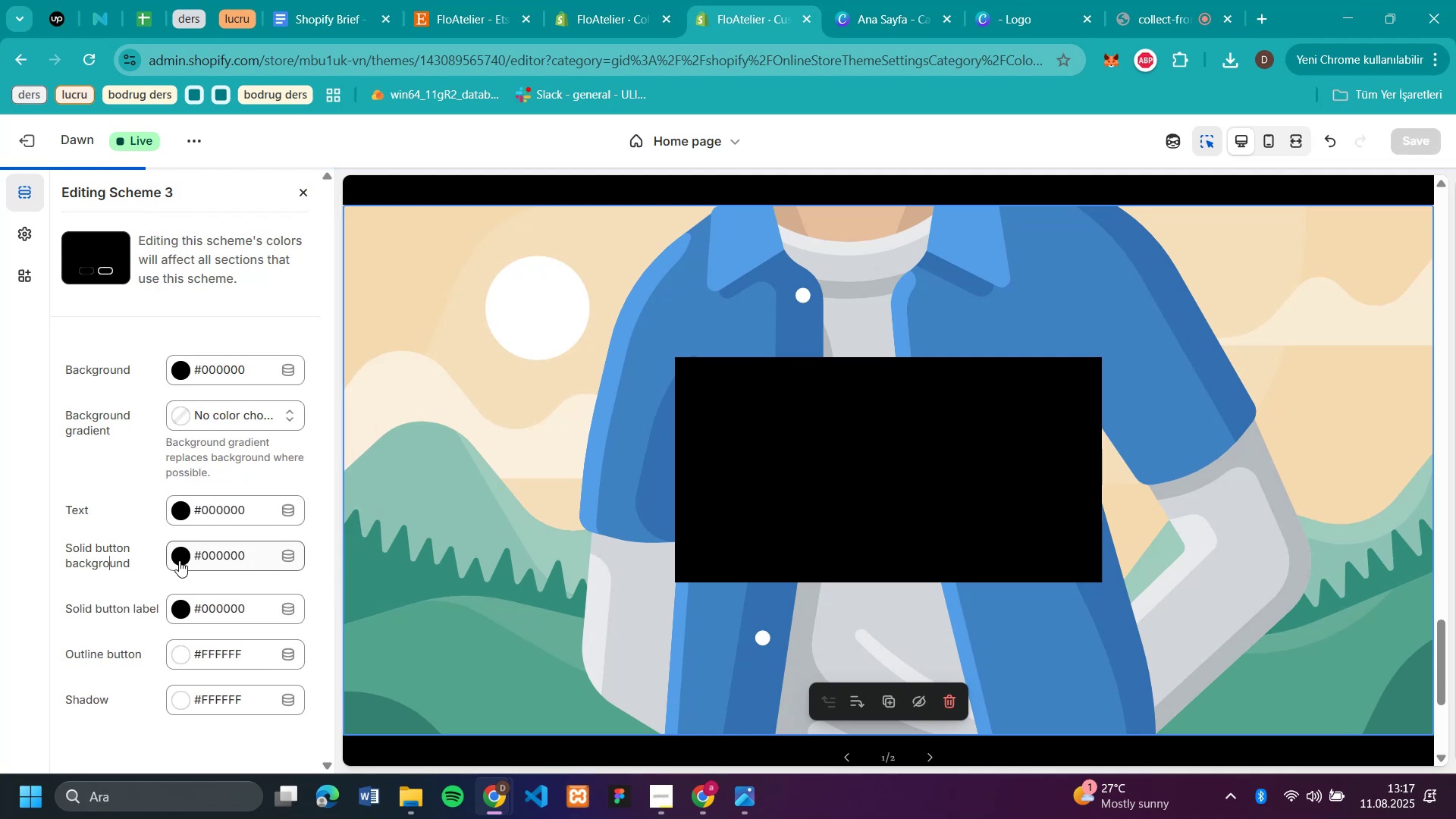 
left_click([184, 554])
 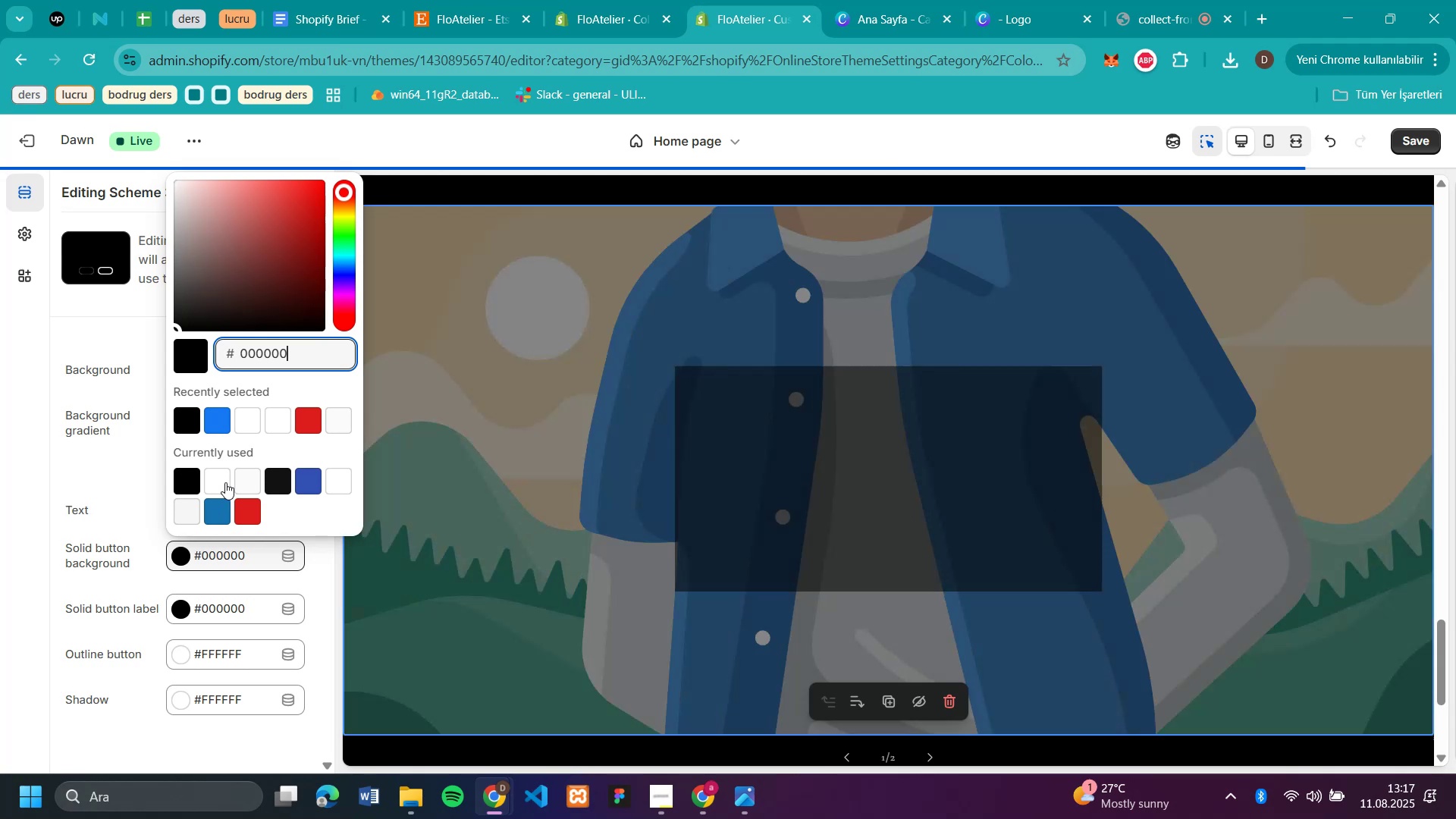 
left_click([215, 479])
 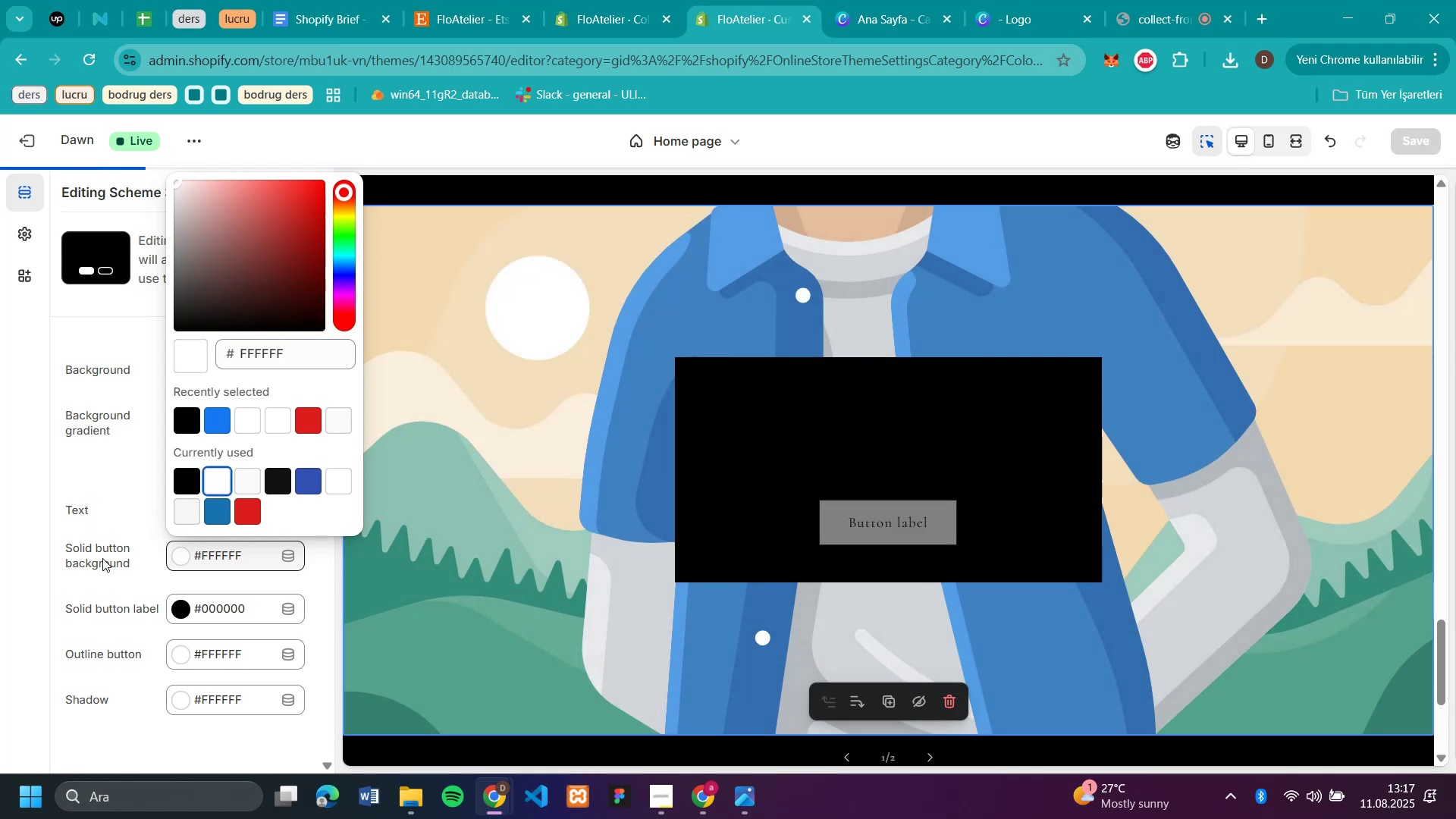 
scroll: coordinate [1174, 598], scroll_direction: down, amount: 4.0
 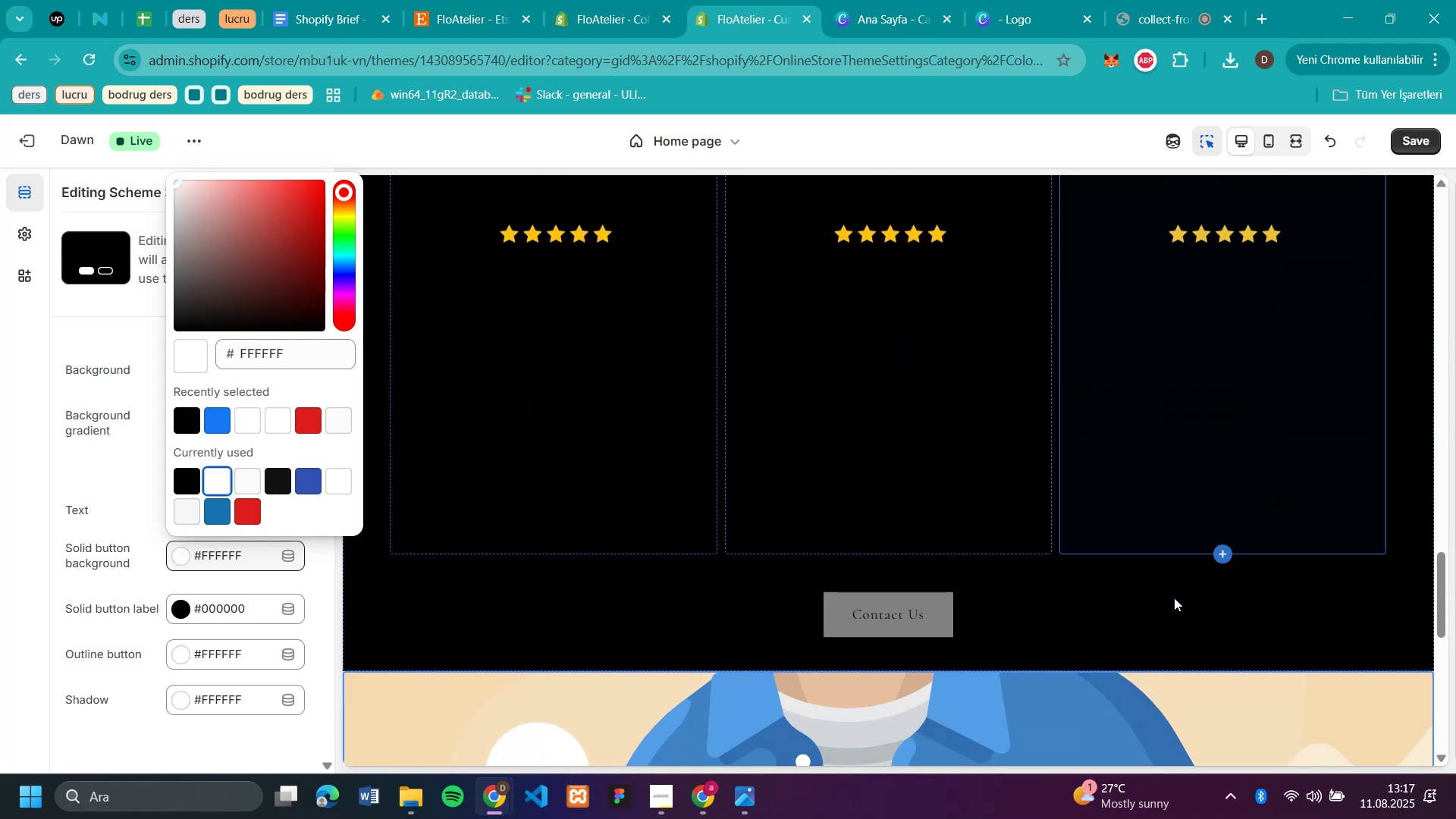 
scroll: coordinate [1174, 598], scroll_direction: up, amount: 5.0
 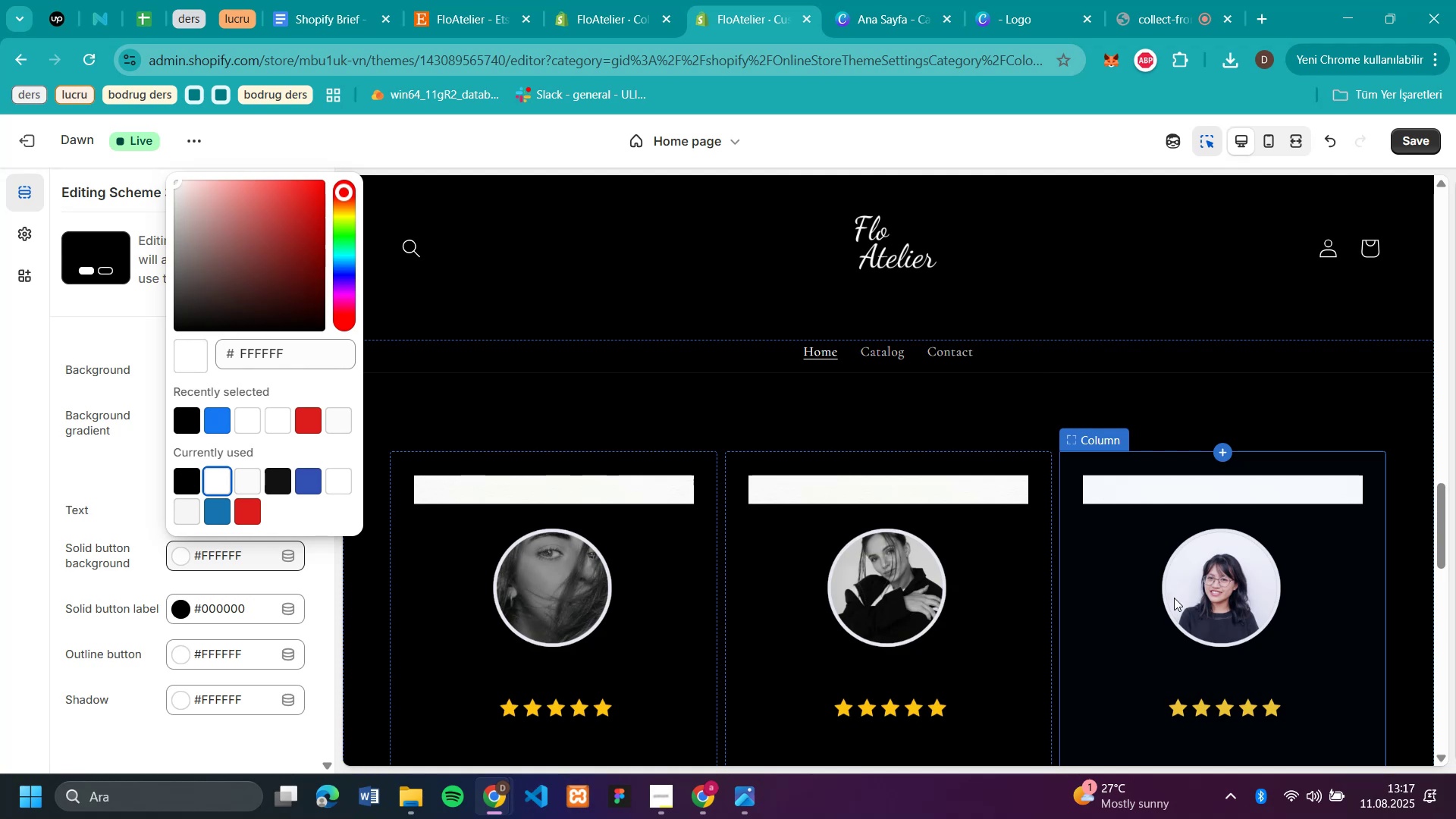 
scroll: coordinate [1174, 598], scroll_direction: down, amount: 4.0
 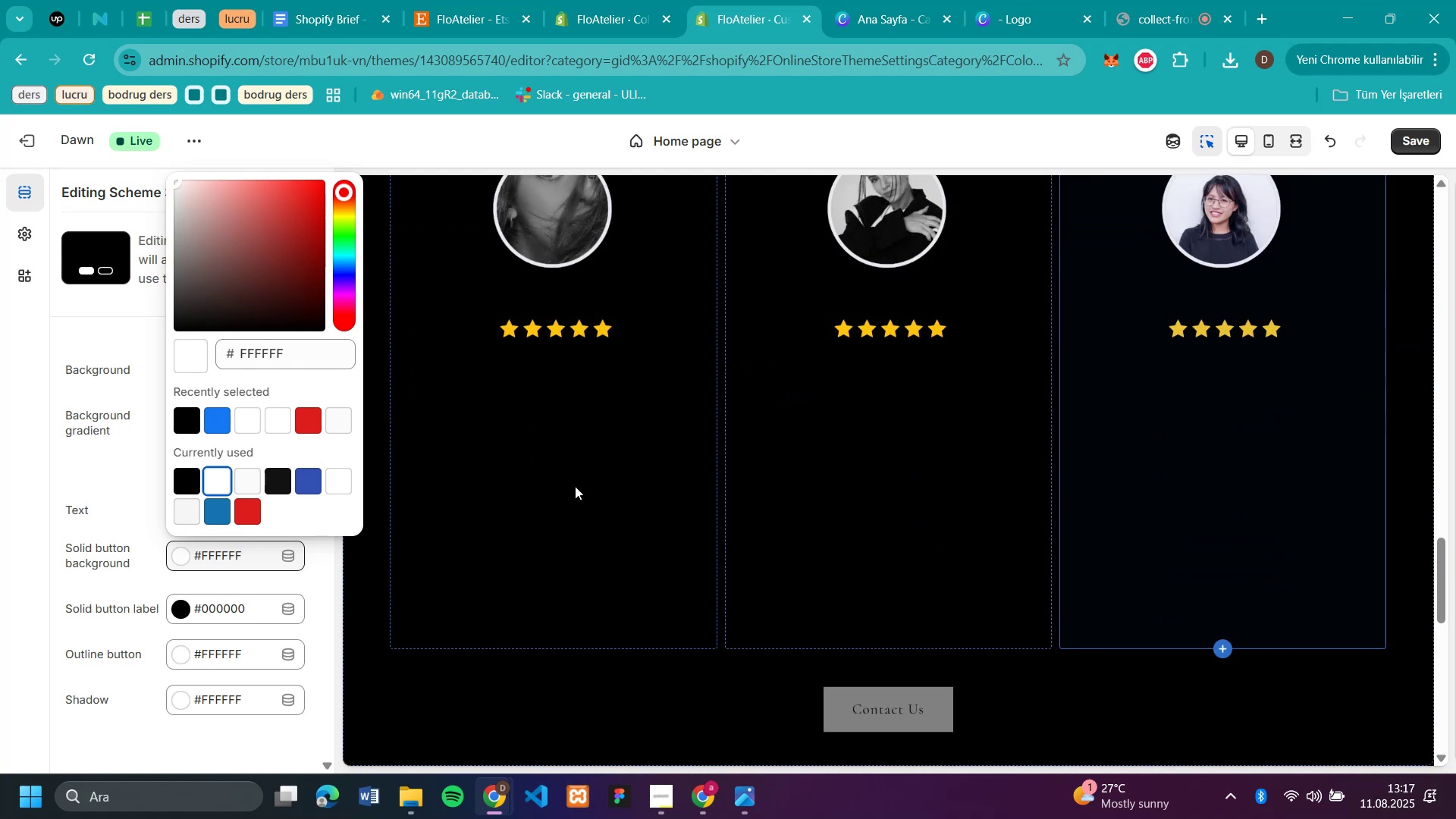 
left_click([575, 486])
 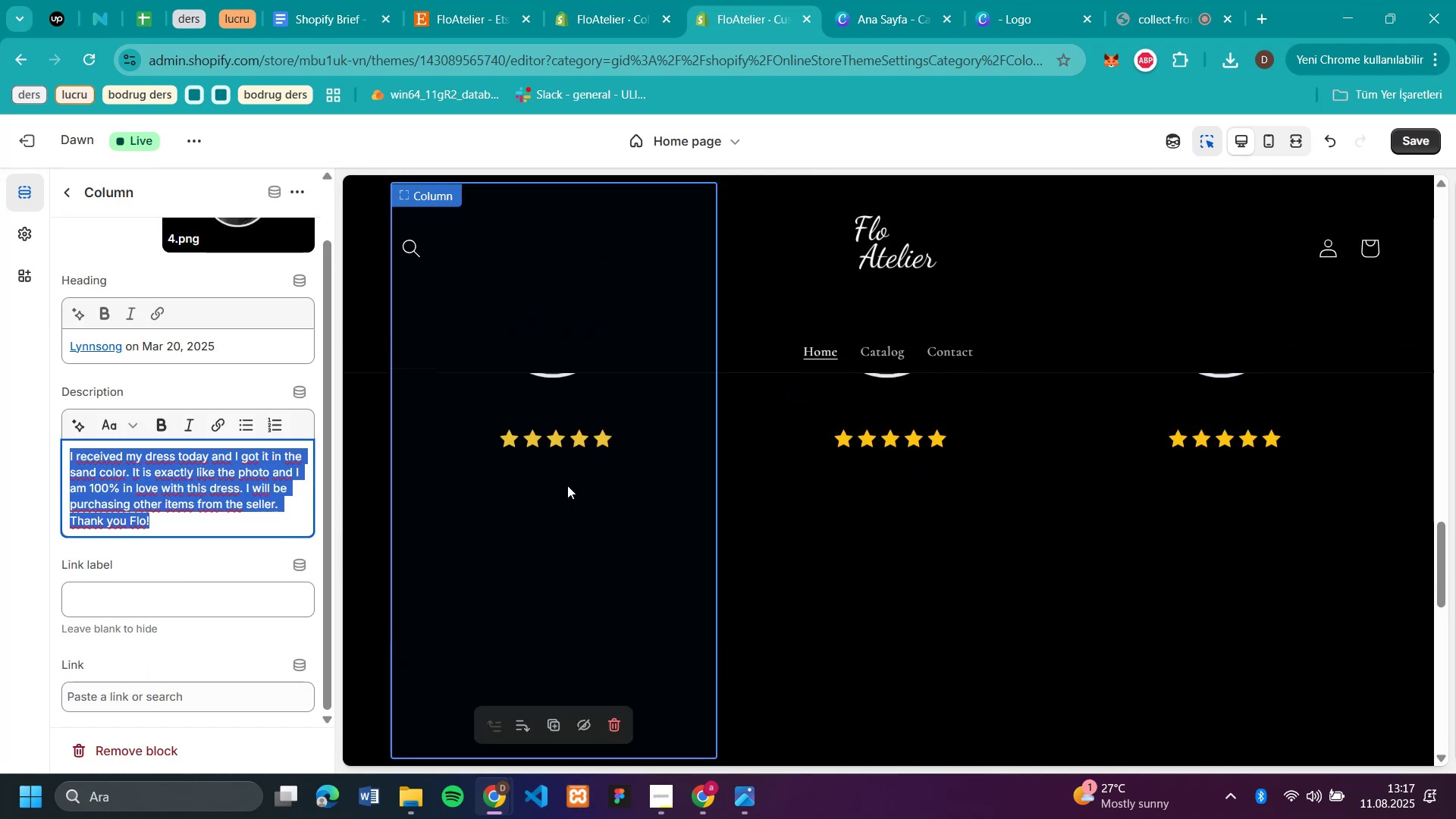 
scroll: coordinate [149, 297], scroll_direction: down, amount: 1.0
 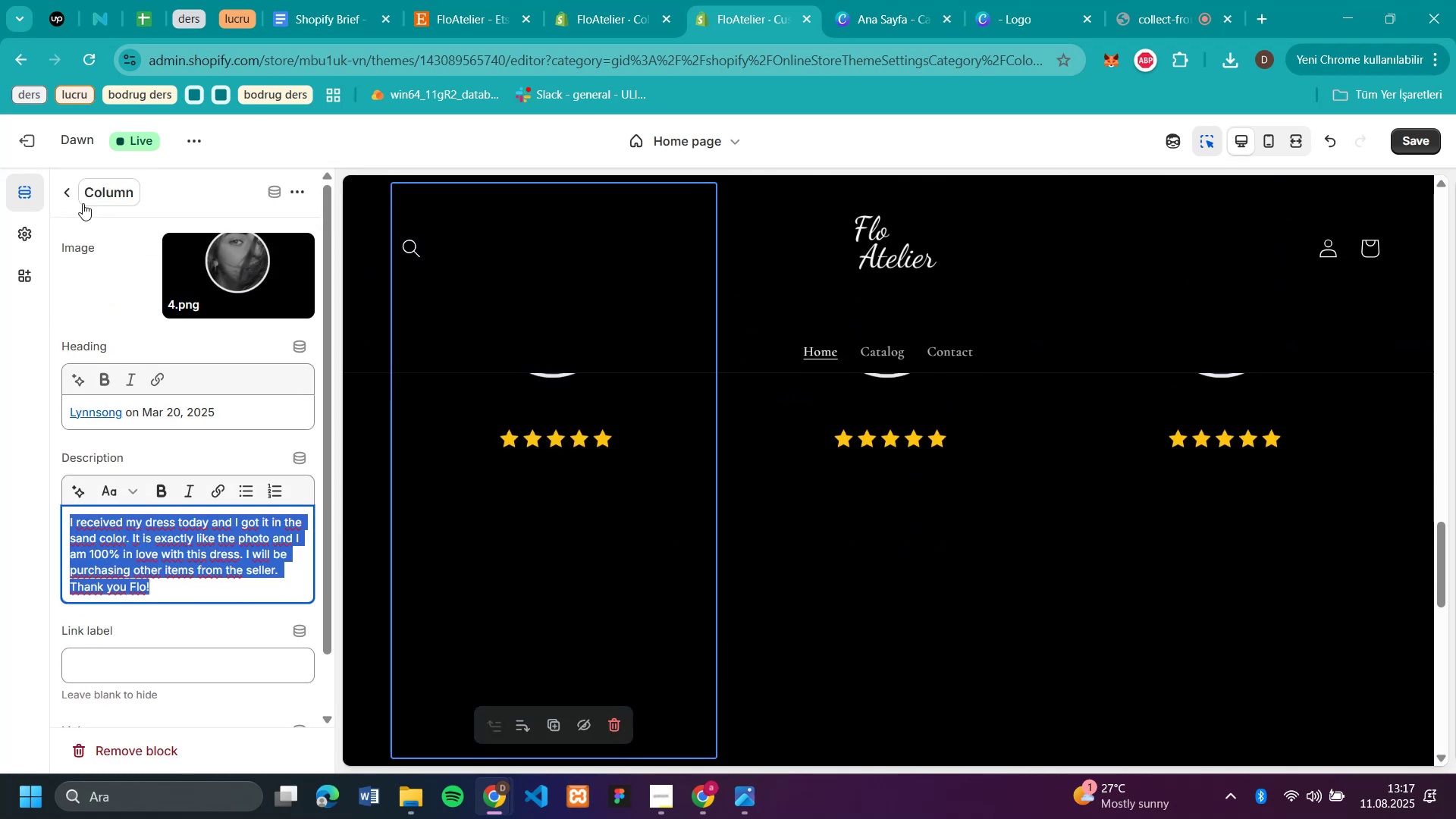 
left_click([66, 200])
 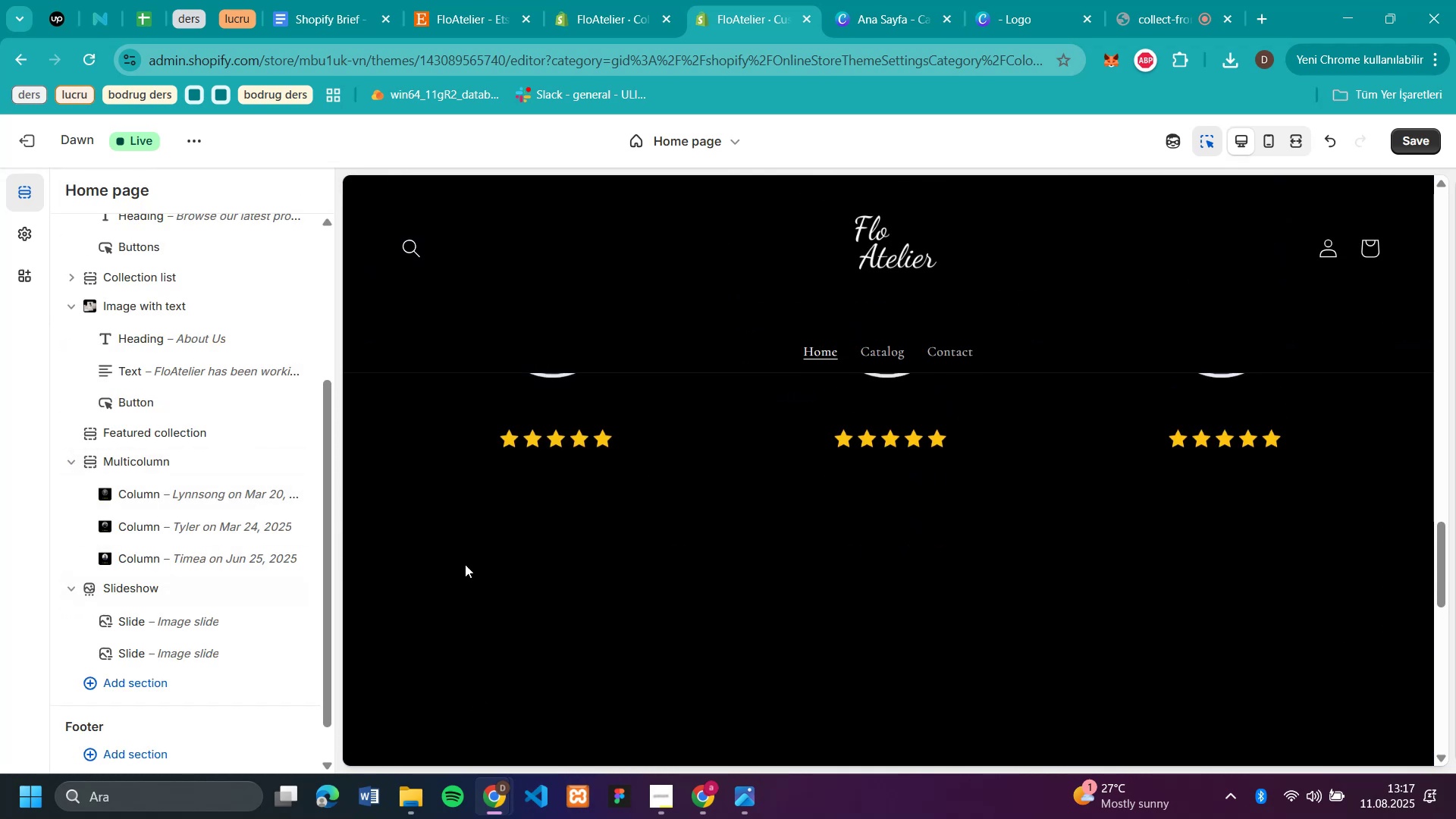 
left_click([592, 534])
 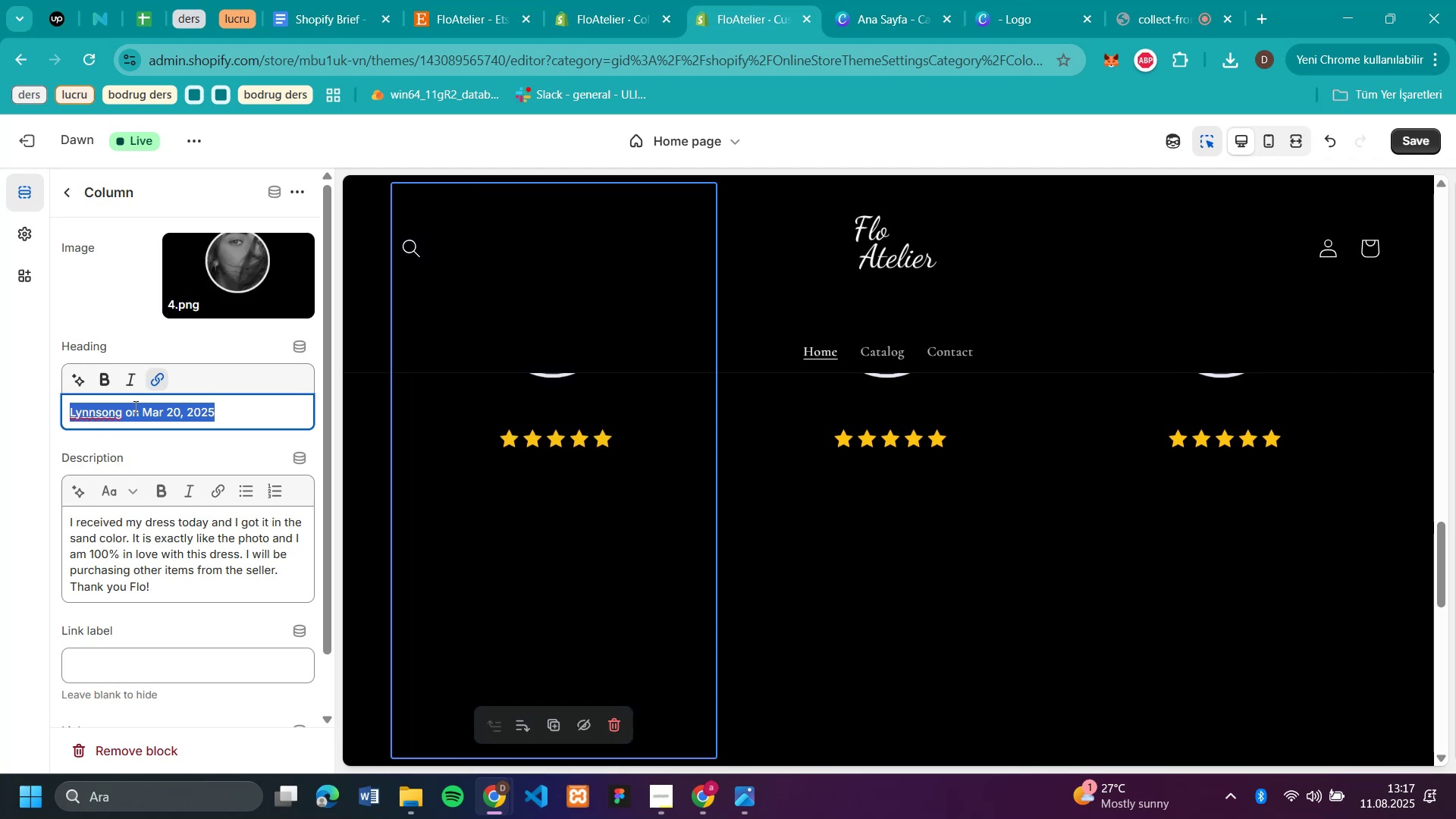 
scroll: coordinate [166, 363], scroll_direction: down, amount: 4.0
 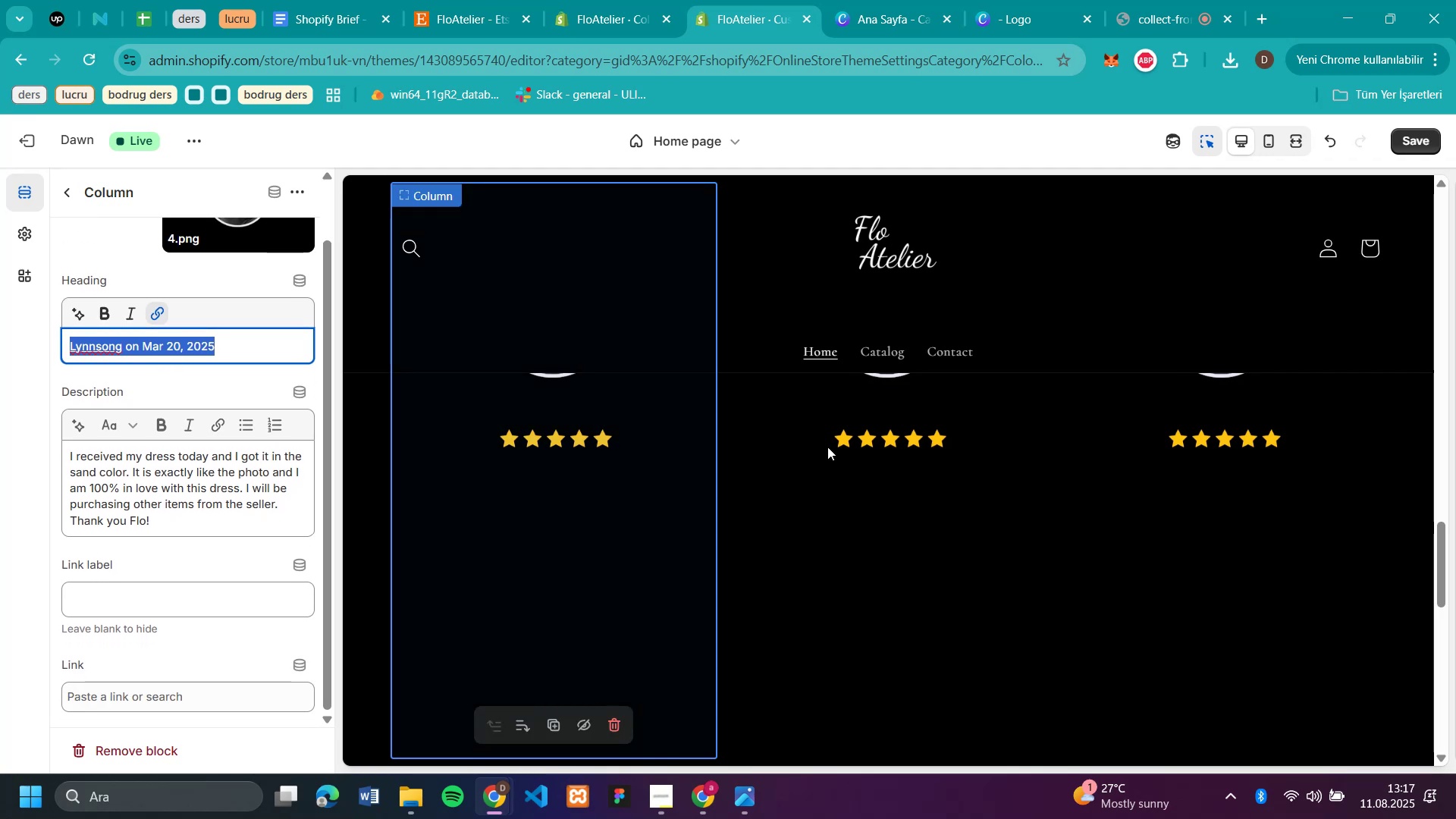 
scroll: coordinate [811, 485], scroll_direction: up, amount: 5.0
 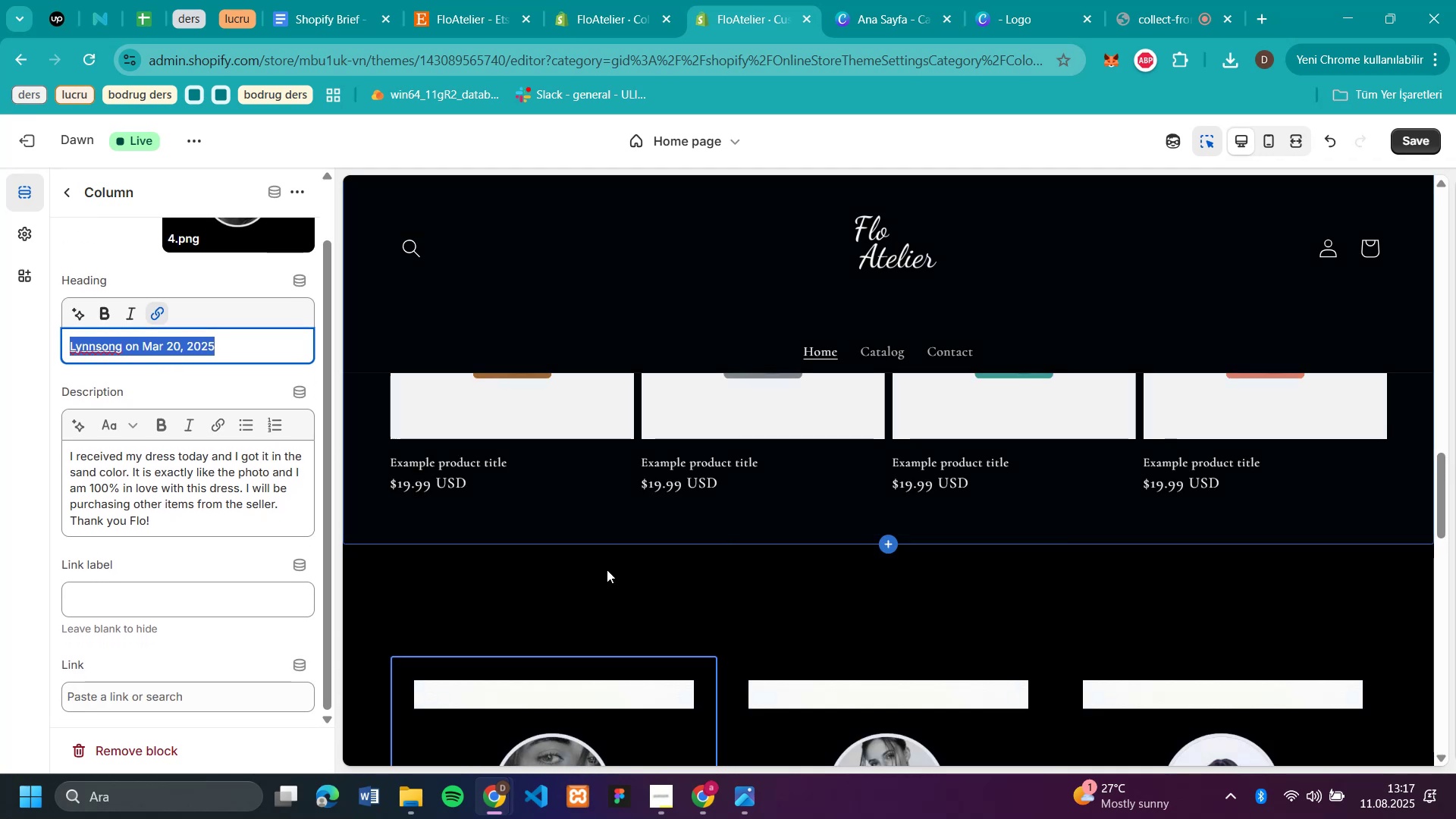 
left_click([592, 608])
 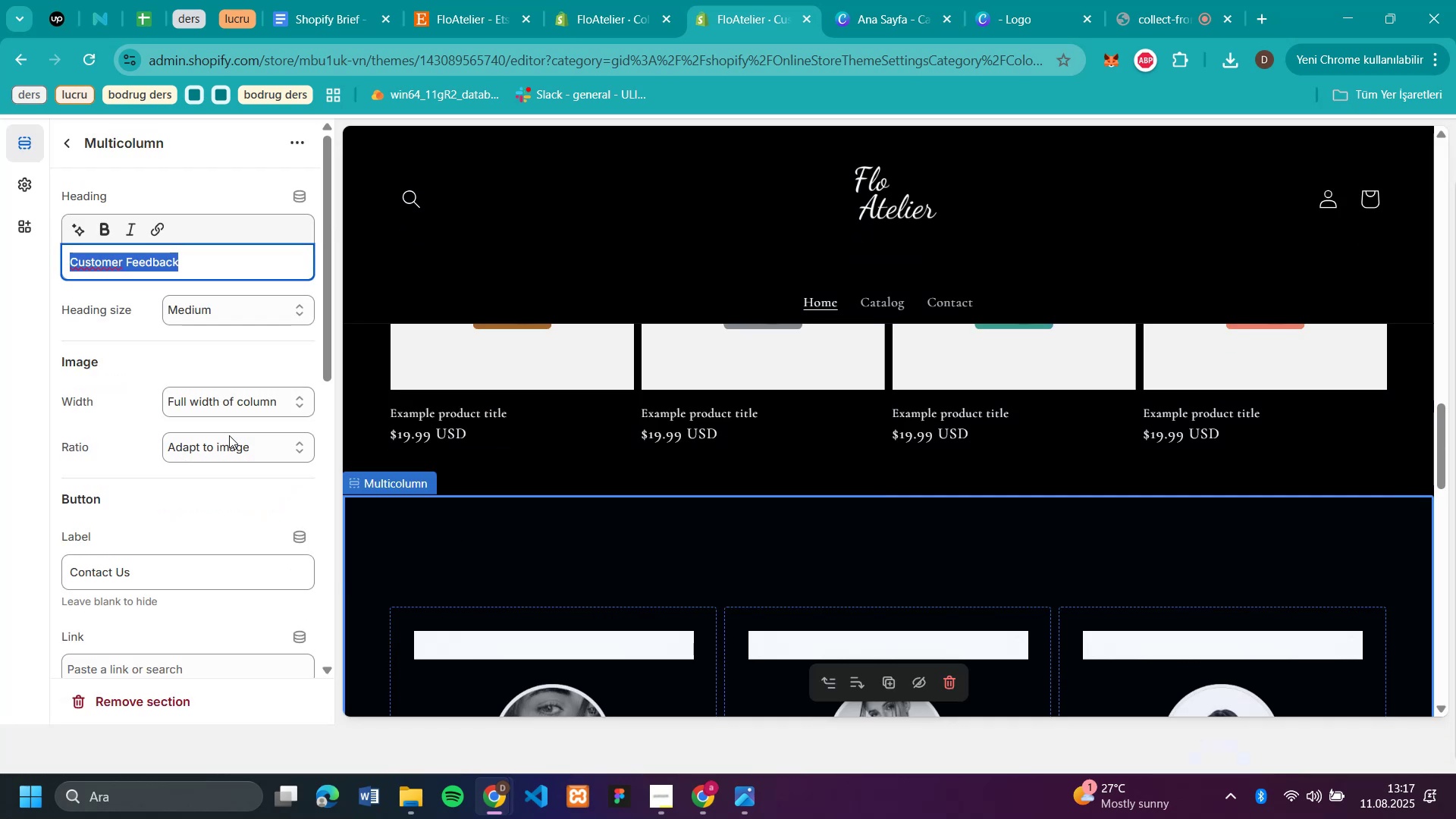 
scroll: coordinate [259, 510], scroll_direction: down, amount: 6.0
 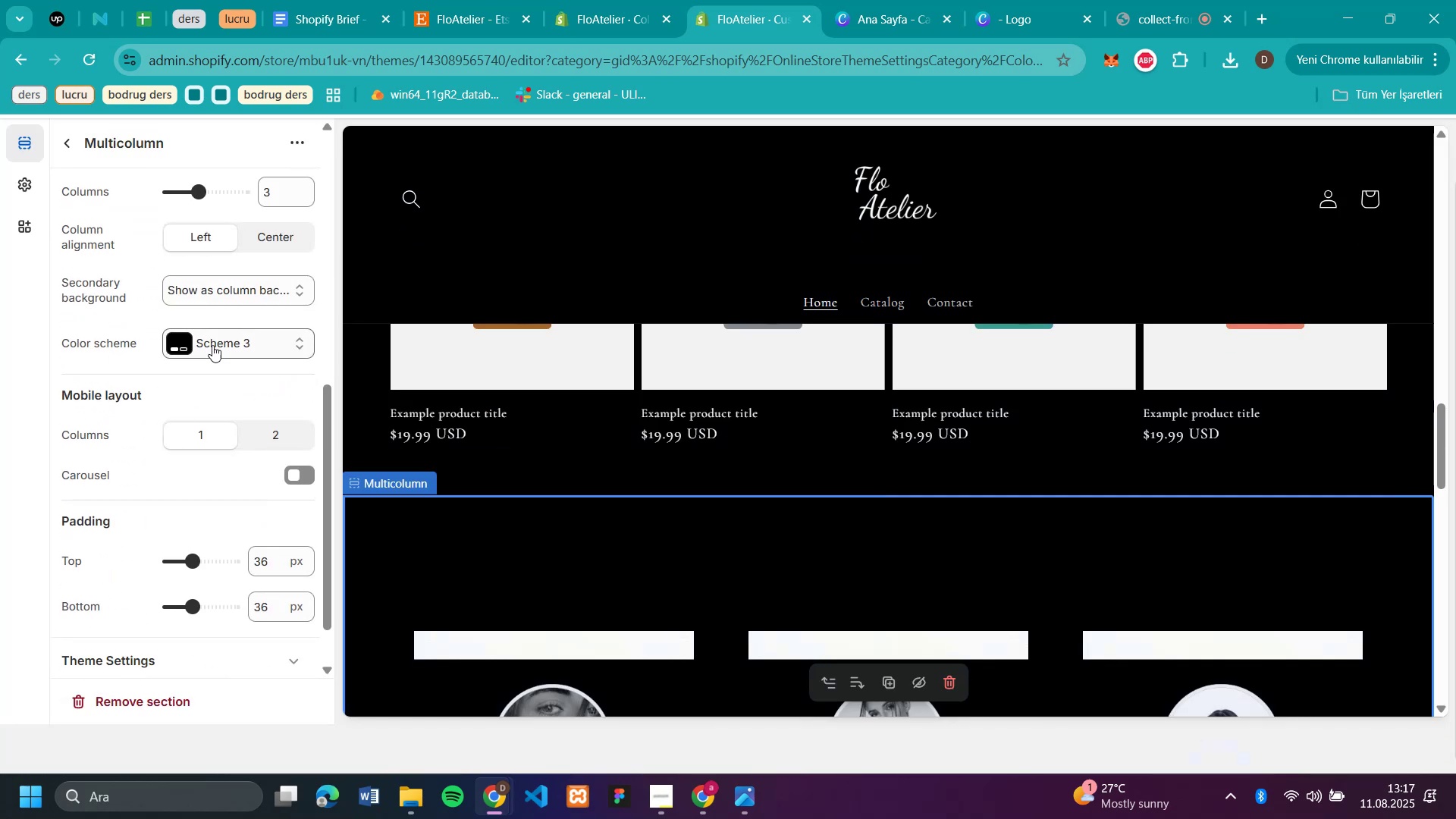 
left_click([212, 333])
 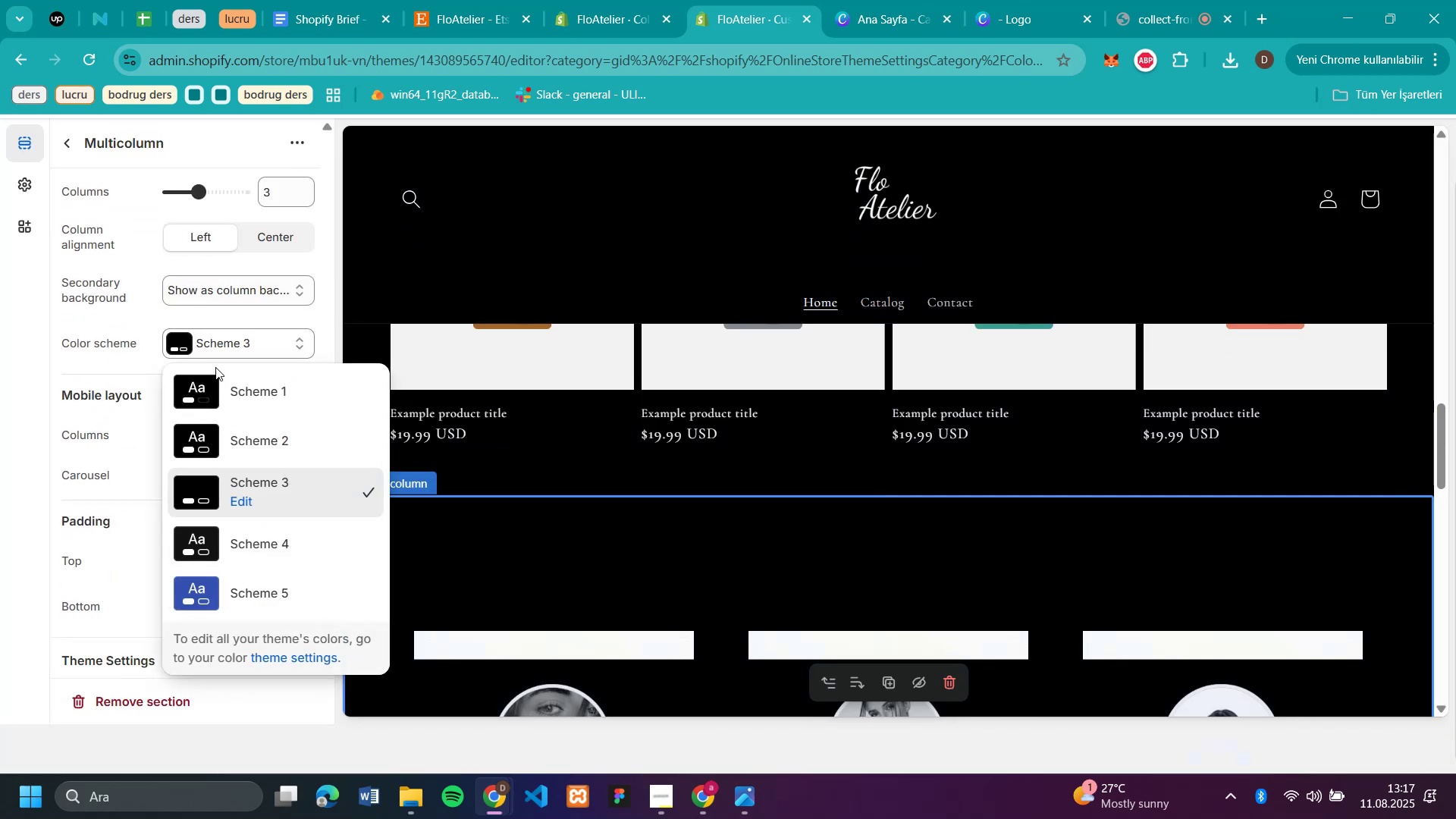 
left_click([218, 378])
 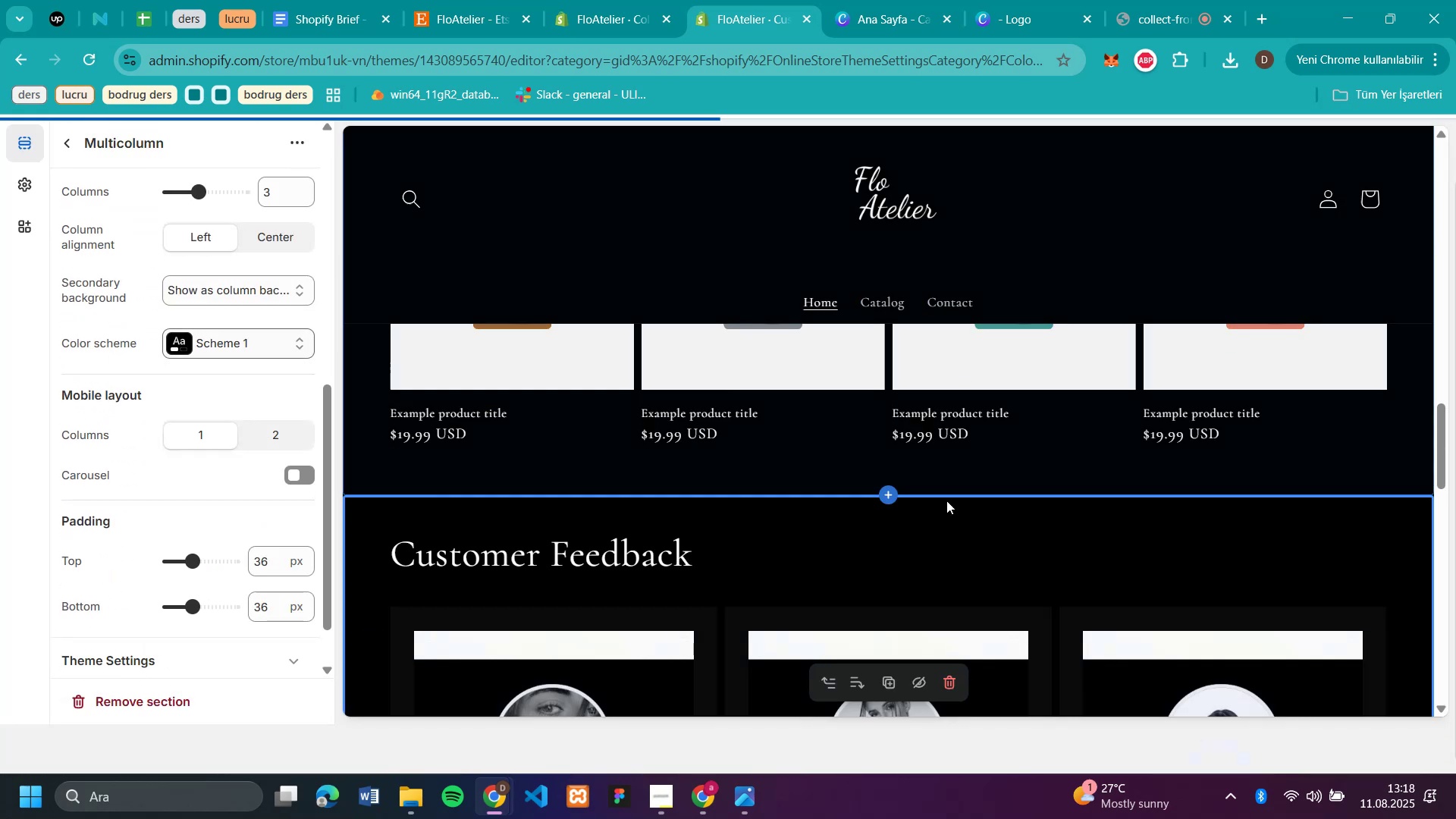 
scroll: coordinate [1166, 537], scroll_direction: down, amount: 8.0
 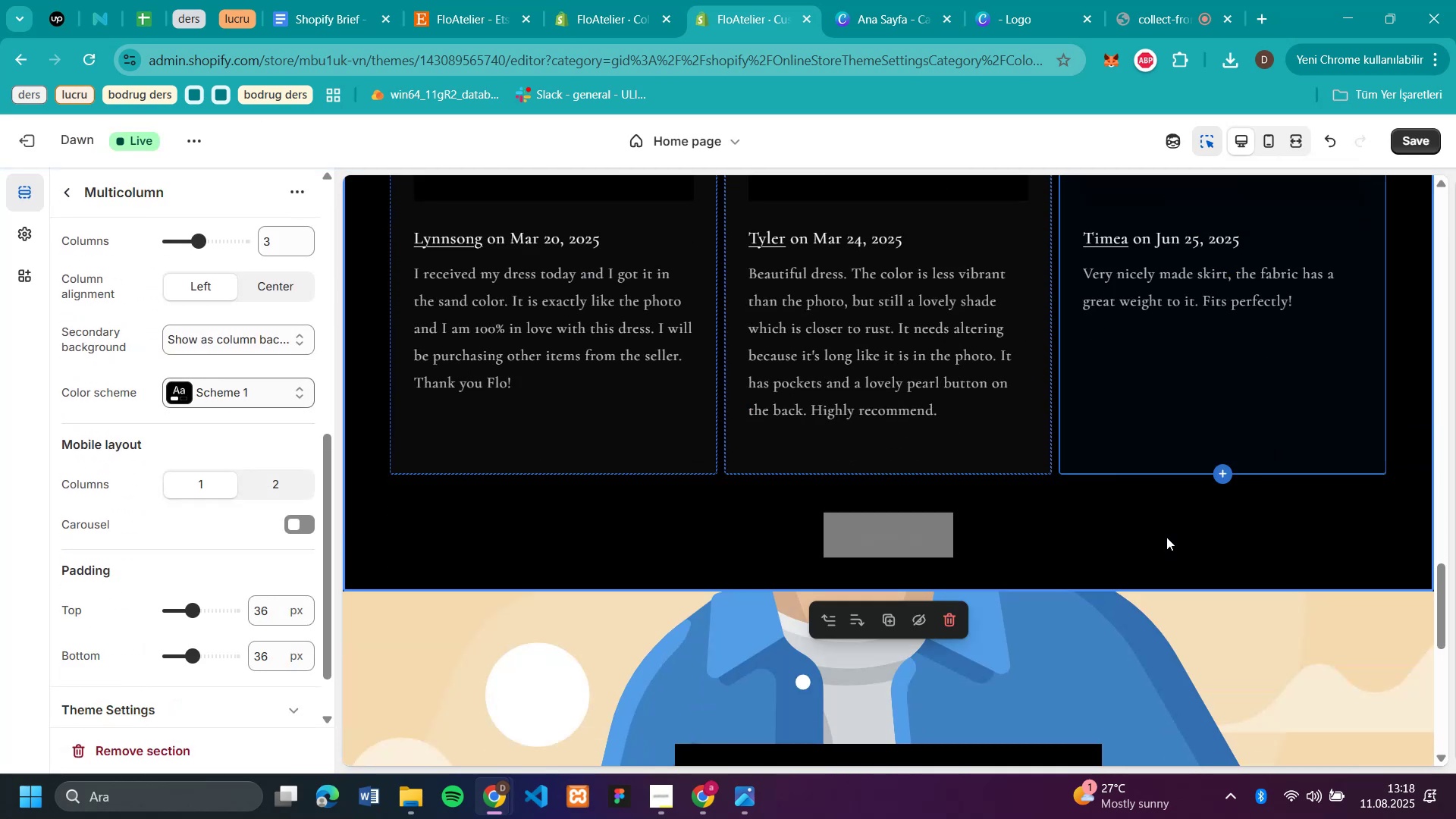 
scroll: coordinate [1169, 521], scroll_direction: up, amount: 5.0
 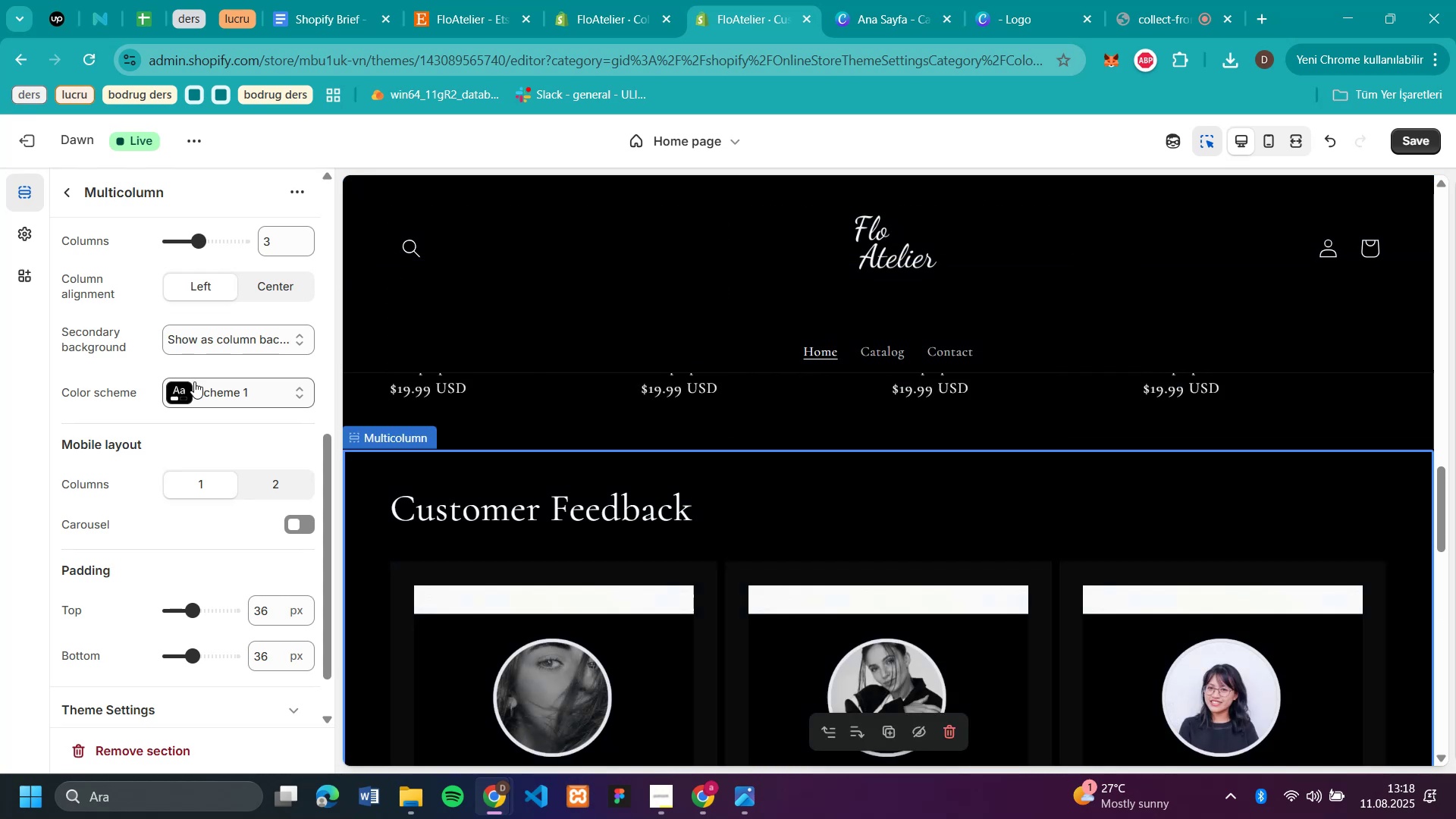 
left_click([193, 393])
 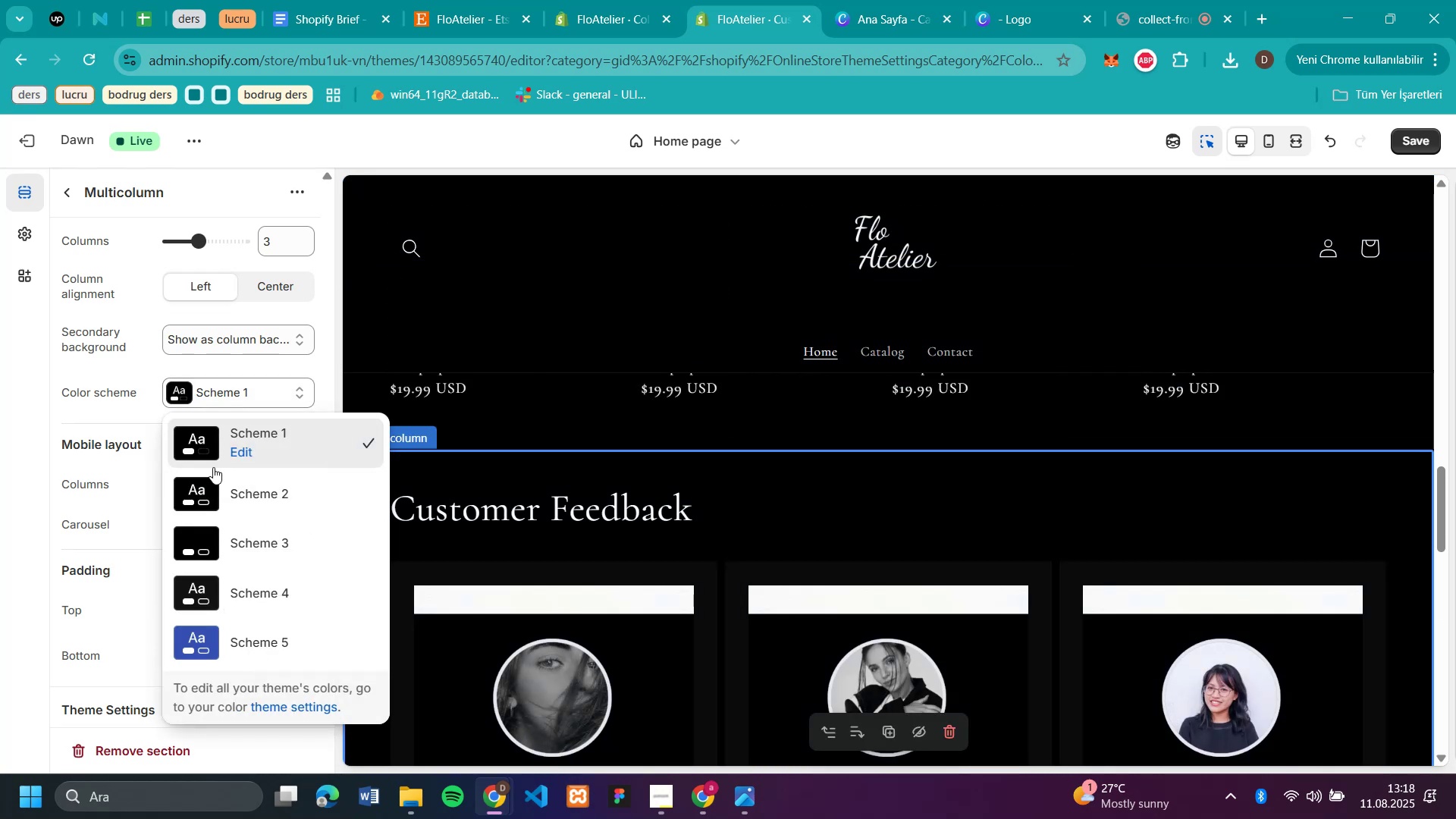 
left_click([215, 485])
 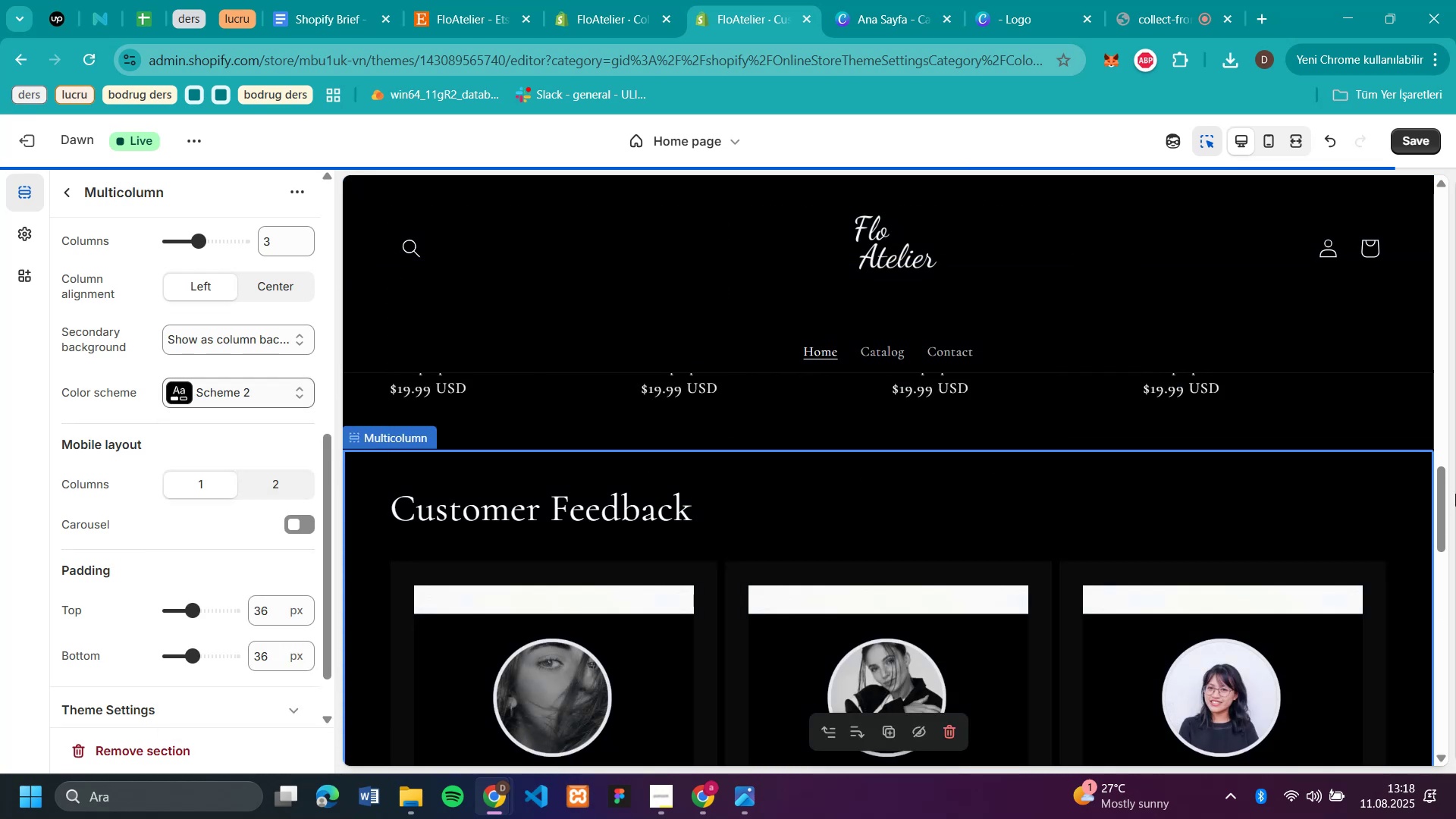 
scroll: coordinate [786, 472], scroll_direction: down, amount: 12.0
 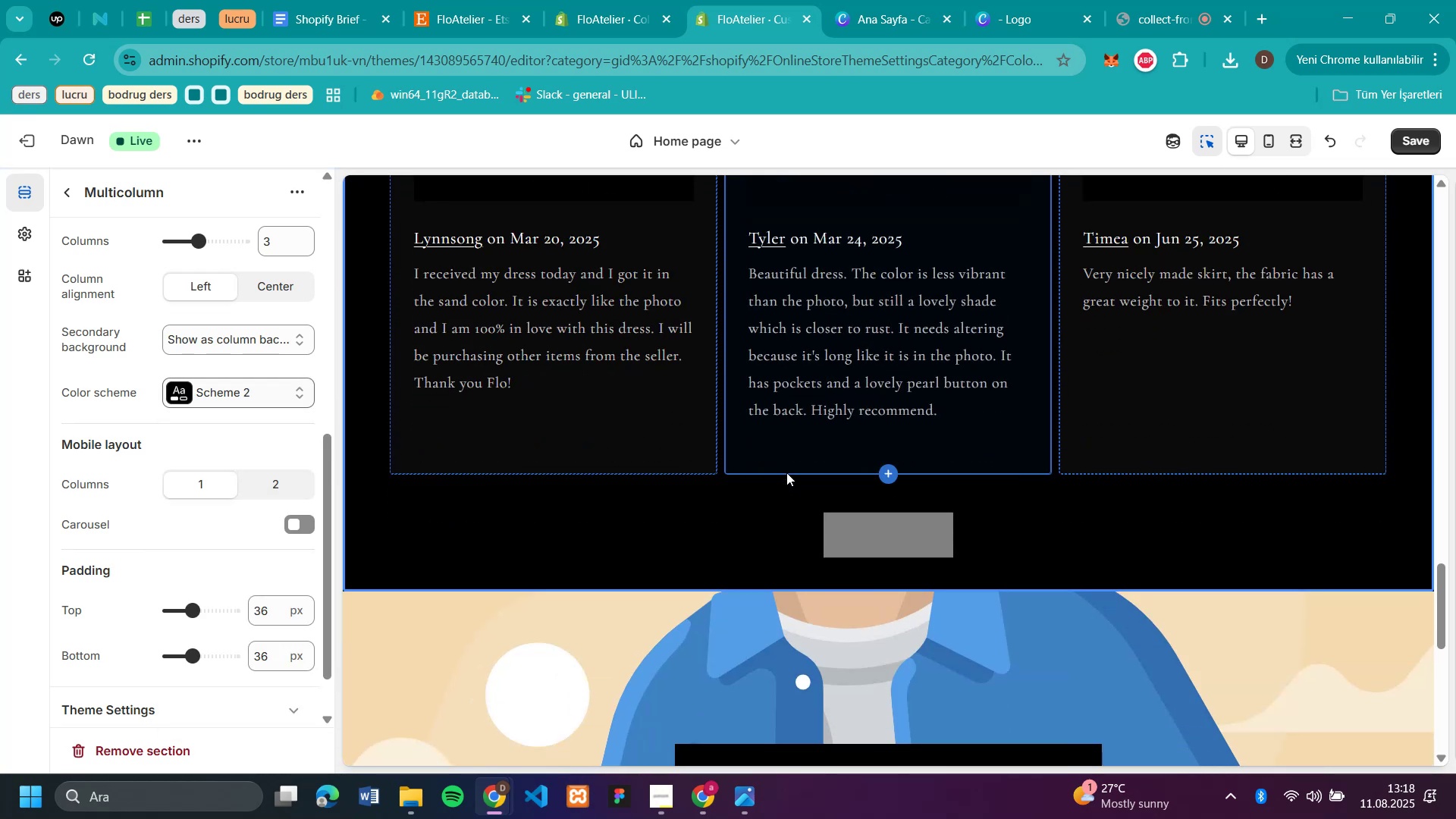 
scroll: coordinate [890, 388], scroll_direction: up, amount: 15.0
 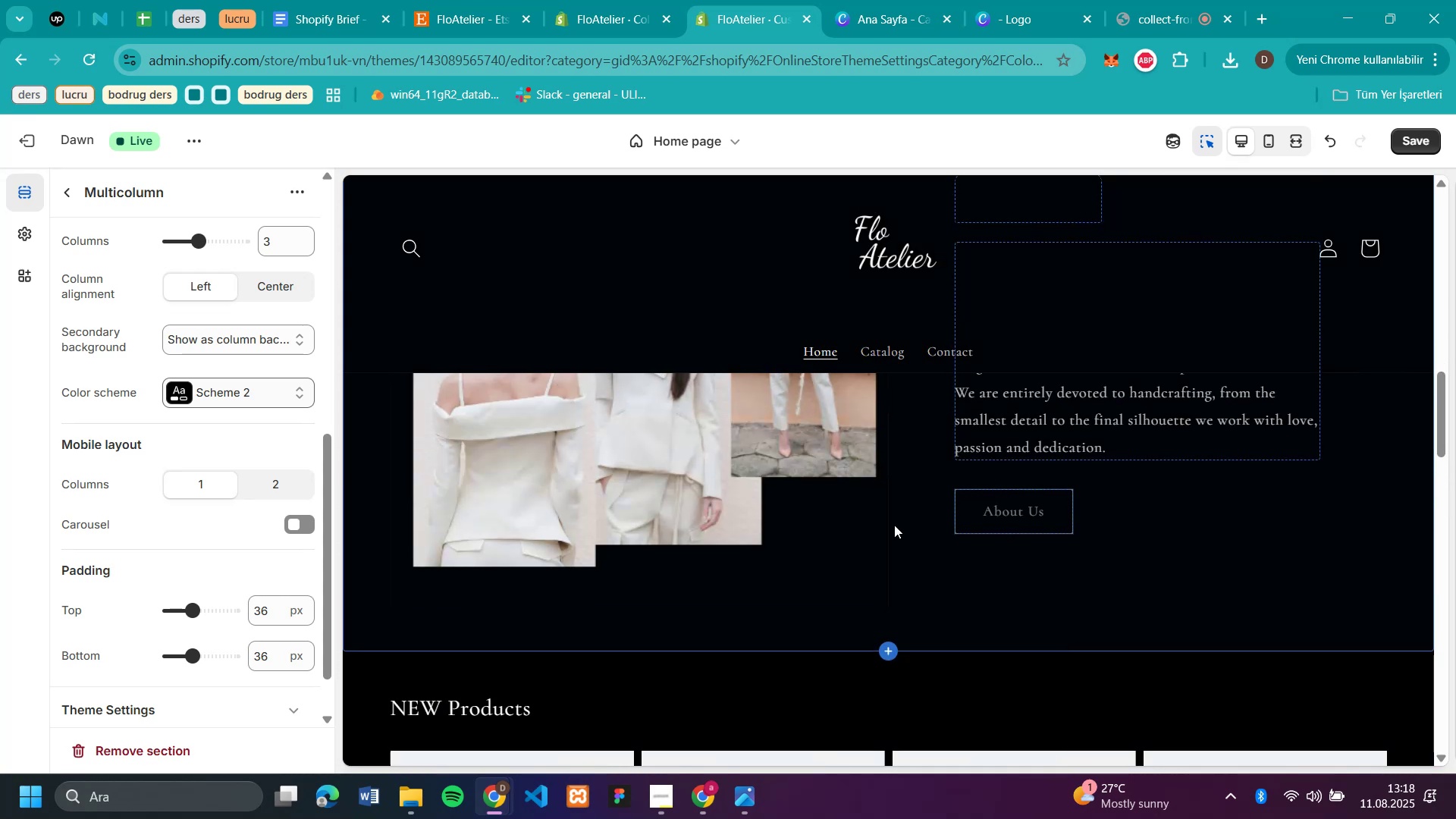 
left_click([896, 560])
 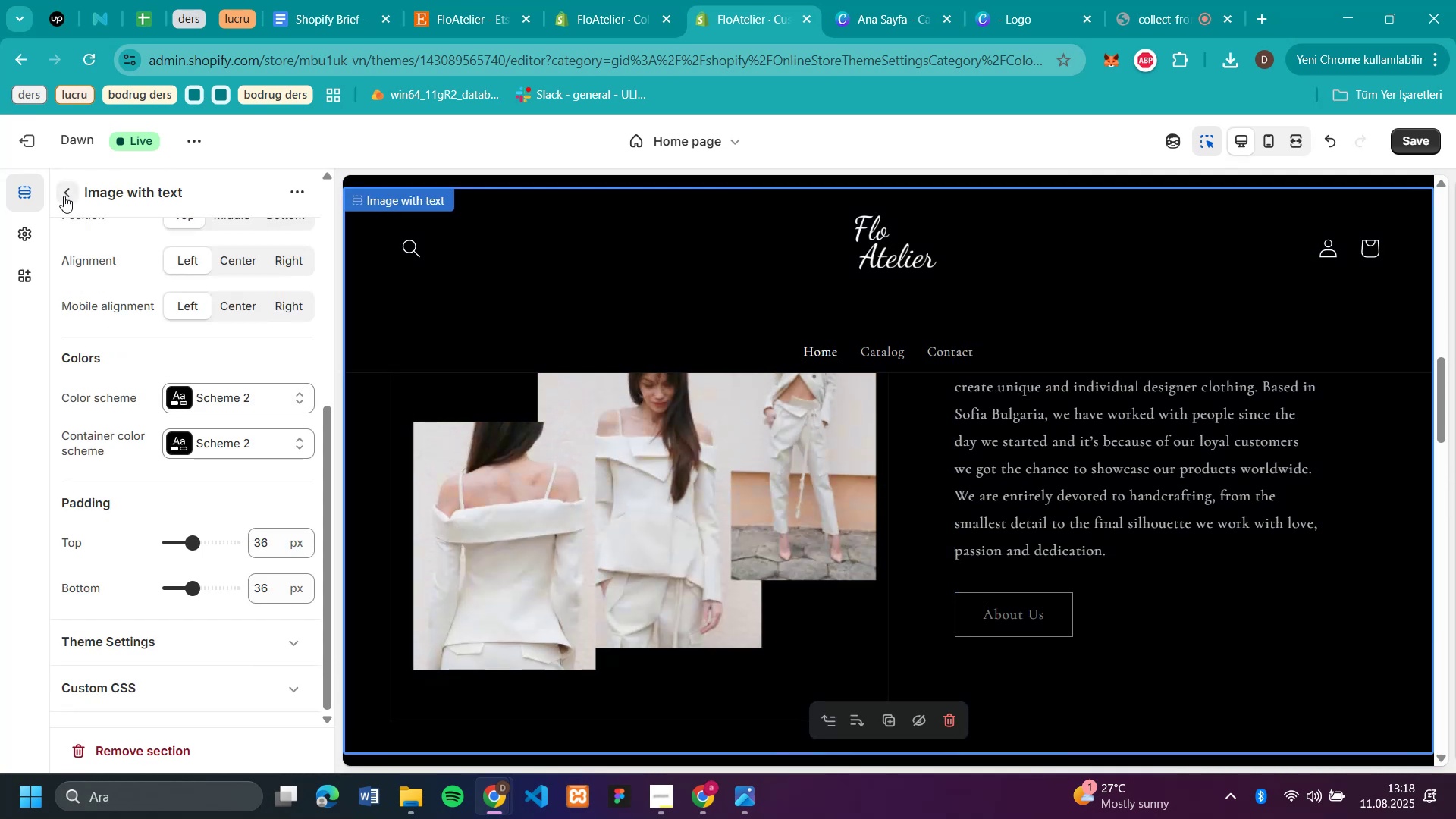 
left_click([64, 196])
 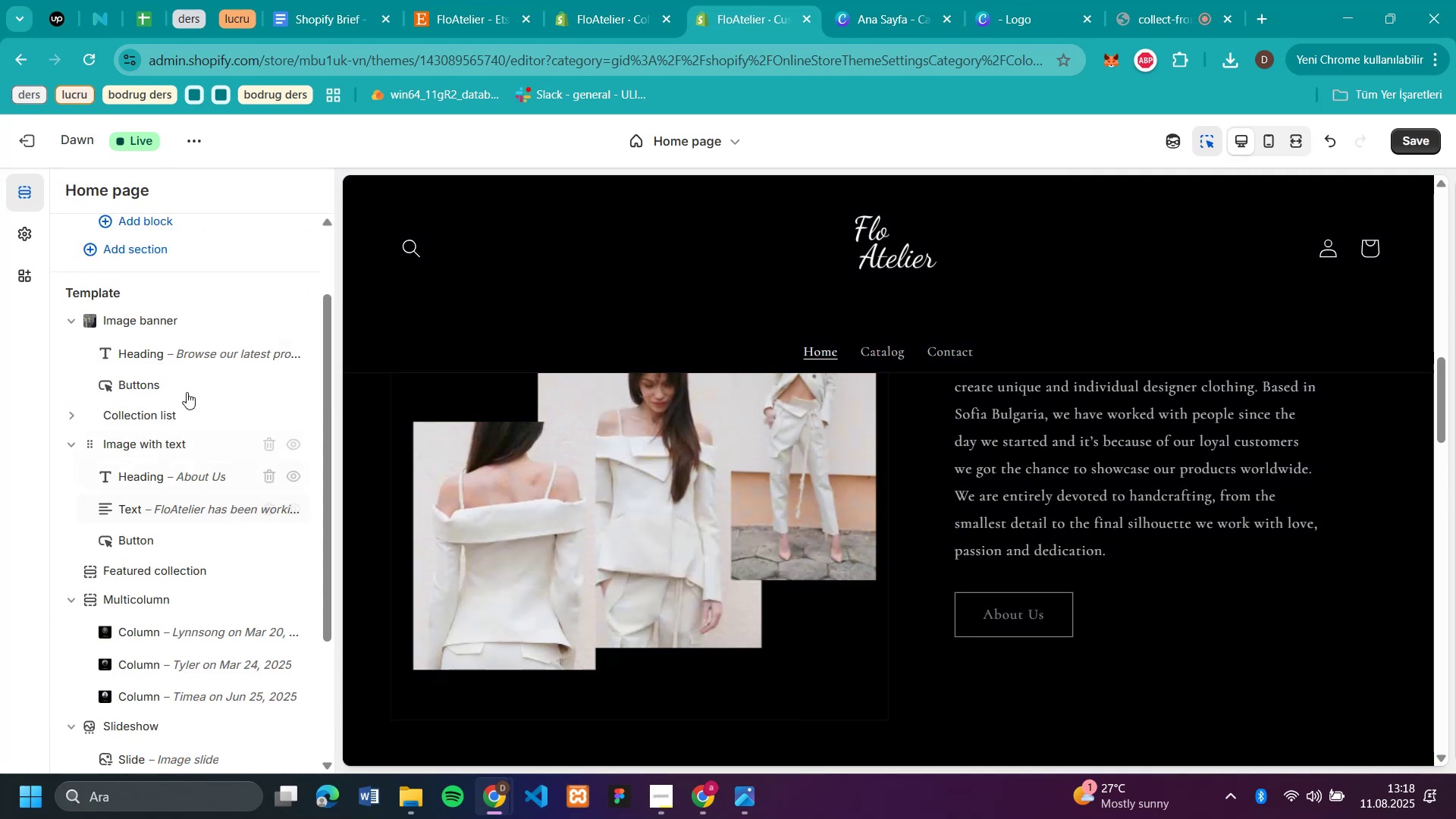 
scroll: coordinate [869, 457], scroll_direction: down, amount: 9.0
 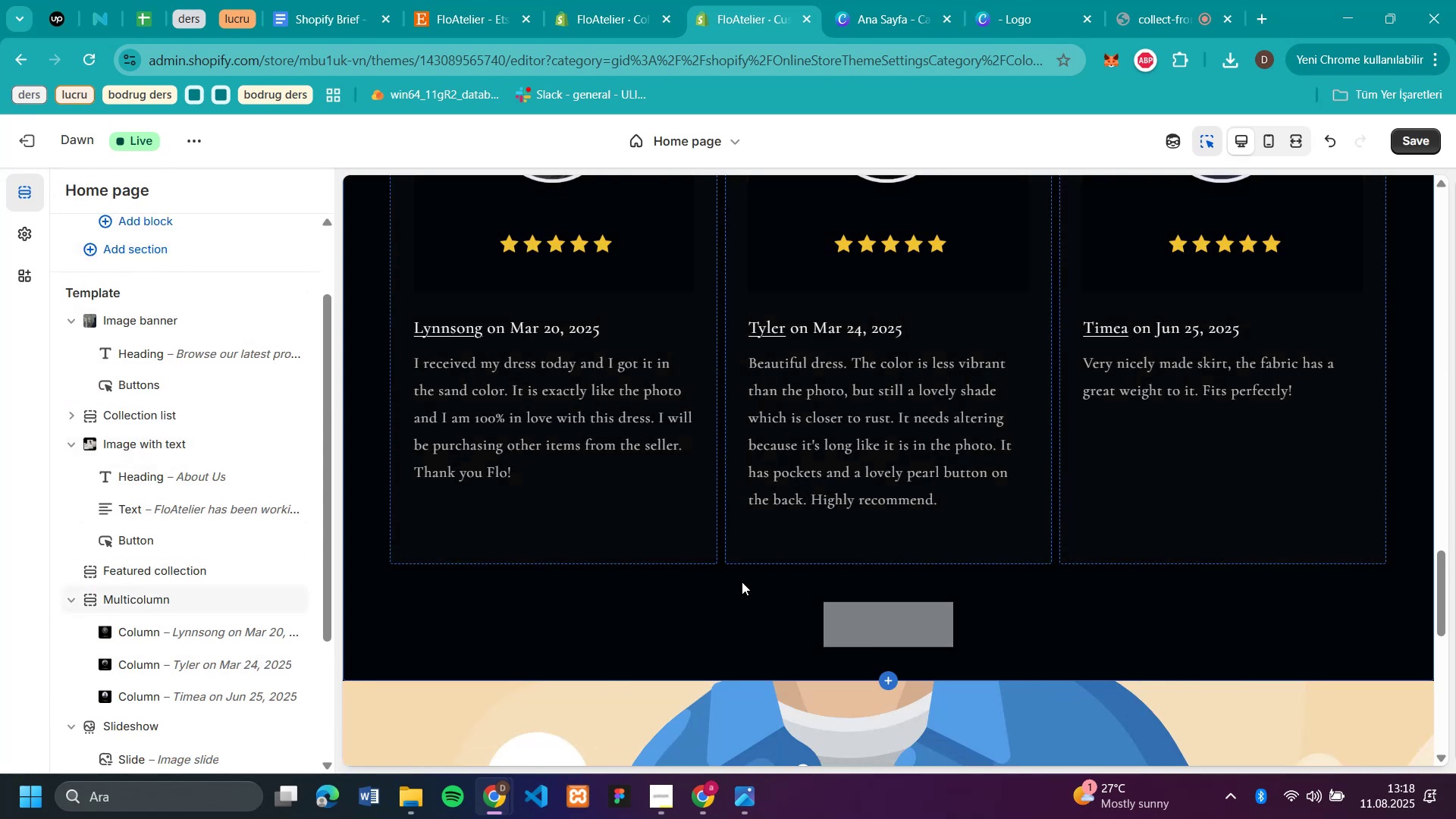 
left_click([745, 605])
 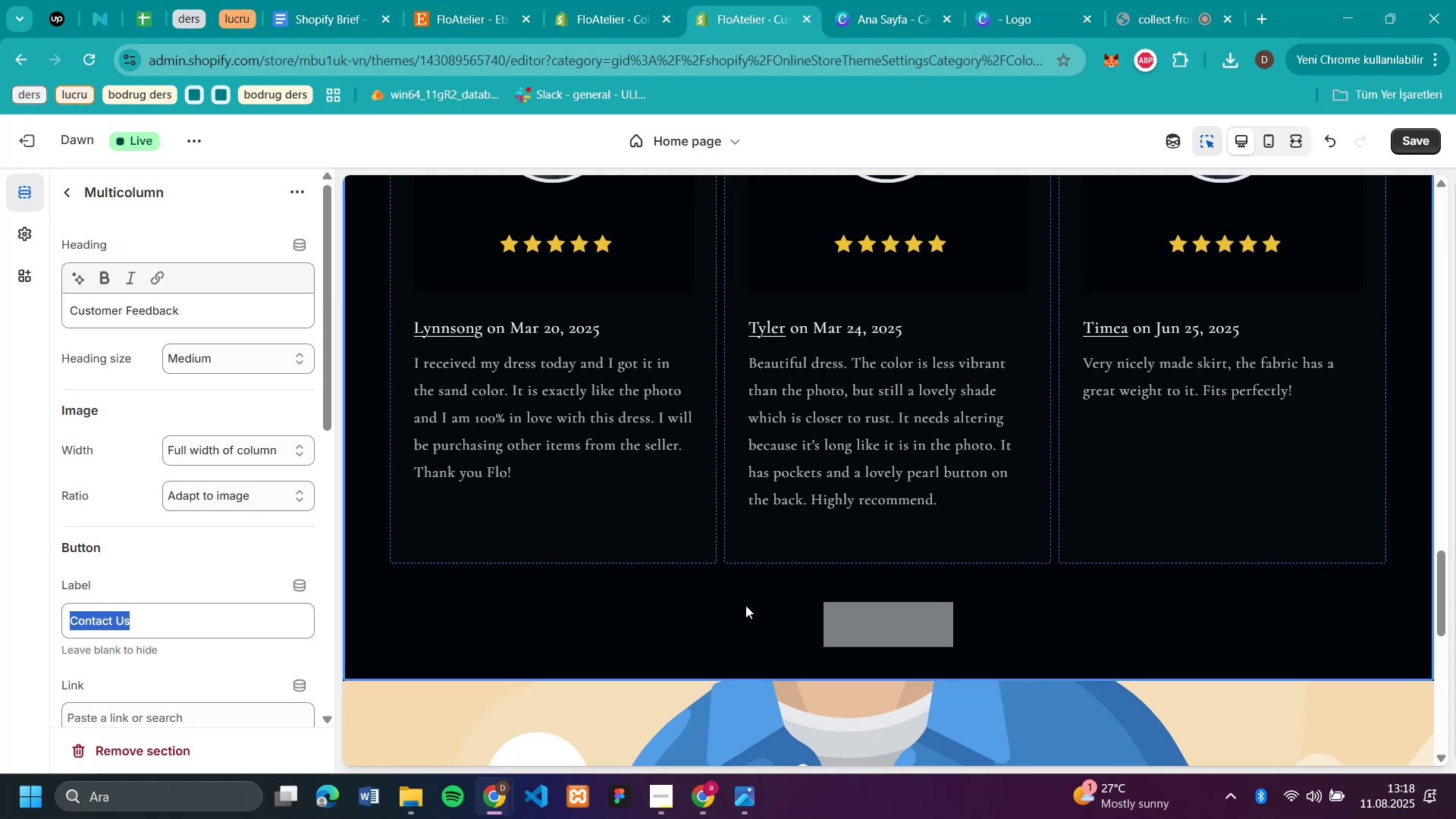 
mouse_move([956, 615])
 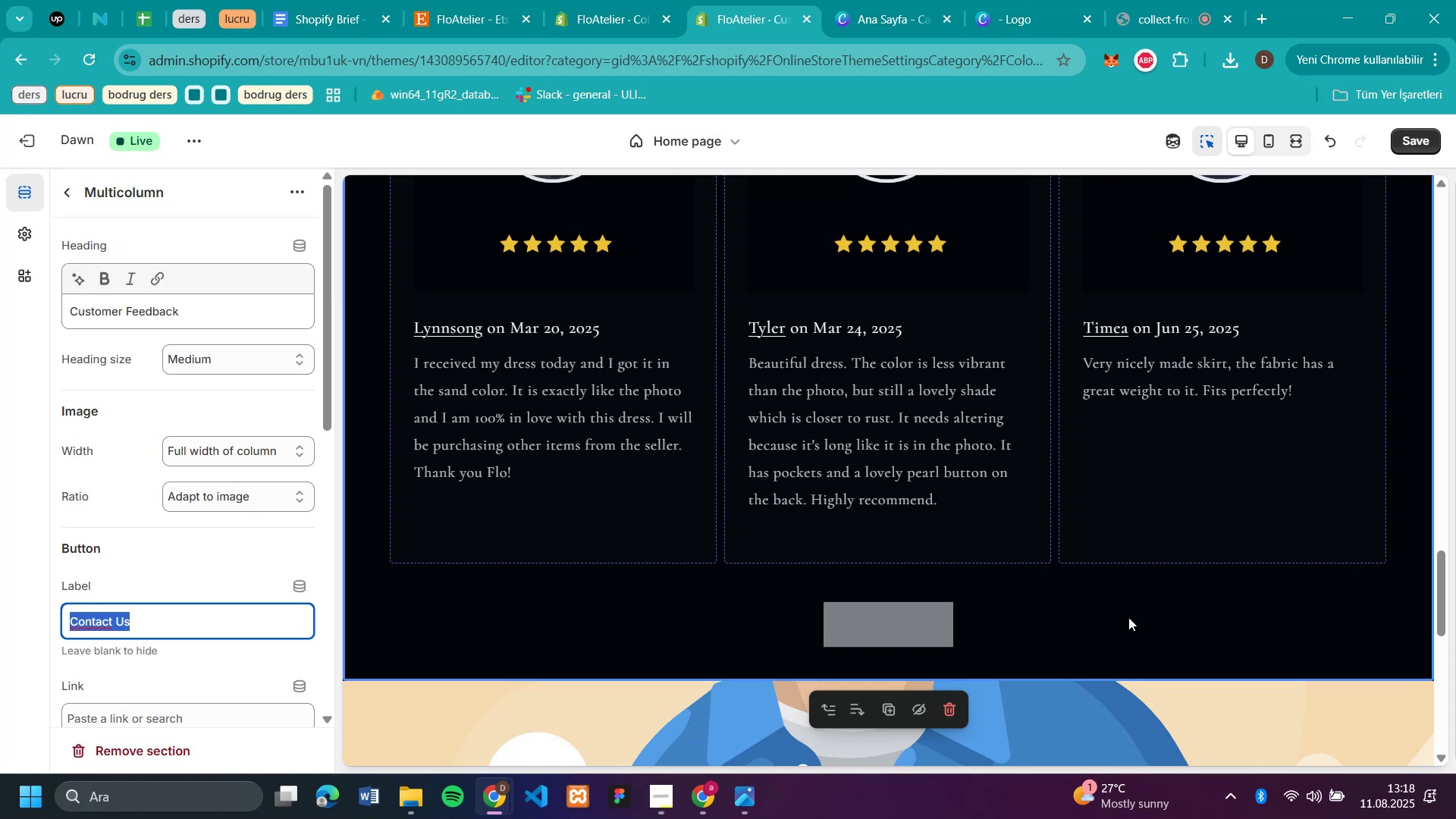 
left_click([1128, 617])
 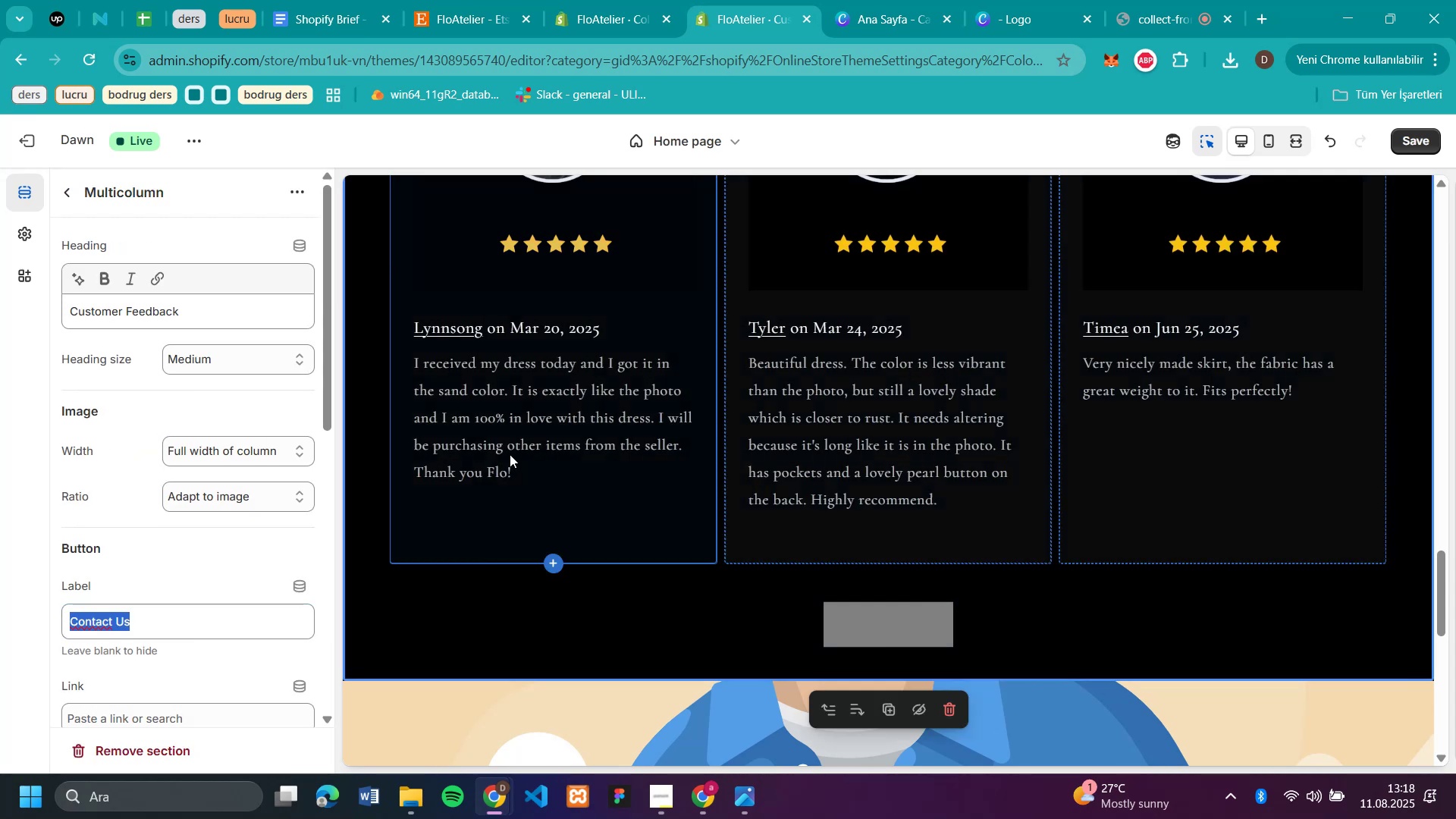 
scroll: coordinate [681, 356], scroll_direction: up, amount: 5.0
 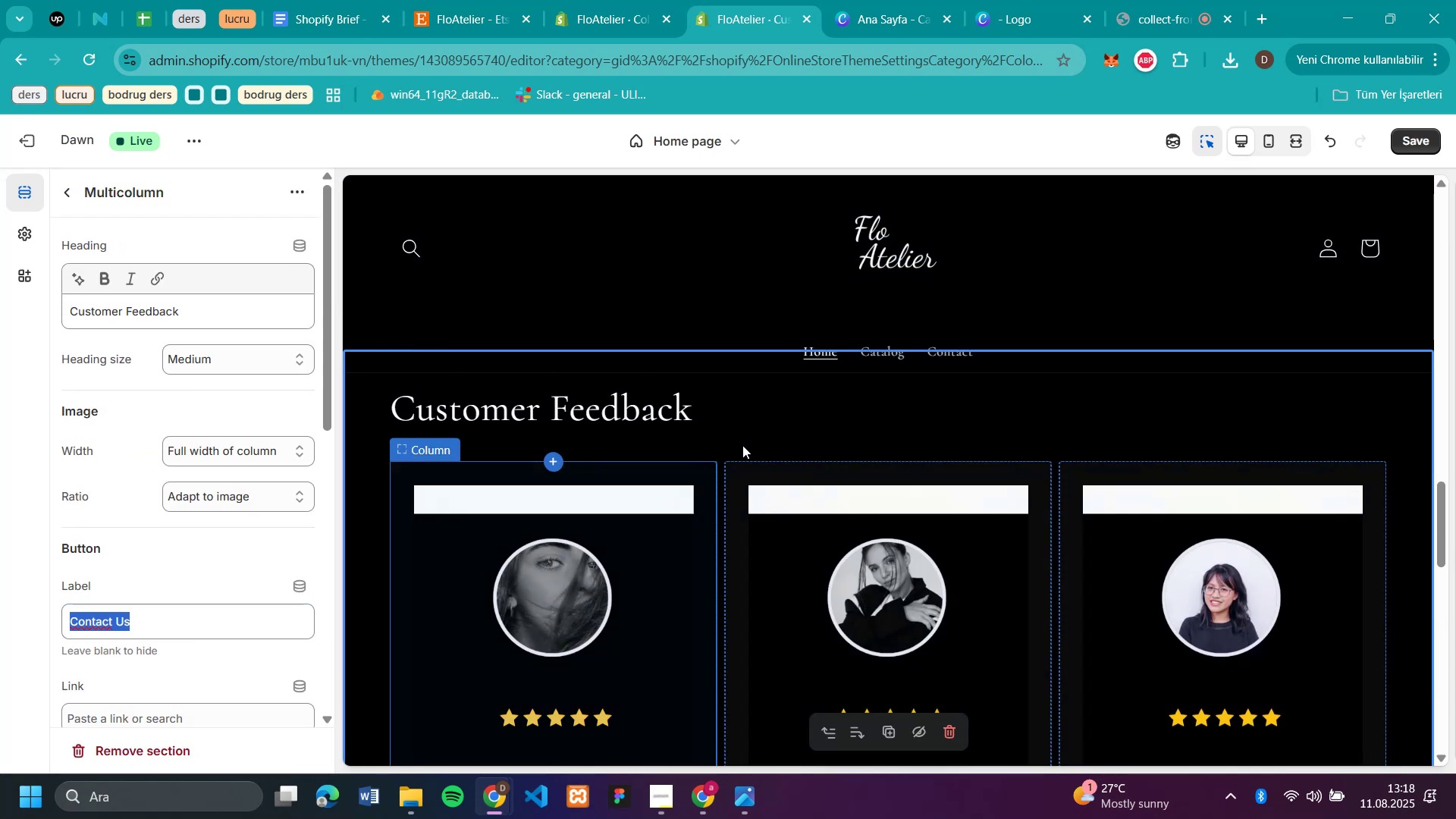 
left_click([762, 431])
 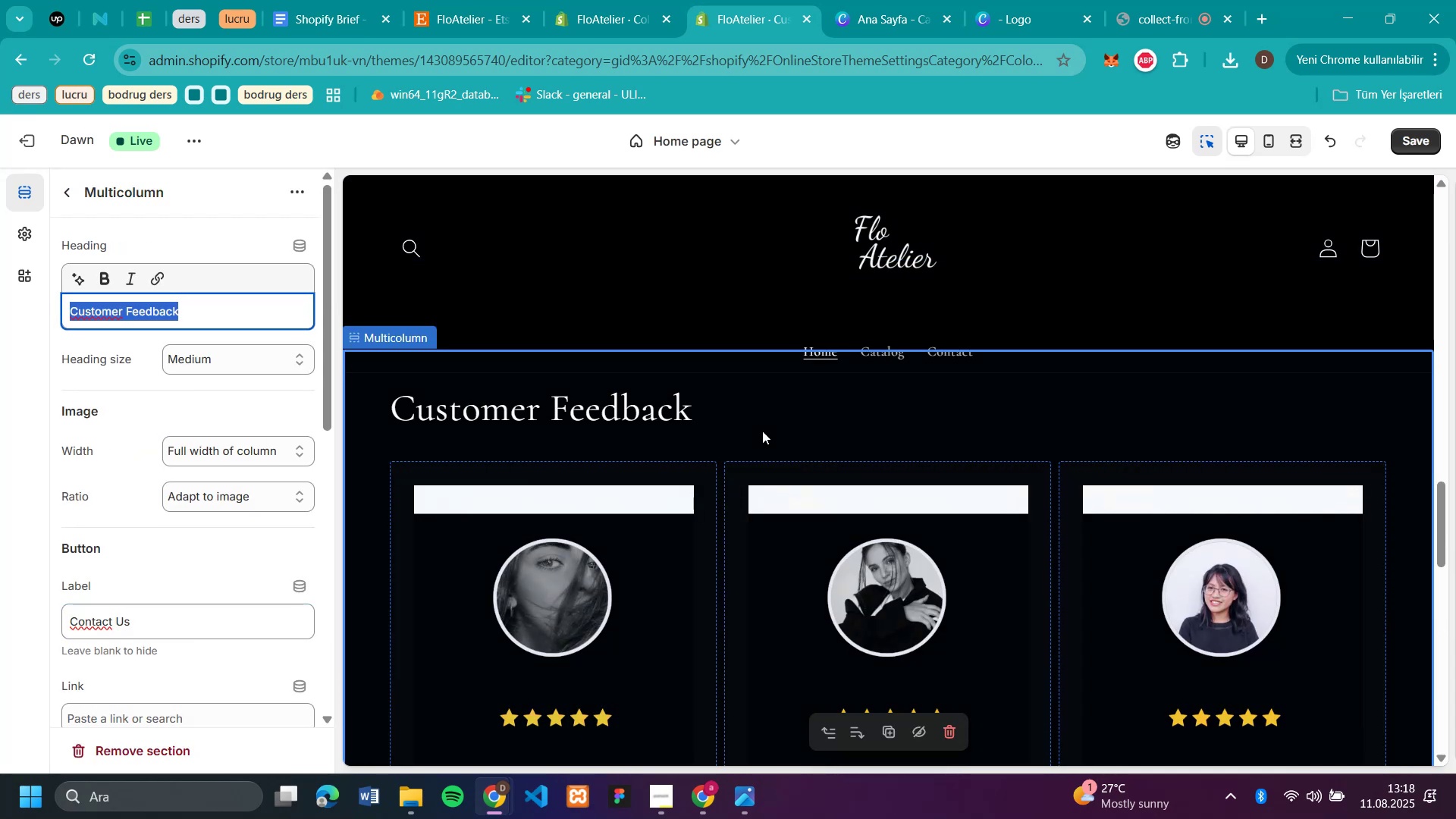 
left_click([758, 426])
 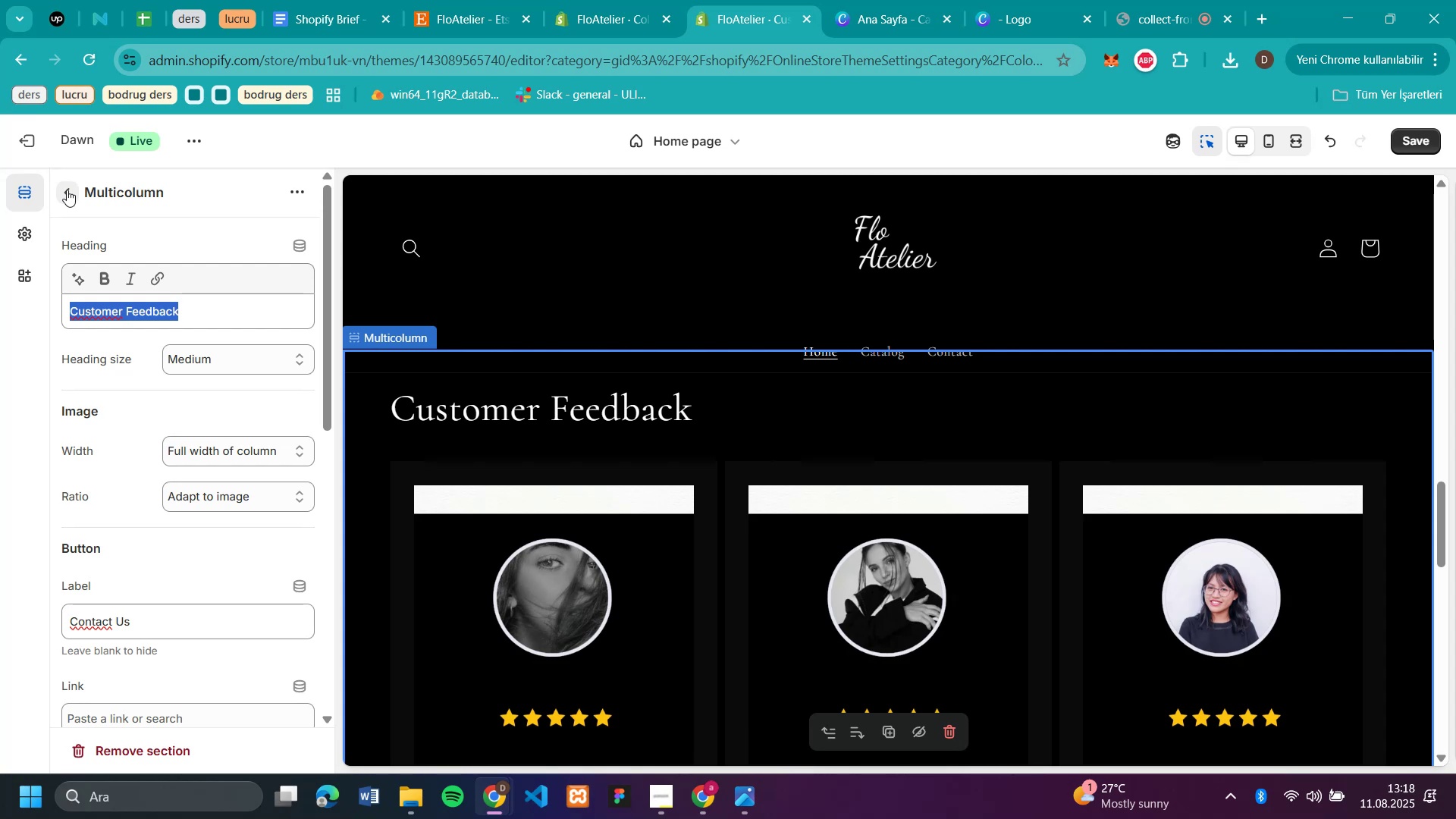 
scroll: coordinate [143, 437], scroll_direction: down, amount: 4.0
 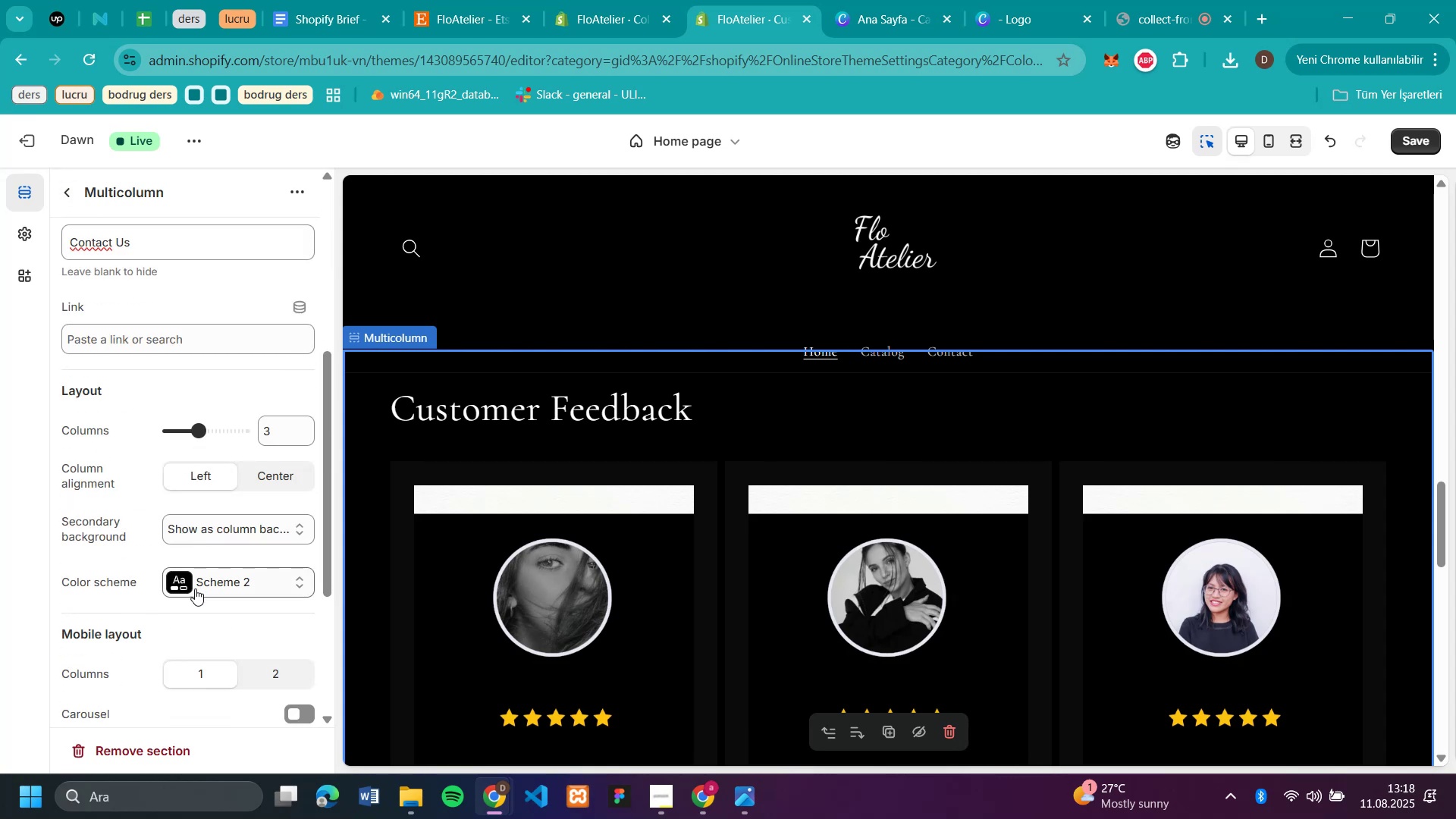 
left_click([191, 581])
 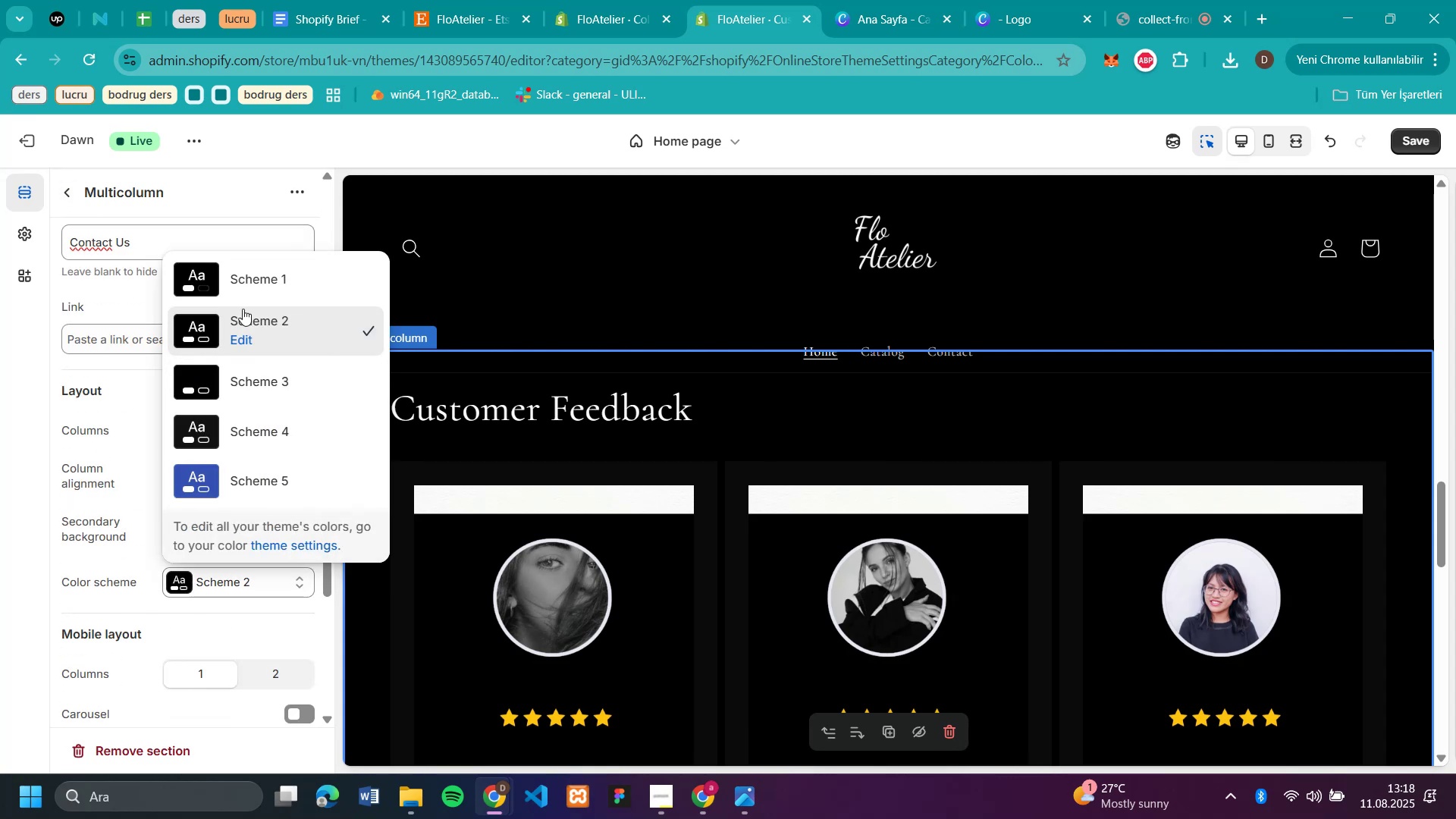 
left_click([257, 272])
 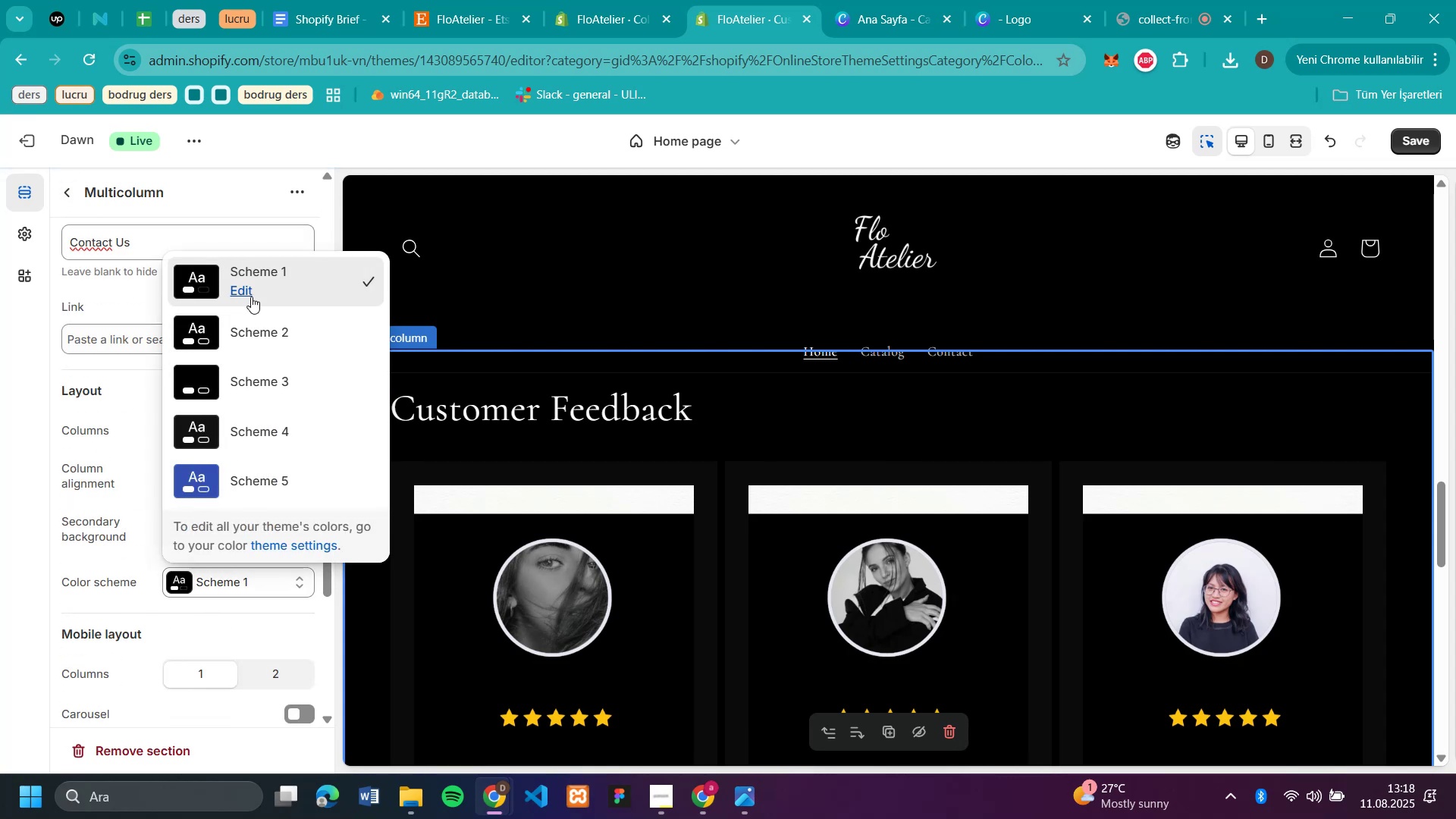 
left_click([246, 289])
 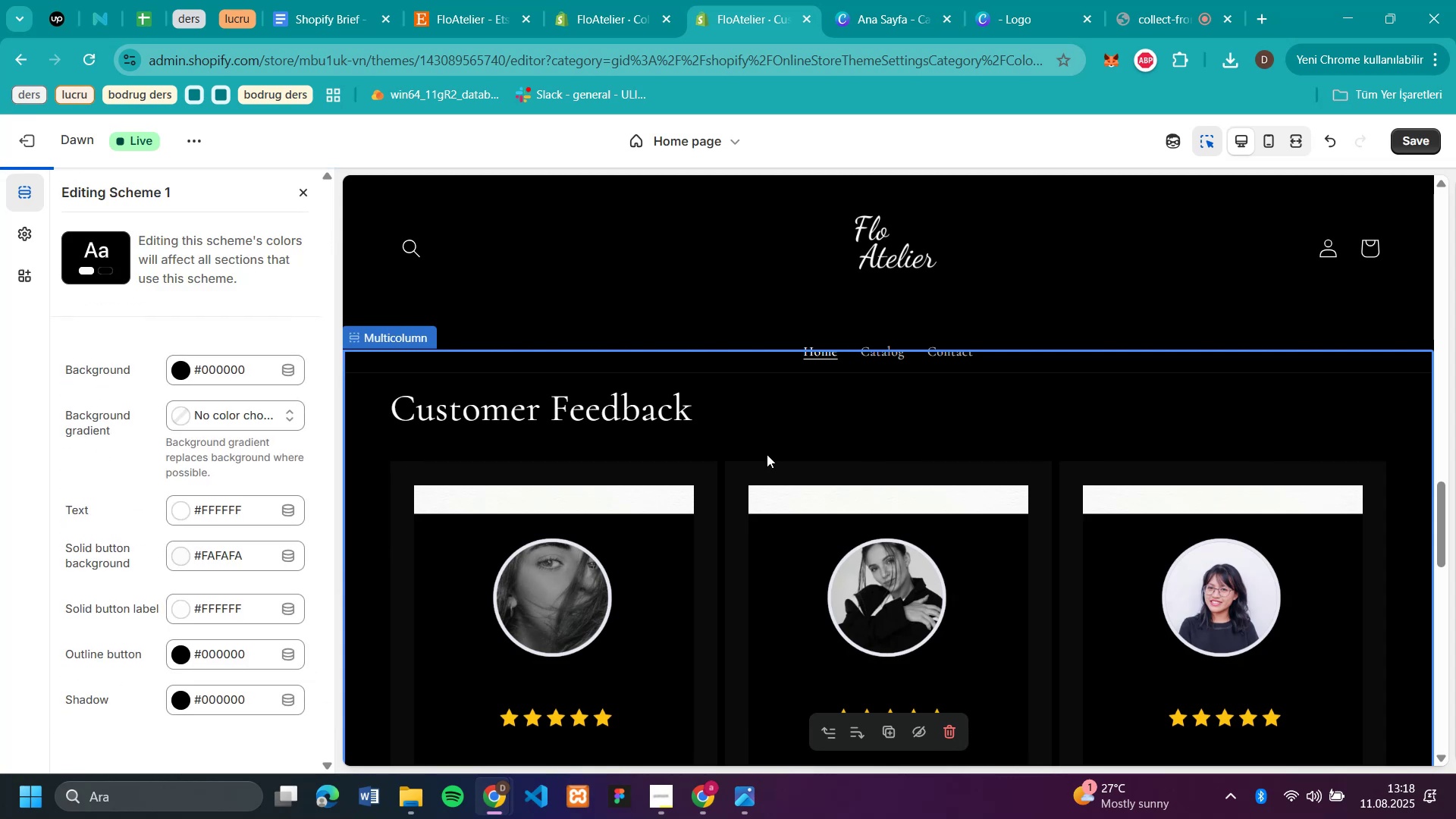 
scroll: coordinate [774, 454], scroll_direction: down, amount: 5.0
 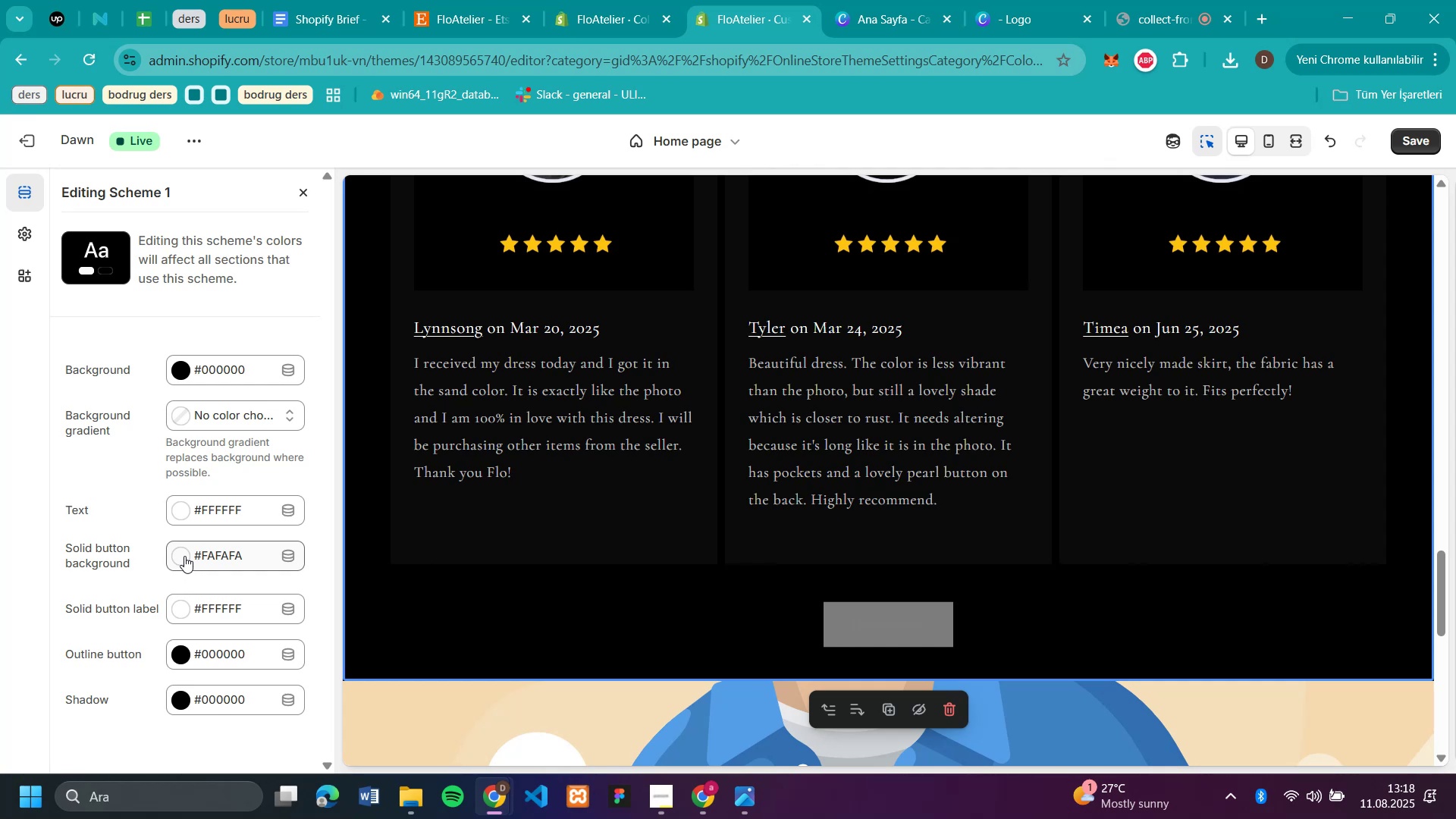 
left_click([178, 513])
 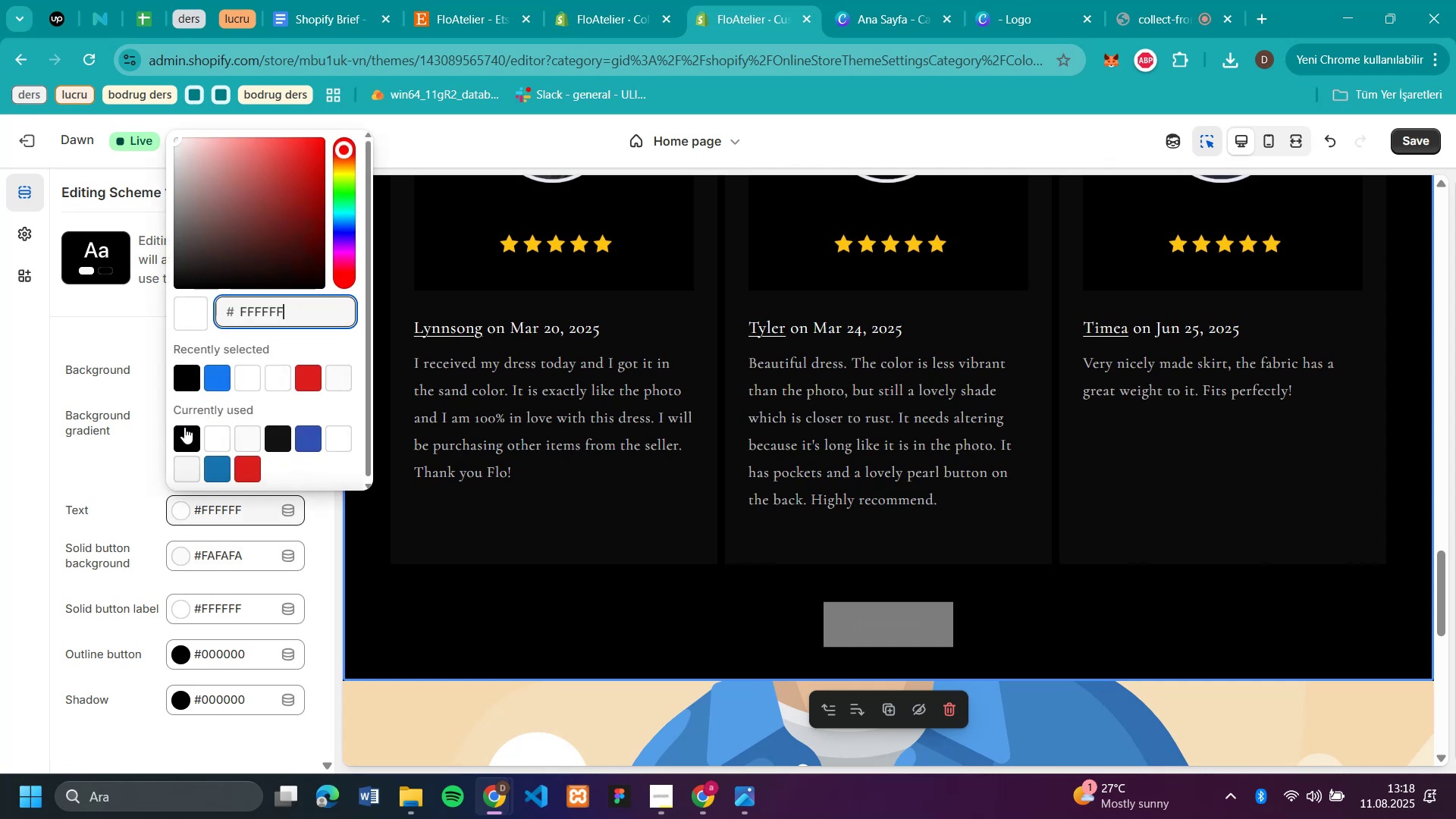 
left_click([184, 425])
 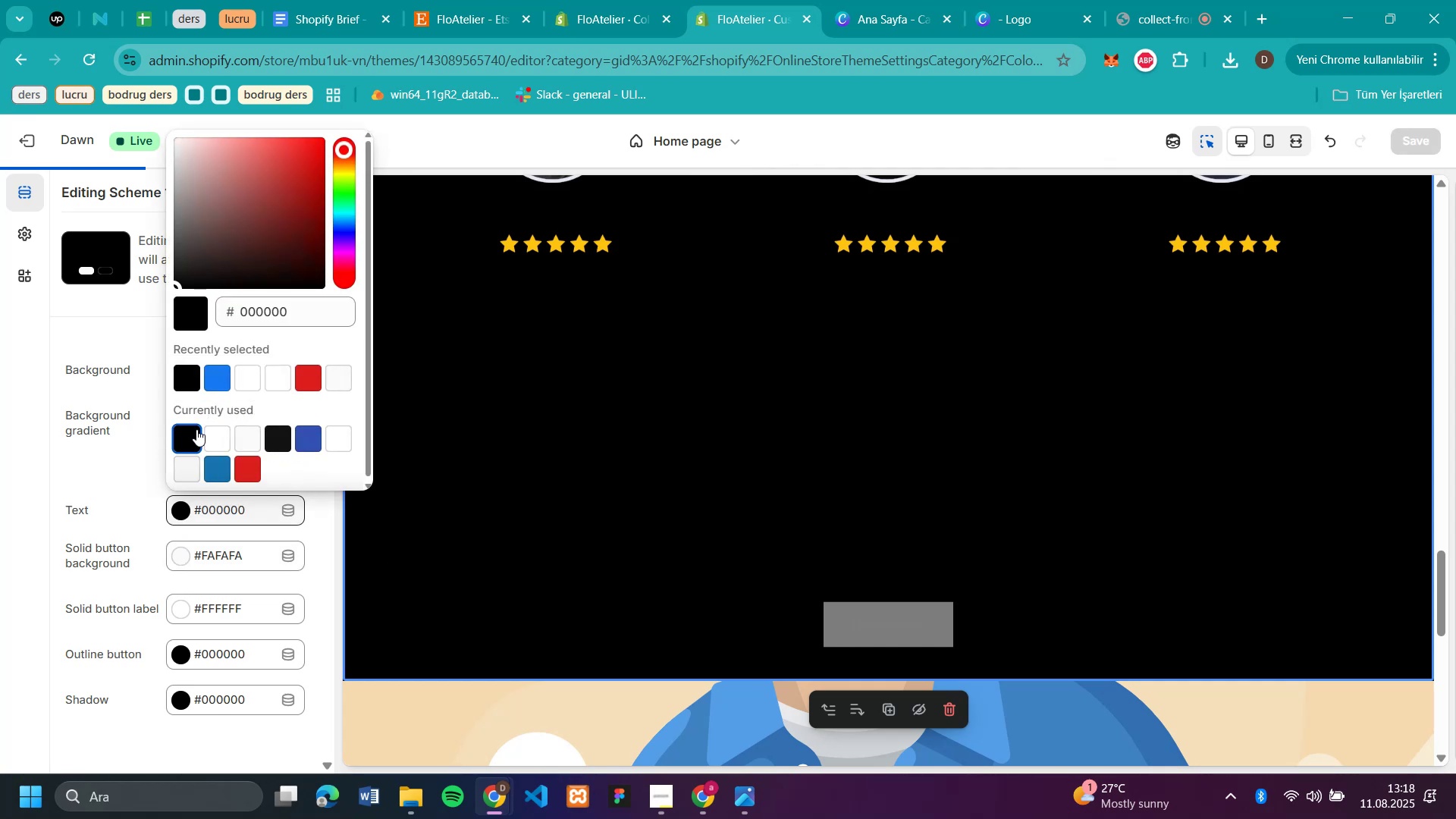 
left_click([222, 438])
 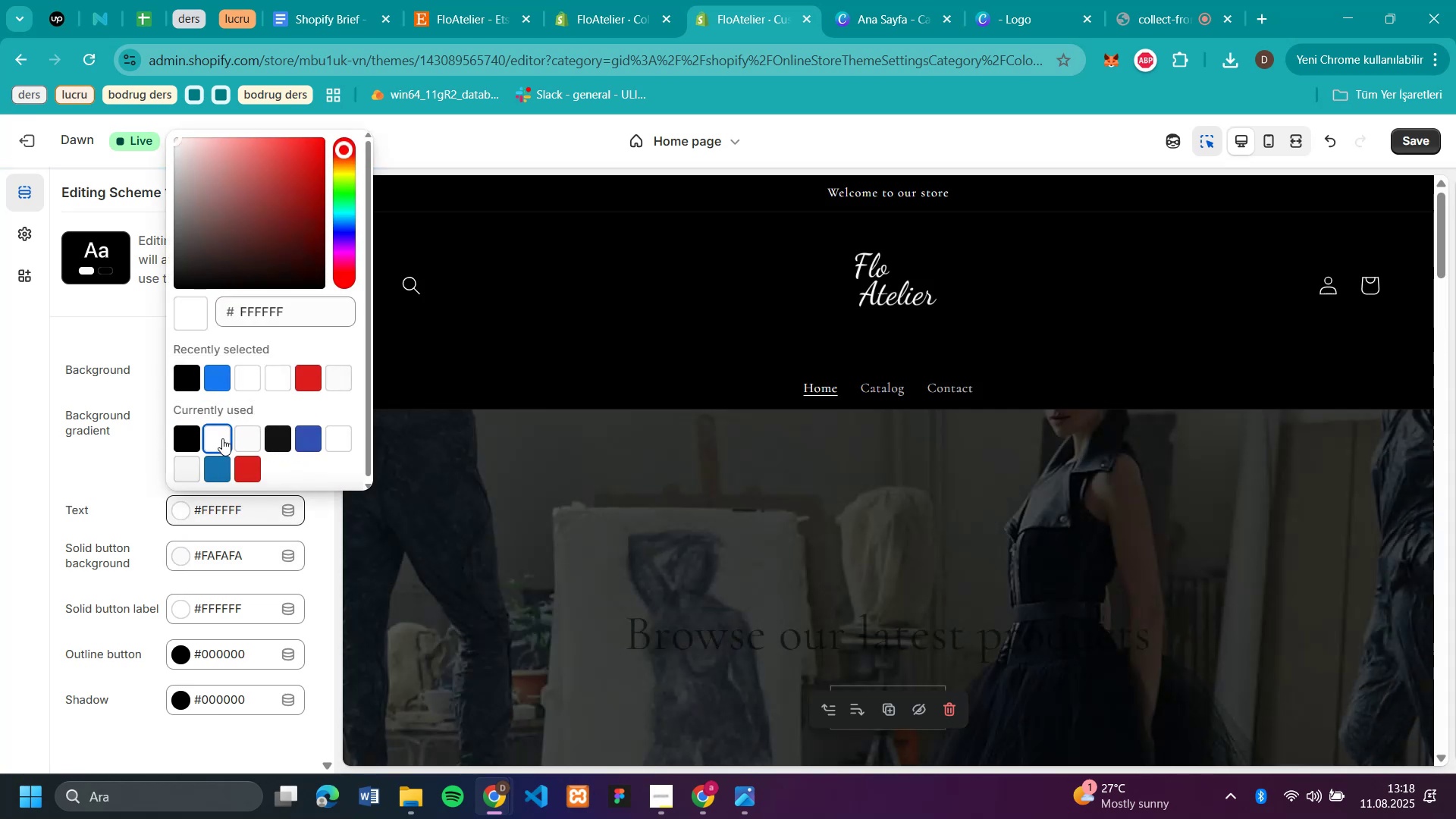 
scroll: coordinate [939, 554], scroll_direction: down, amount: 23.0
 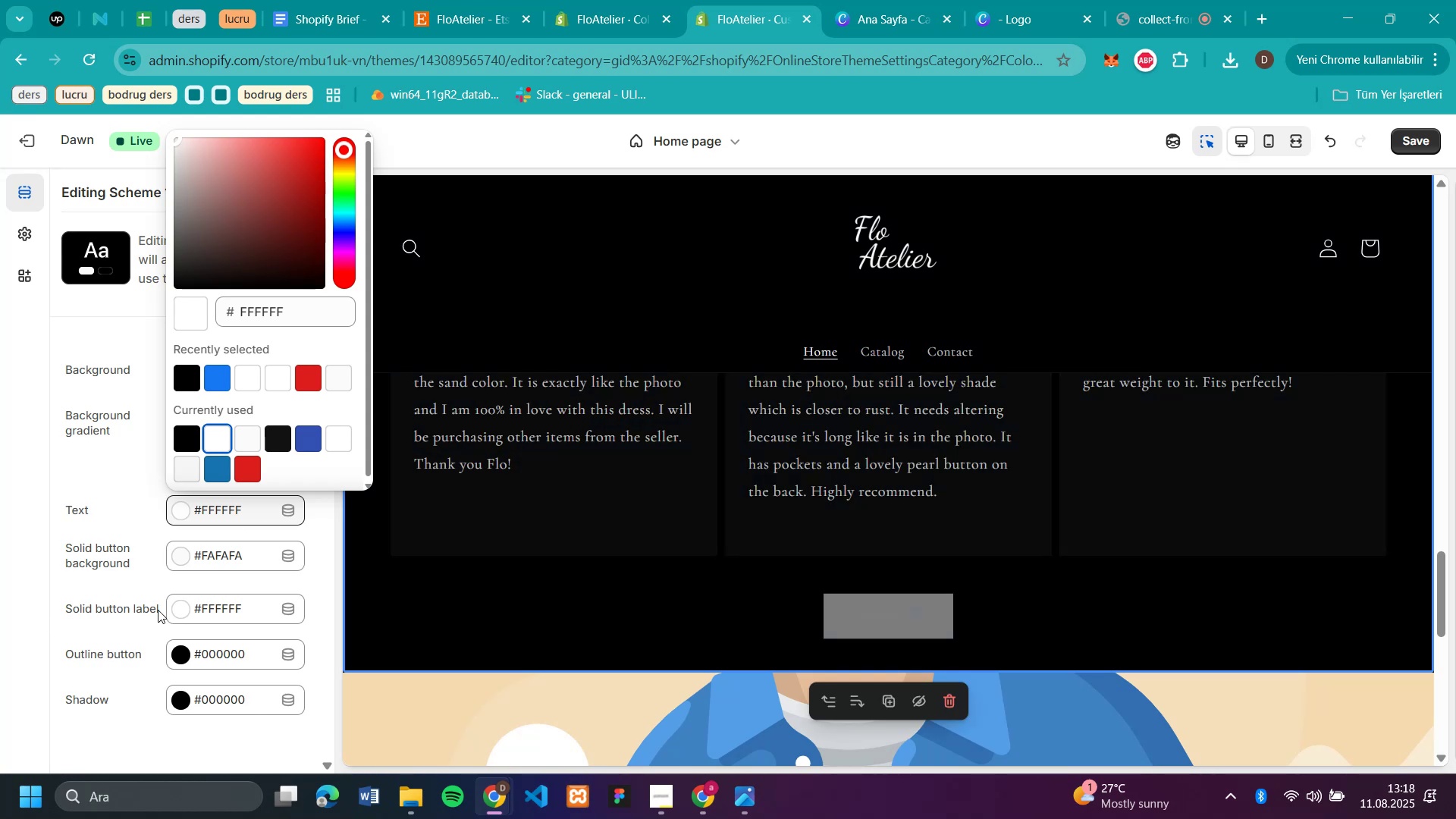 
left_click([183, 605])
 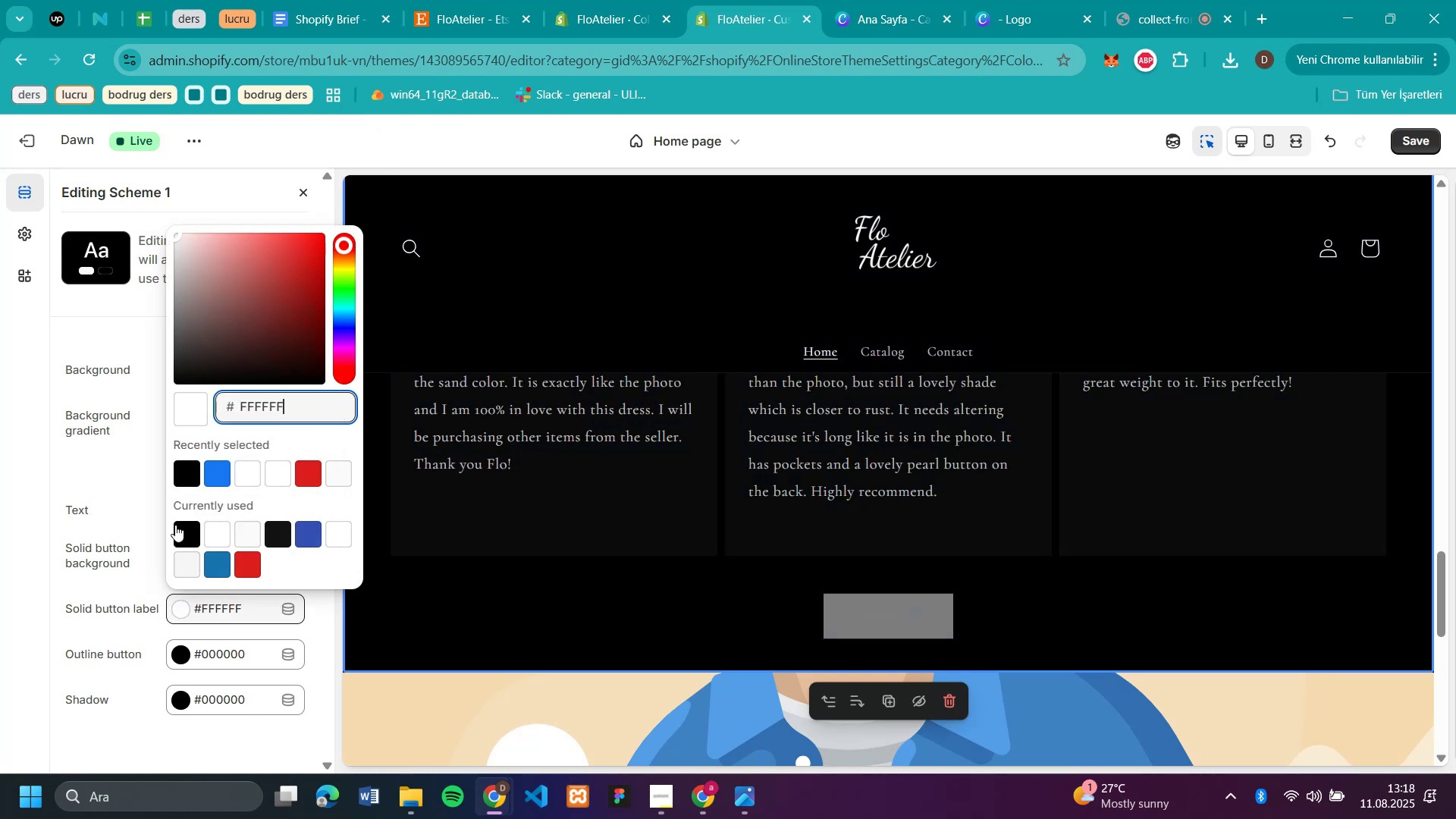 
left_click([174, 520])
 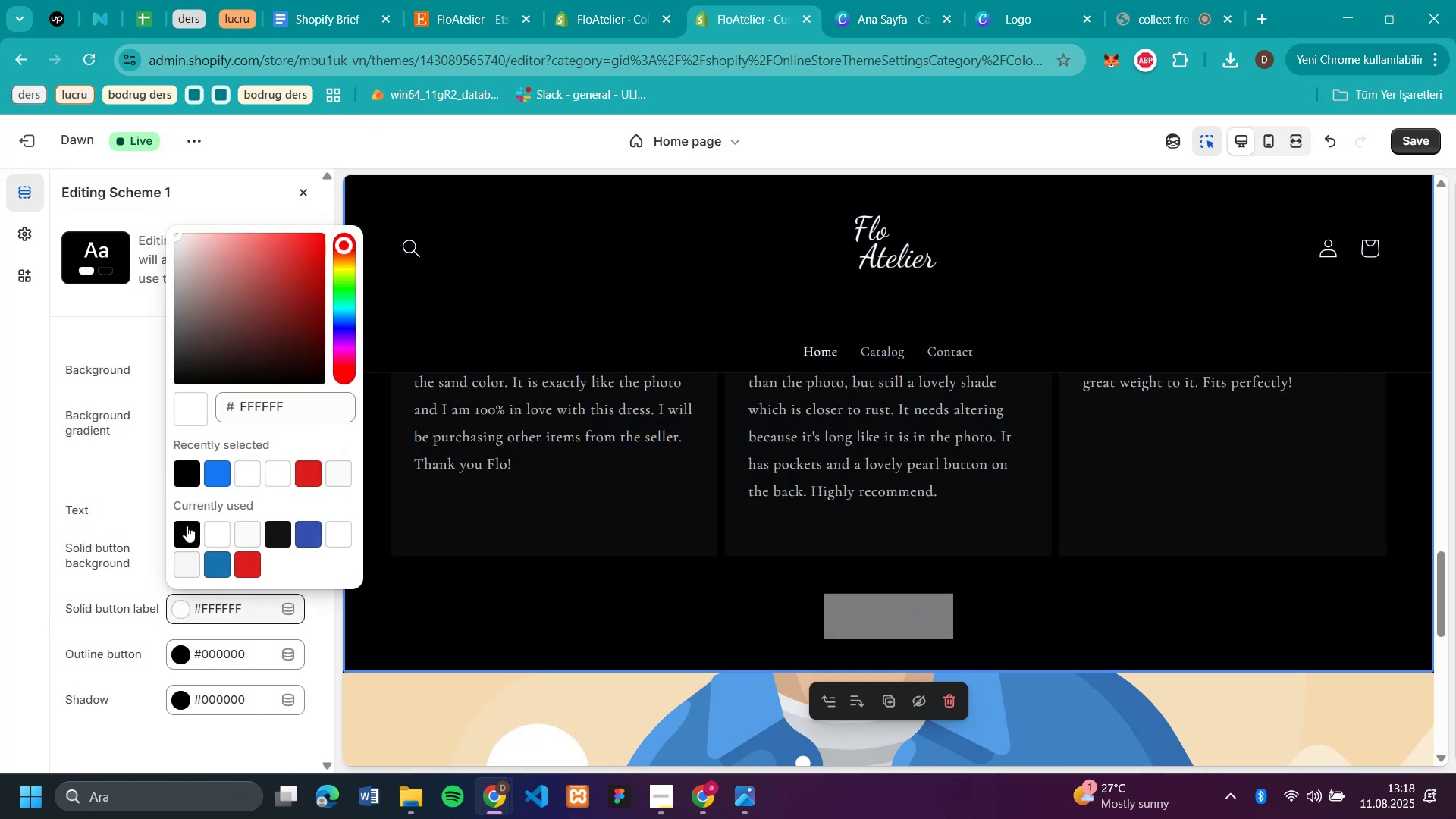 
left_click([187, 526])
 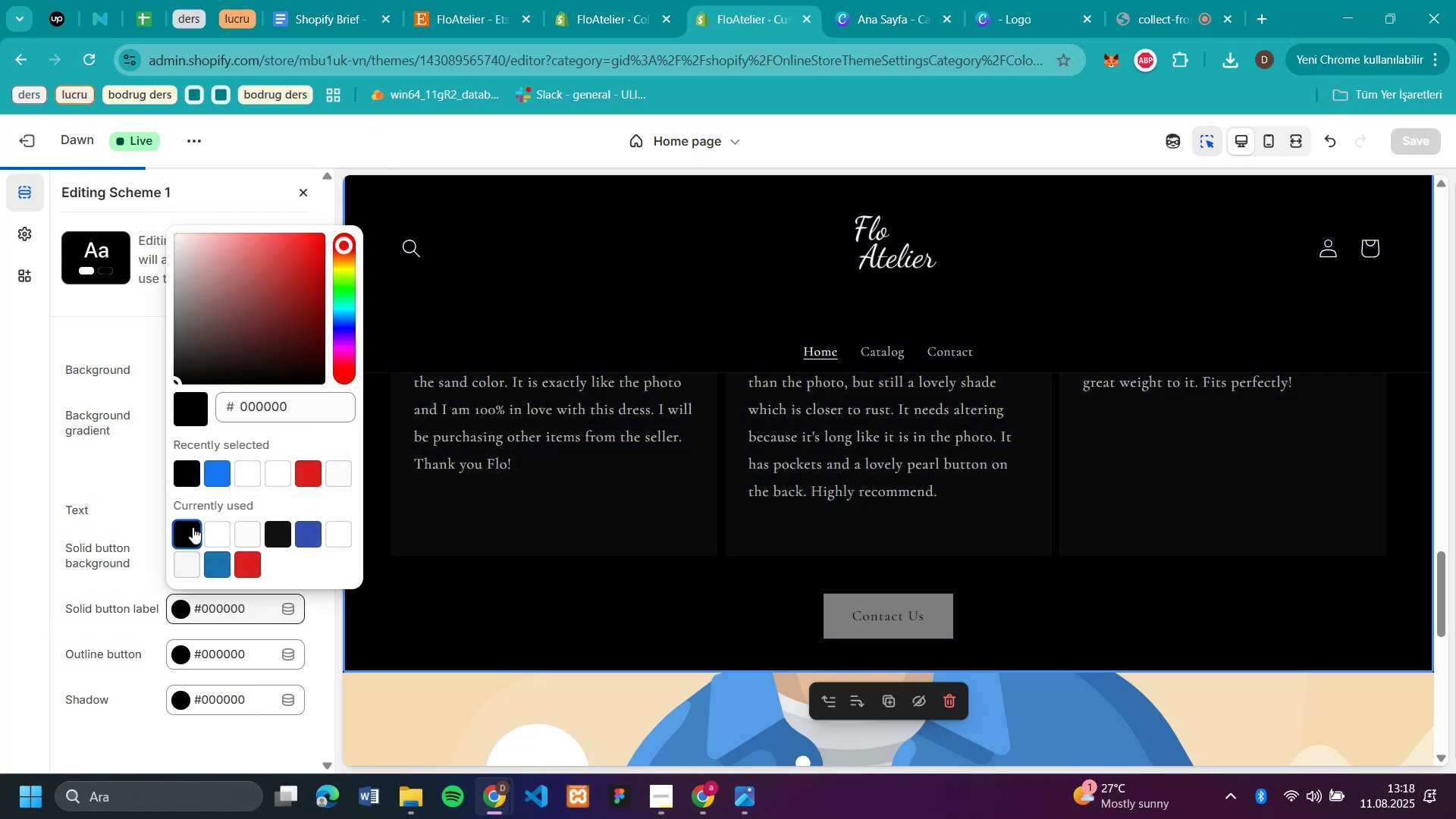 
scroll: coordinate [1100, 618], scroll_direction: up, amount: 10.0
 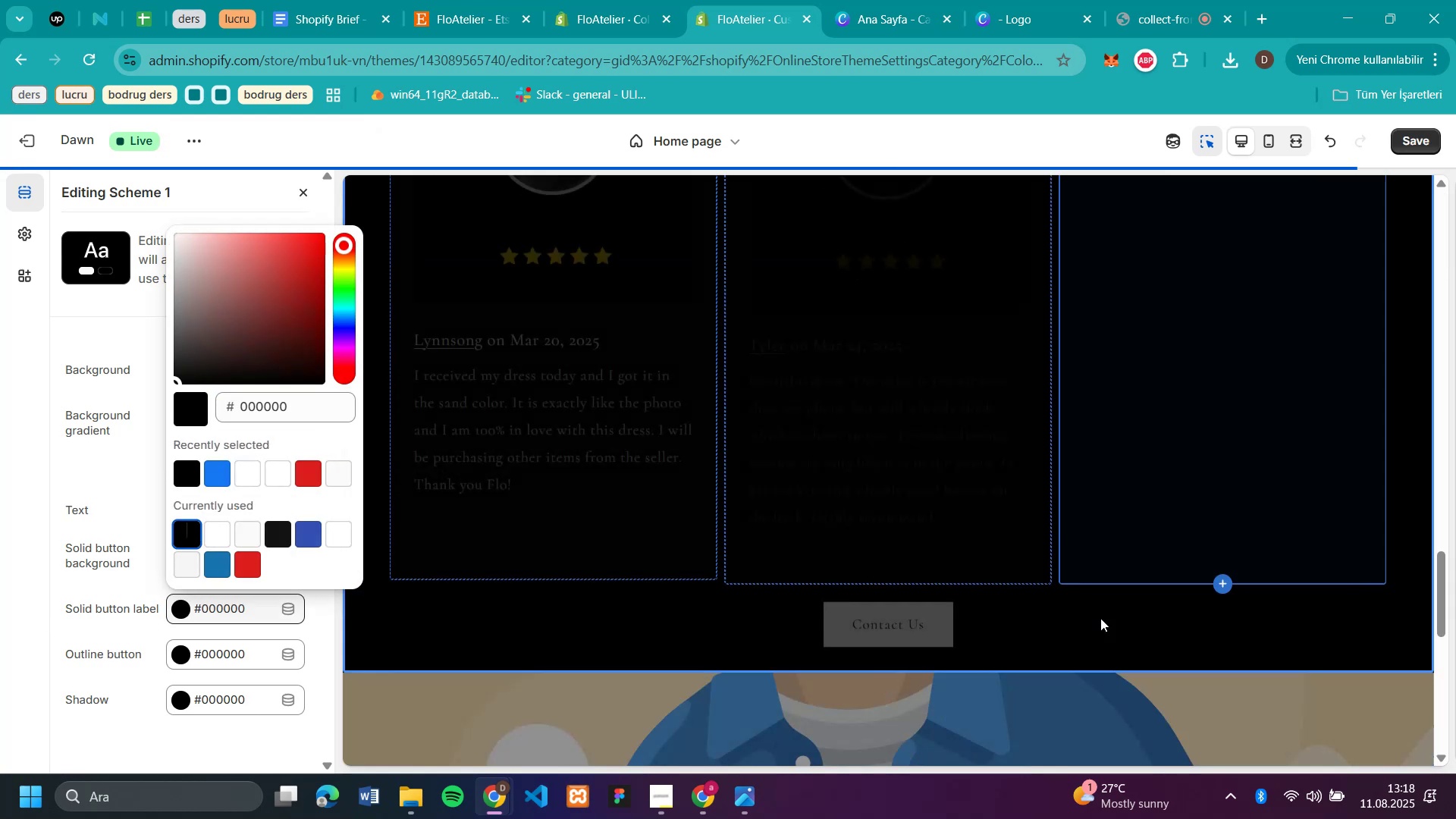 
scroll: coordinate [1101, 615], scroll_direction: none, amount: 0.0
 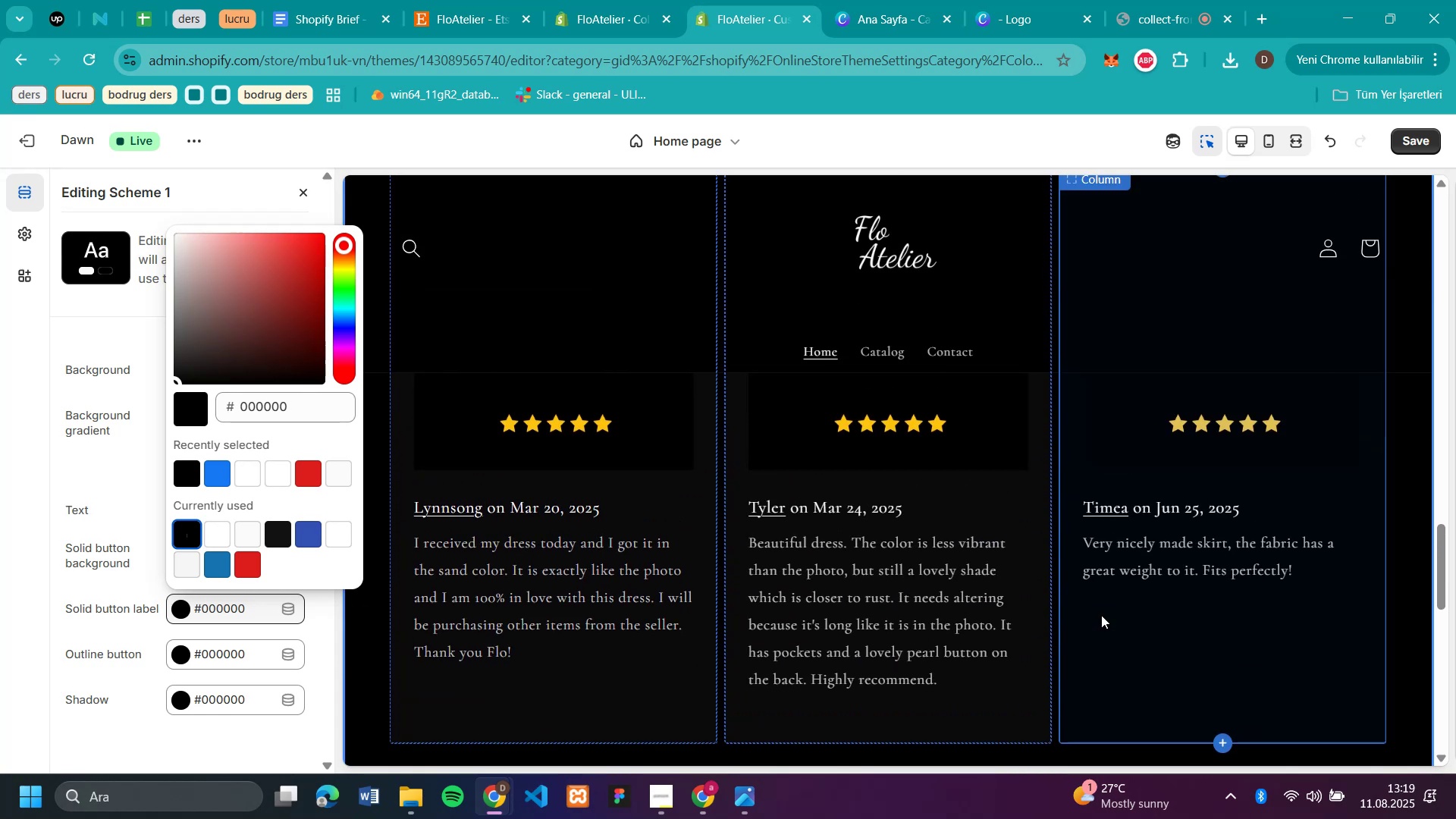 
scroll: coordinate [1101, 615], scroll_direction: down, amount: 8.0
 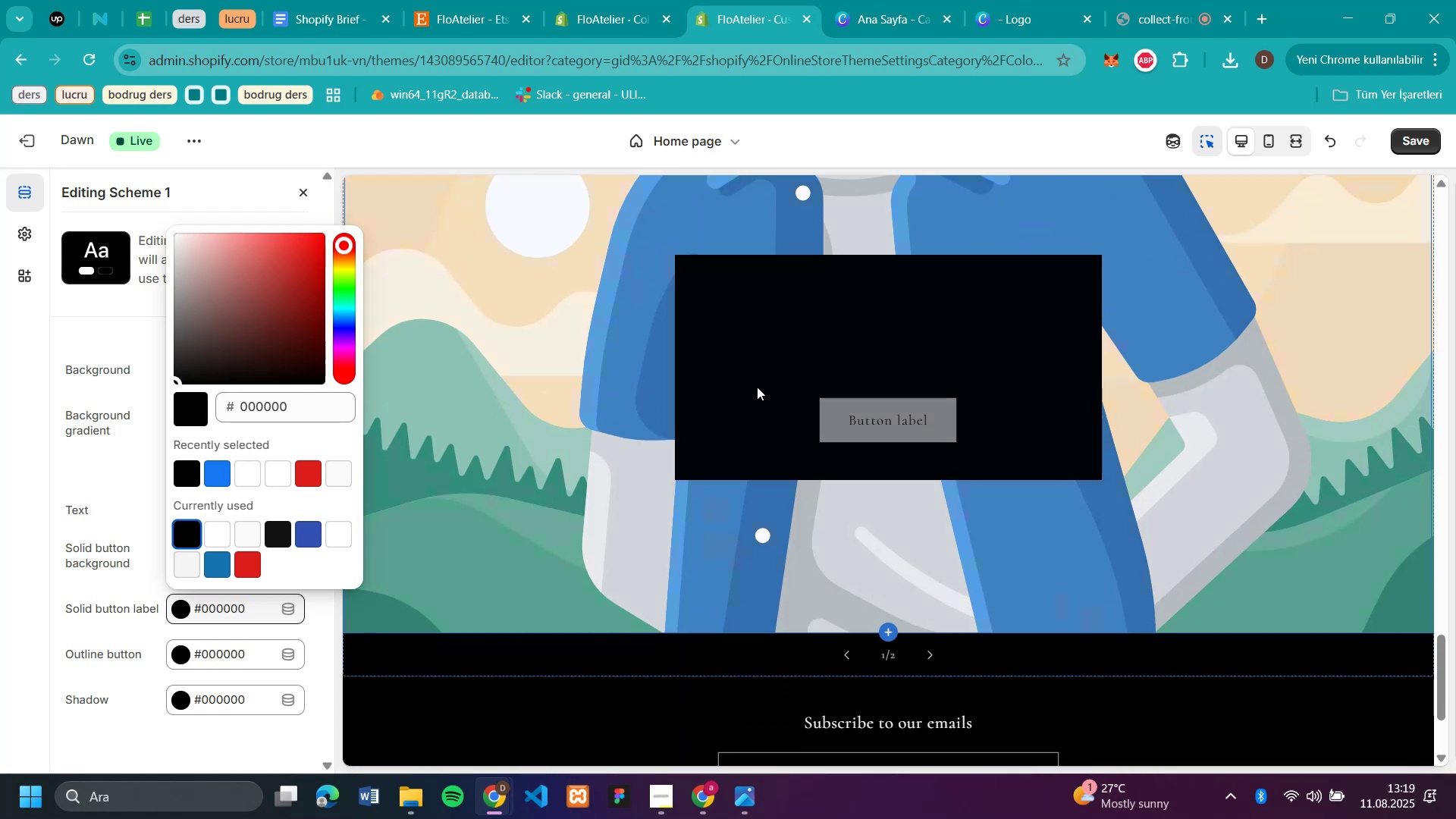 
left_click([757, 387])
 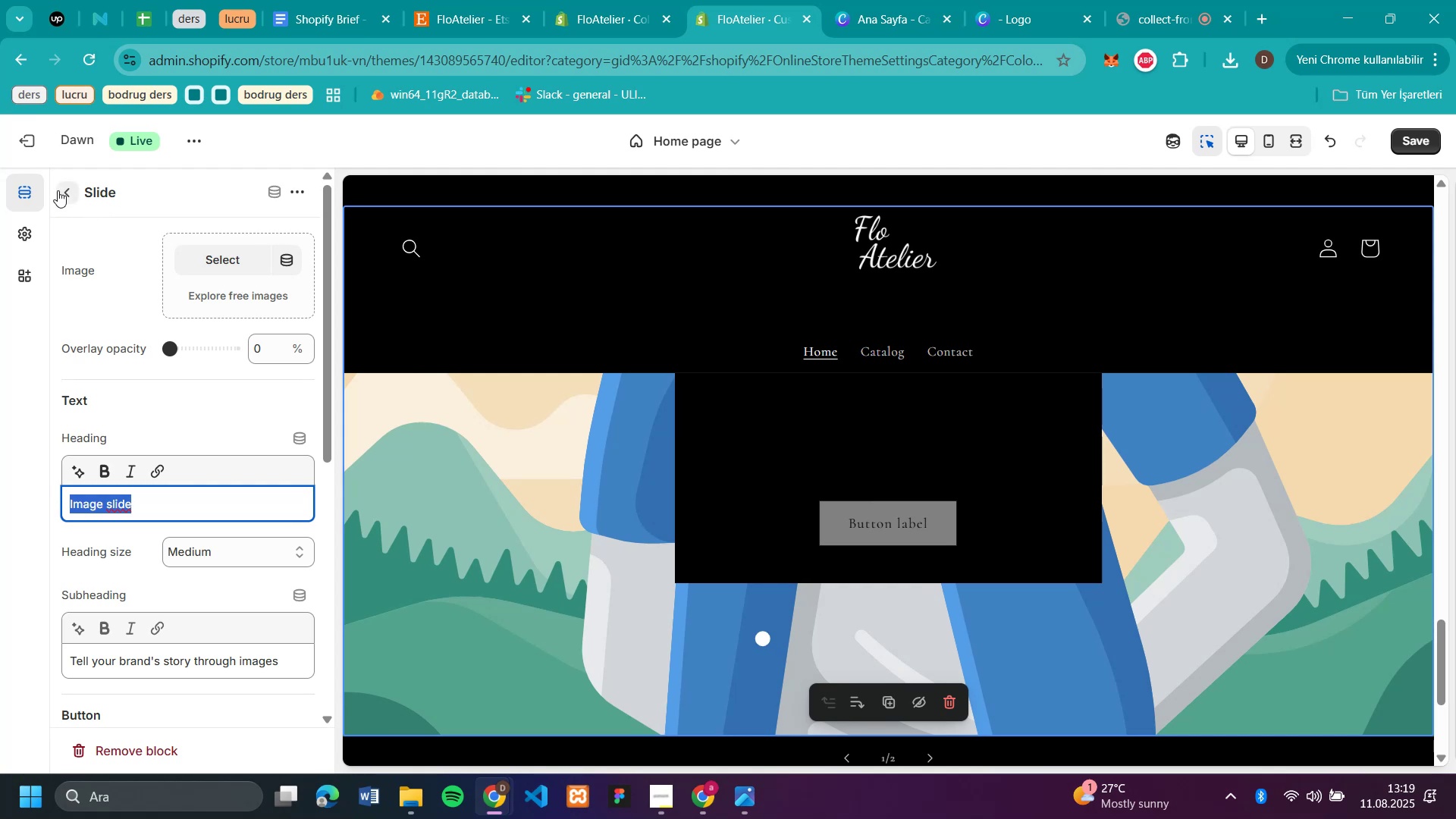 
left_click([565, 558])
 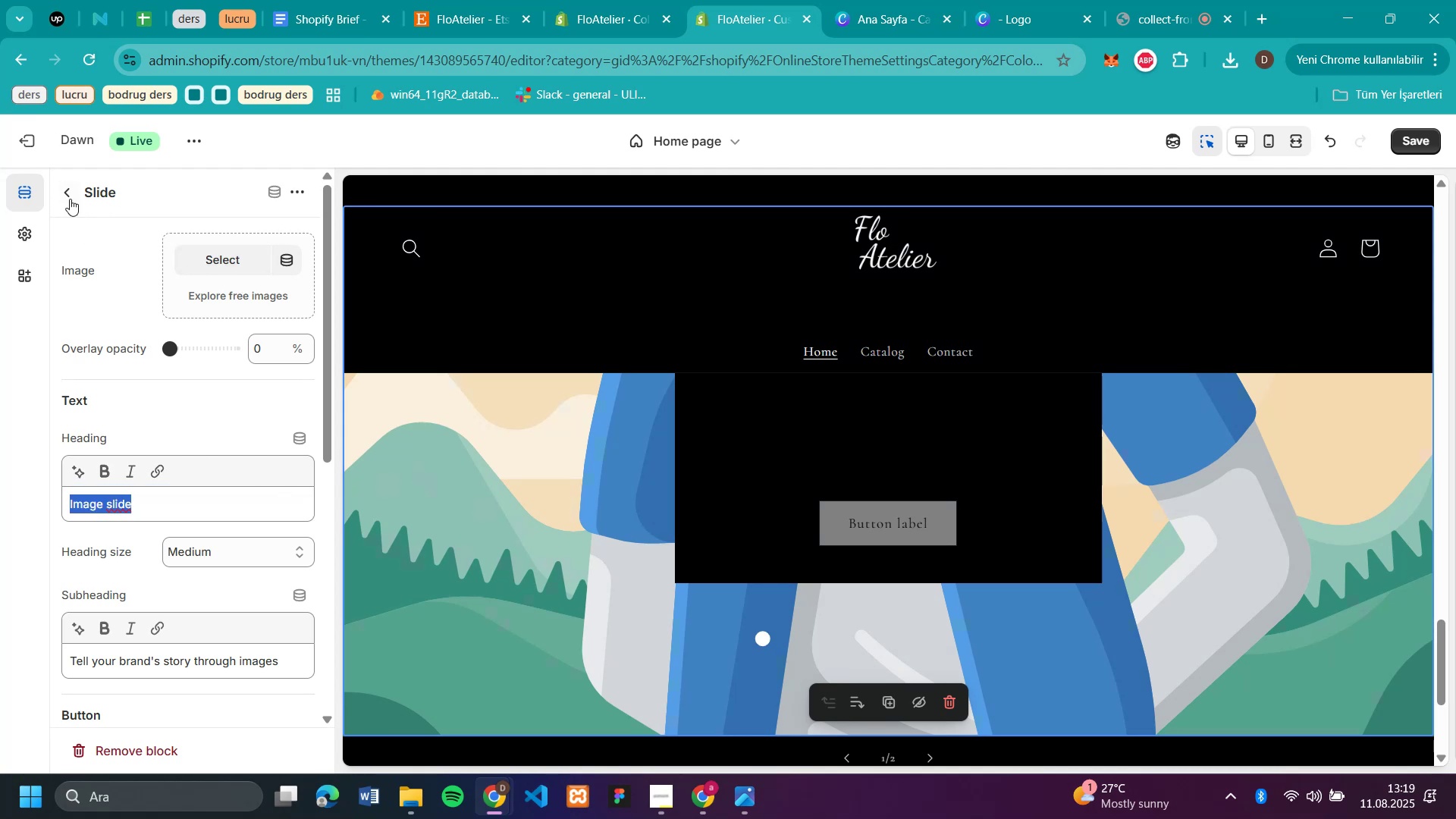 
left_click([60, 194])
 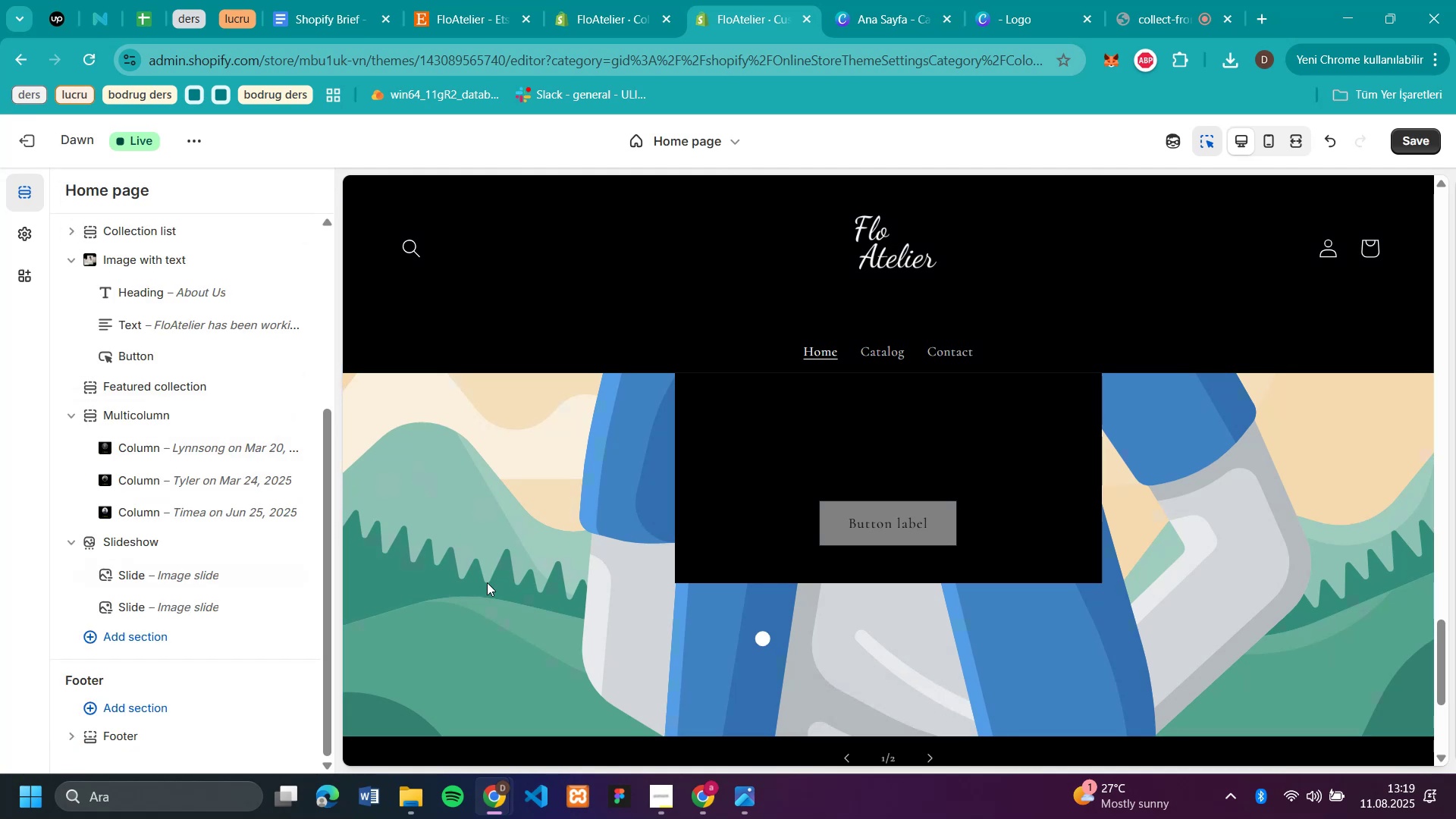 
left_click([507, 569])
 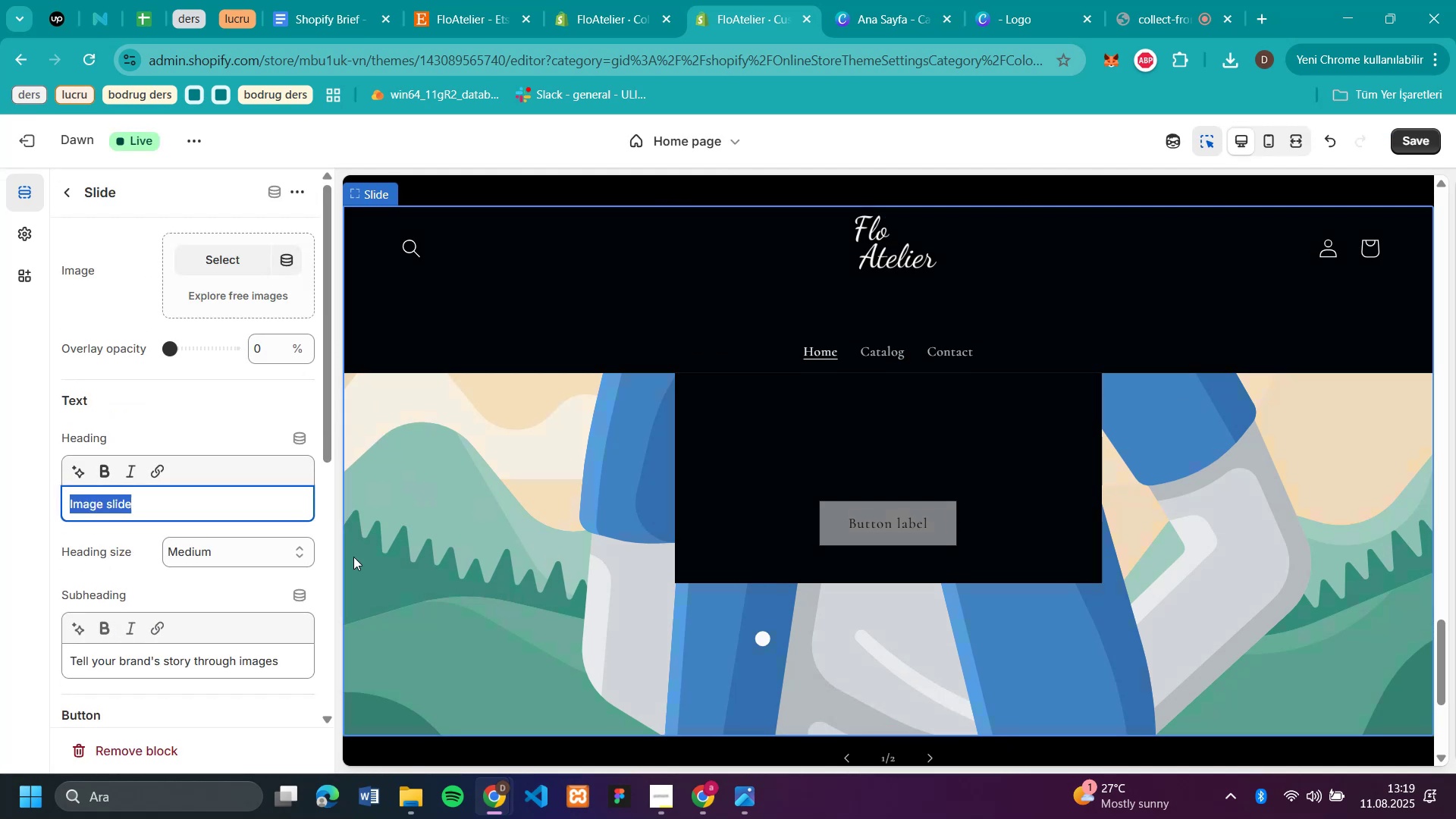 
scroll: coordinate [218, 507], scroll_direction: down, amount: 8.0
 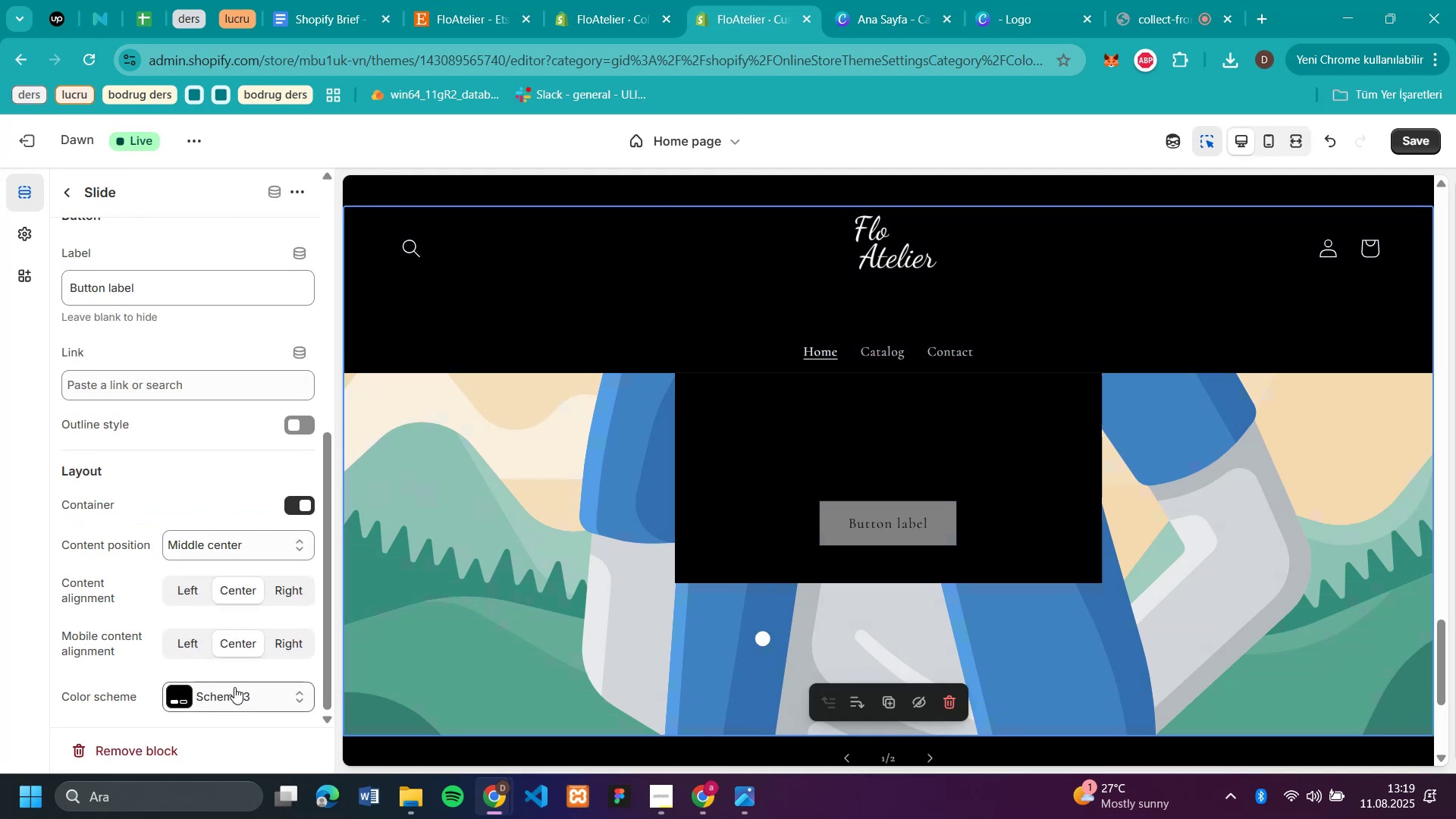 
left_click([231, 695])
 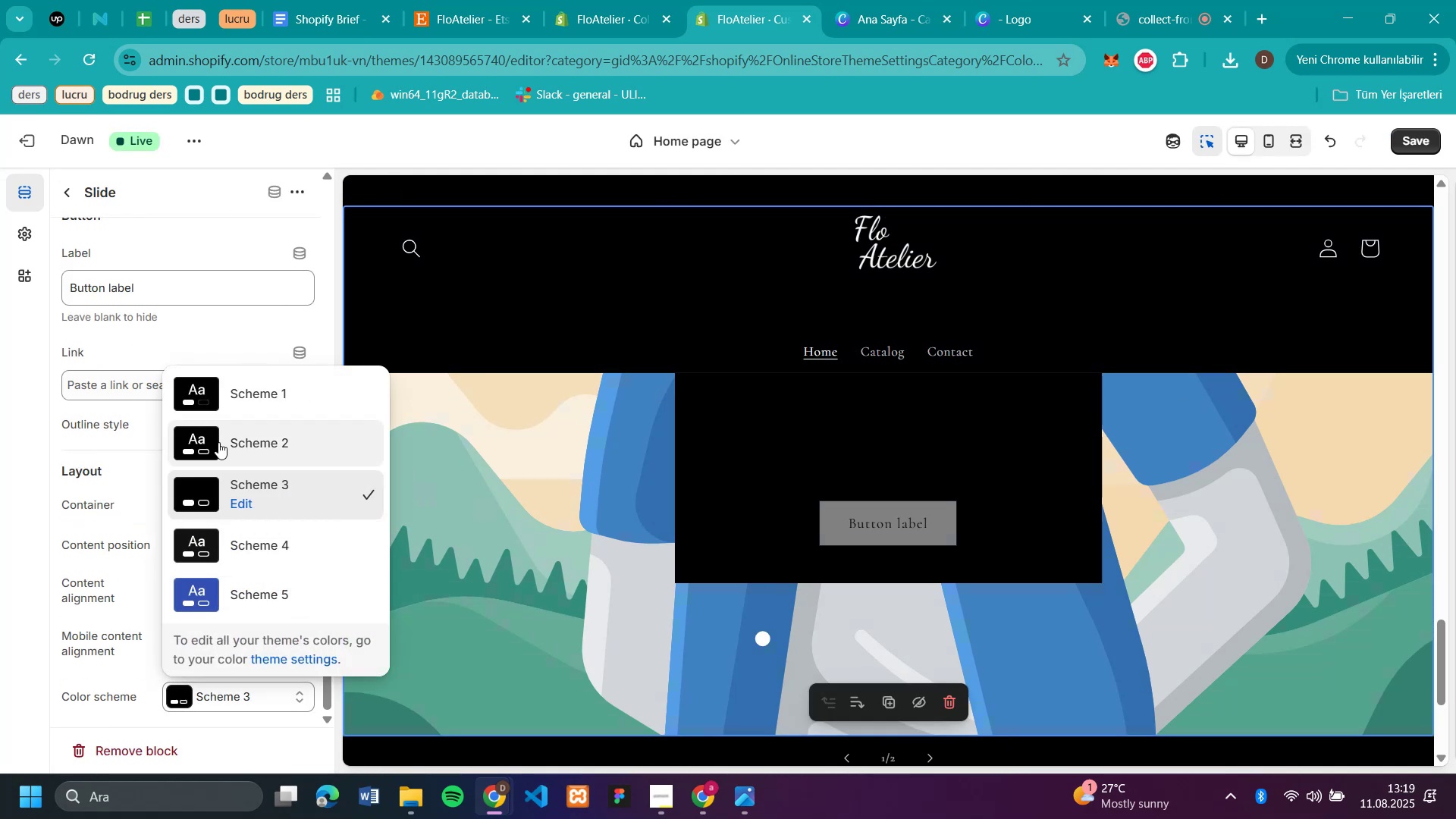 
left_click([218, 425])
 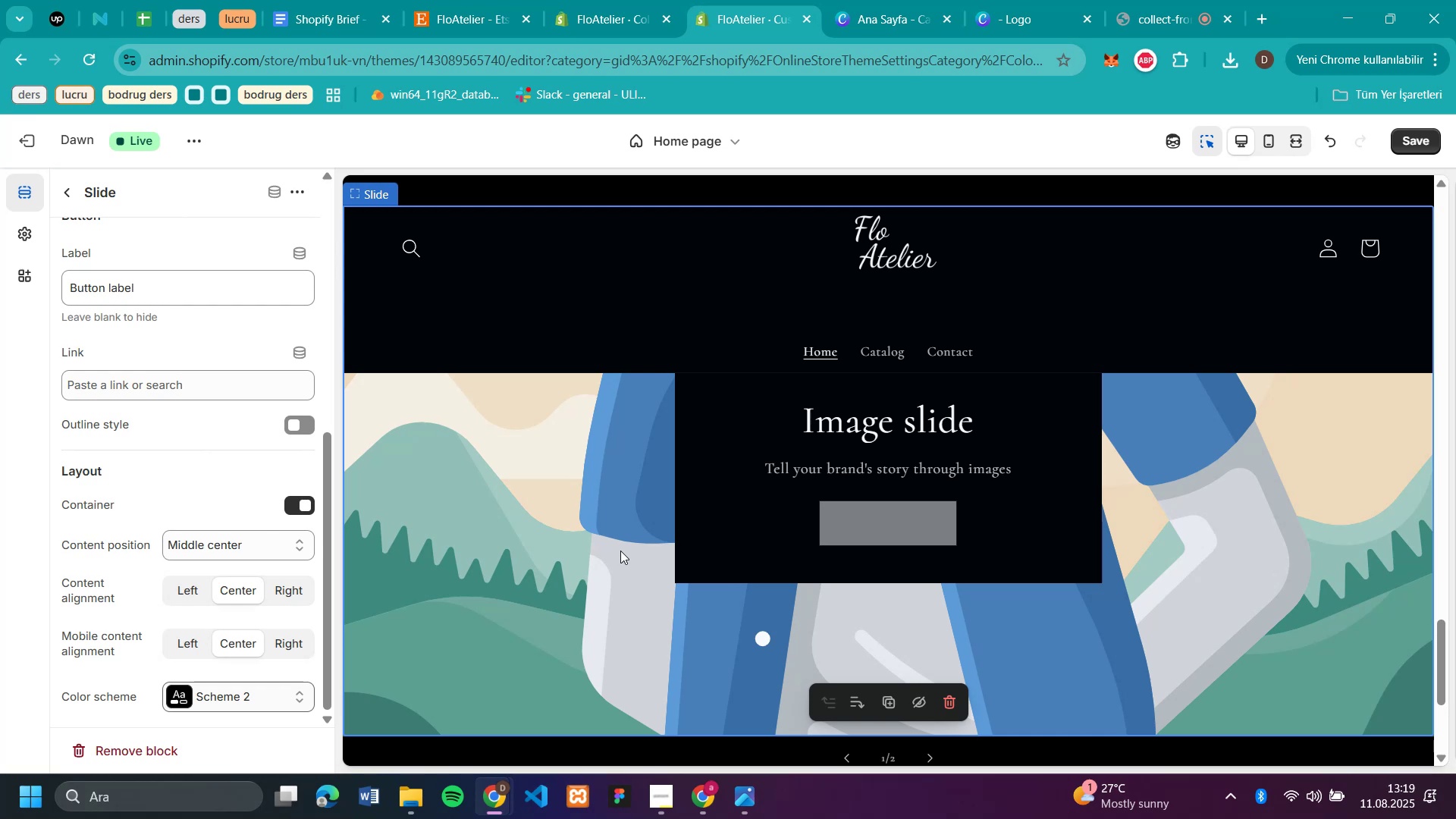 
left_click([226, 692])
 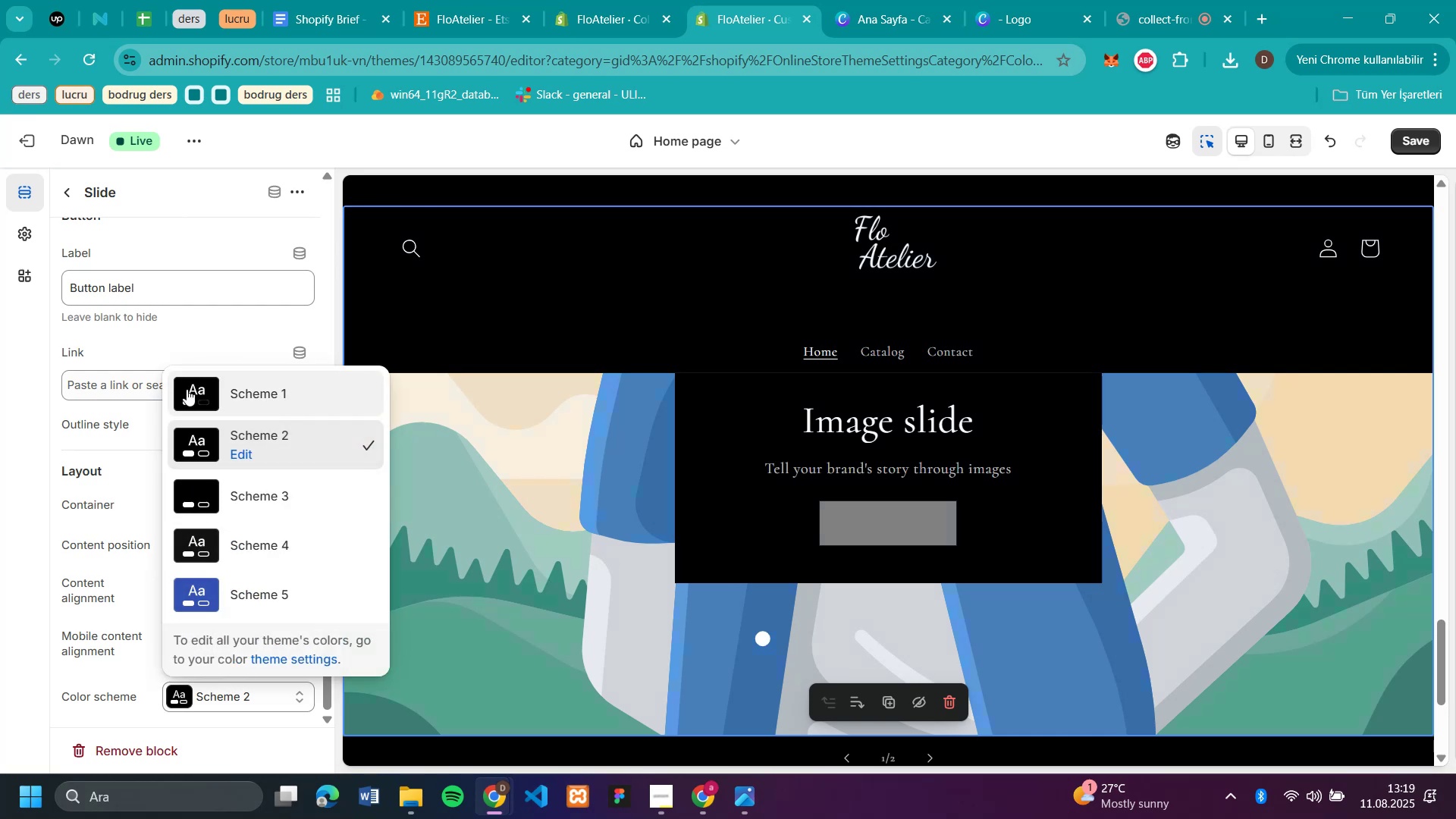 
left_click([196, 391])
 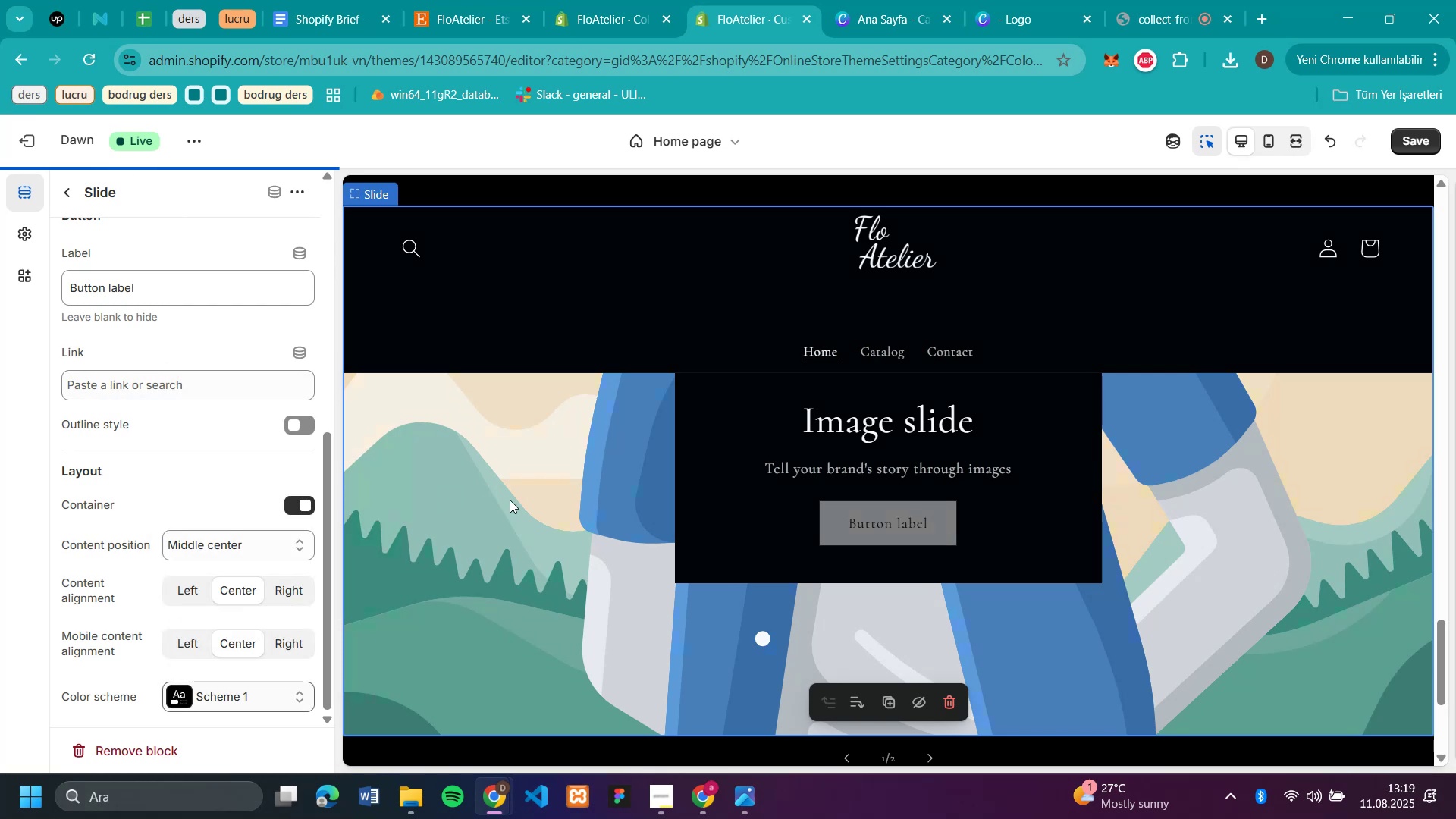 
scroll: coordinate [510, 500], scroll_direction: down, amount: 1.0
 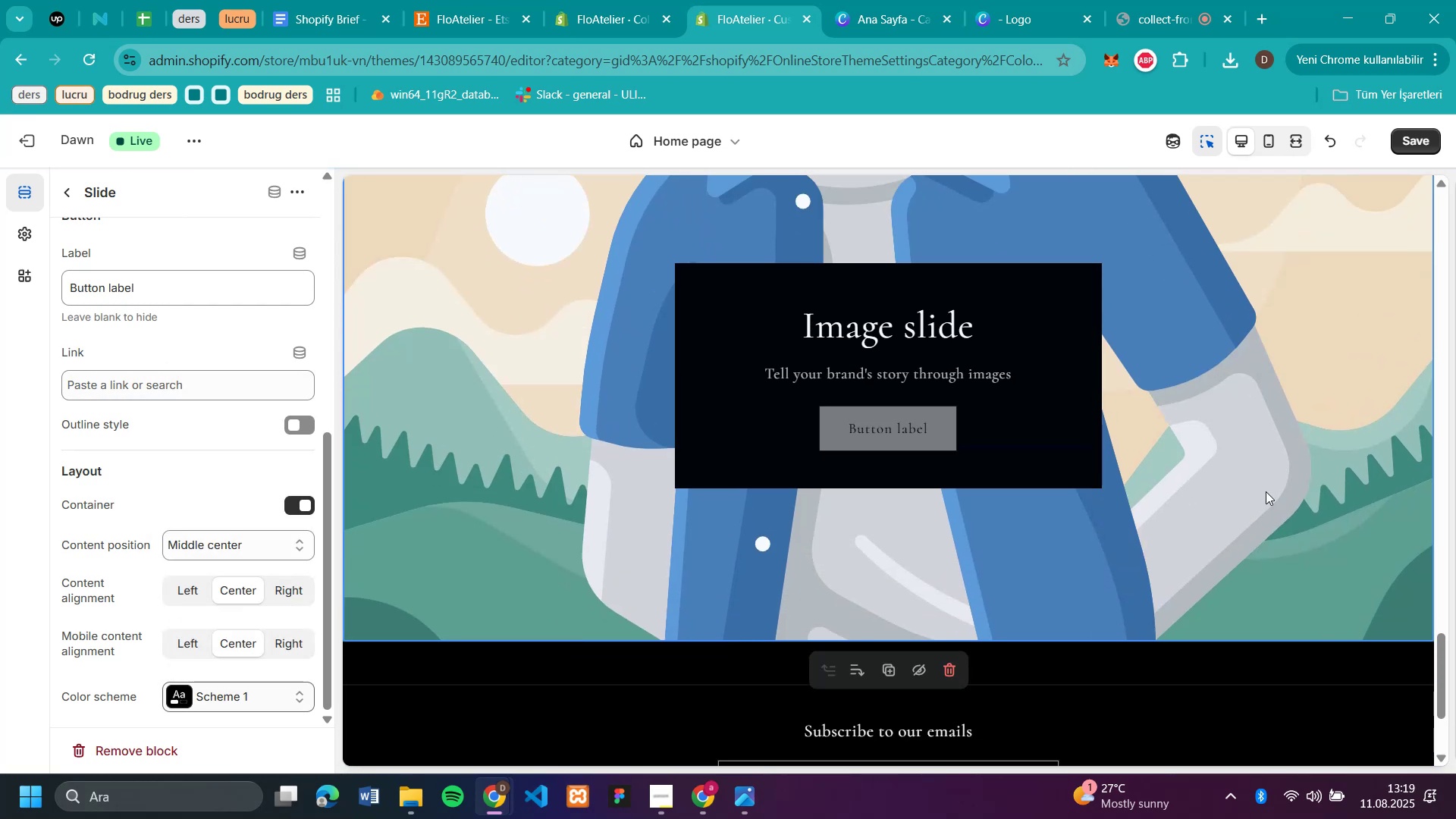 
scroll: coordinate [1424, 482], scroll_direction: up, amount: 3.0
 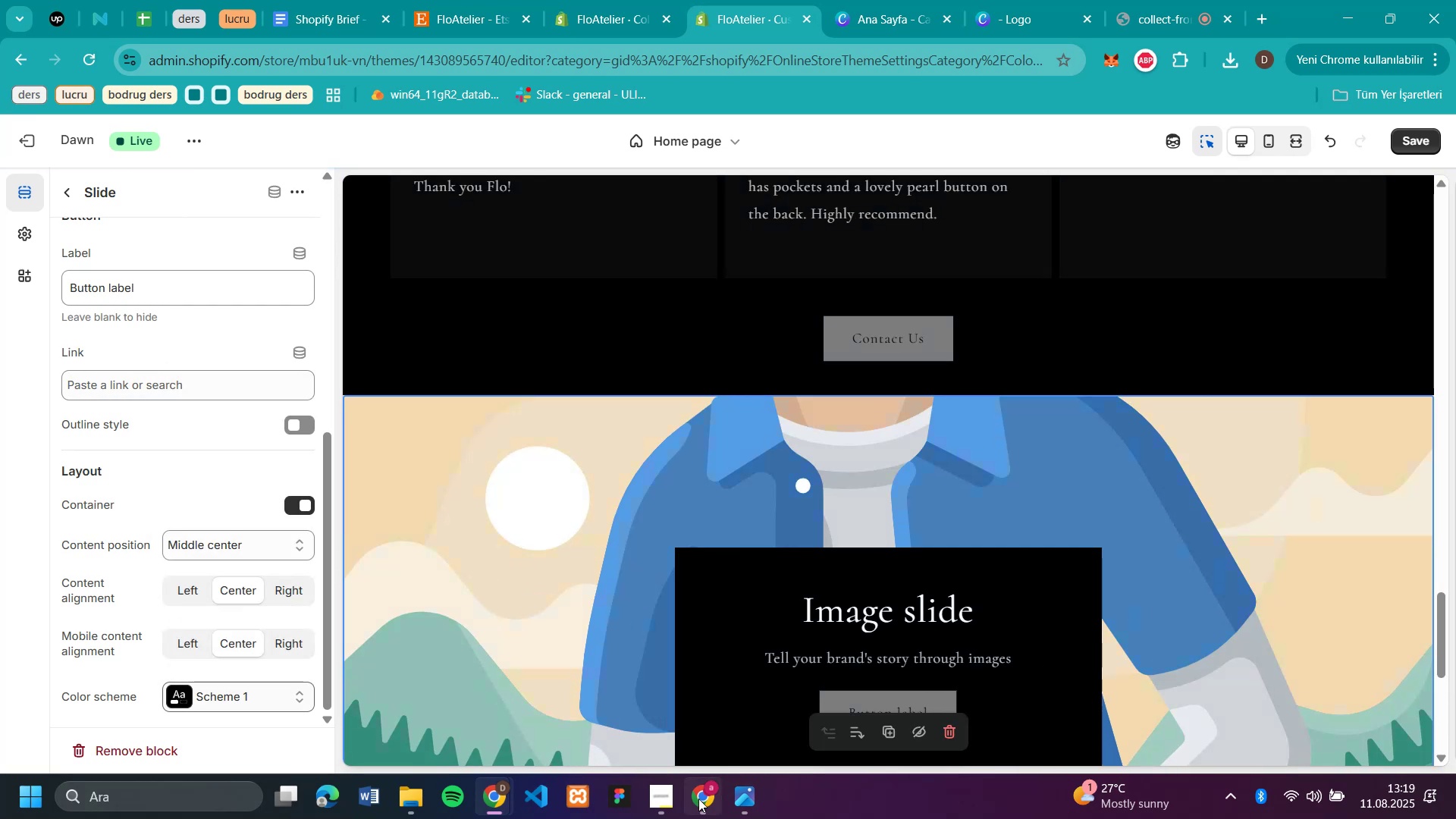 
left_click([665, 798])
 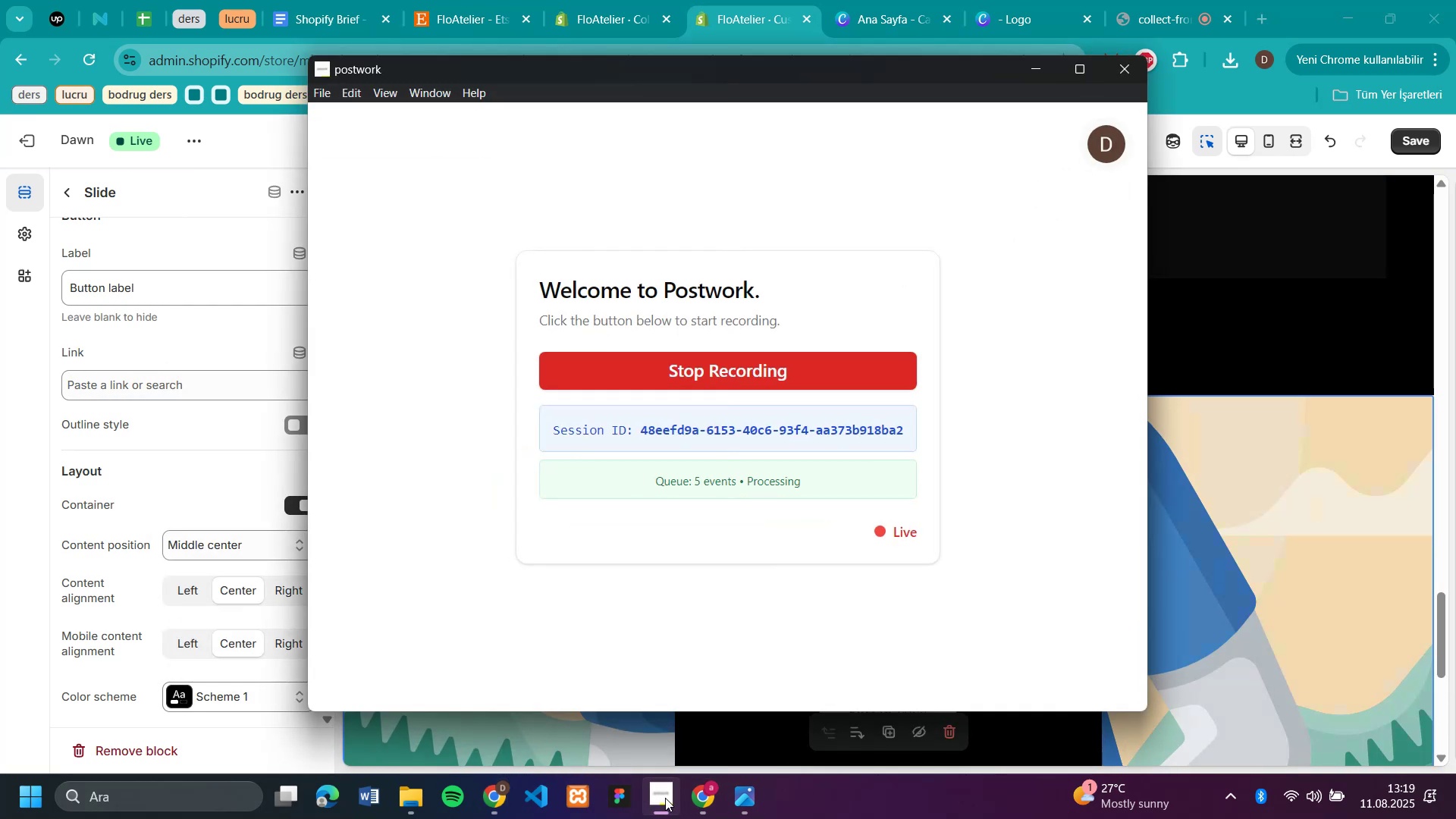 
left_click([665, 798])
 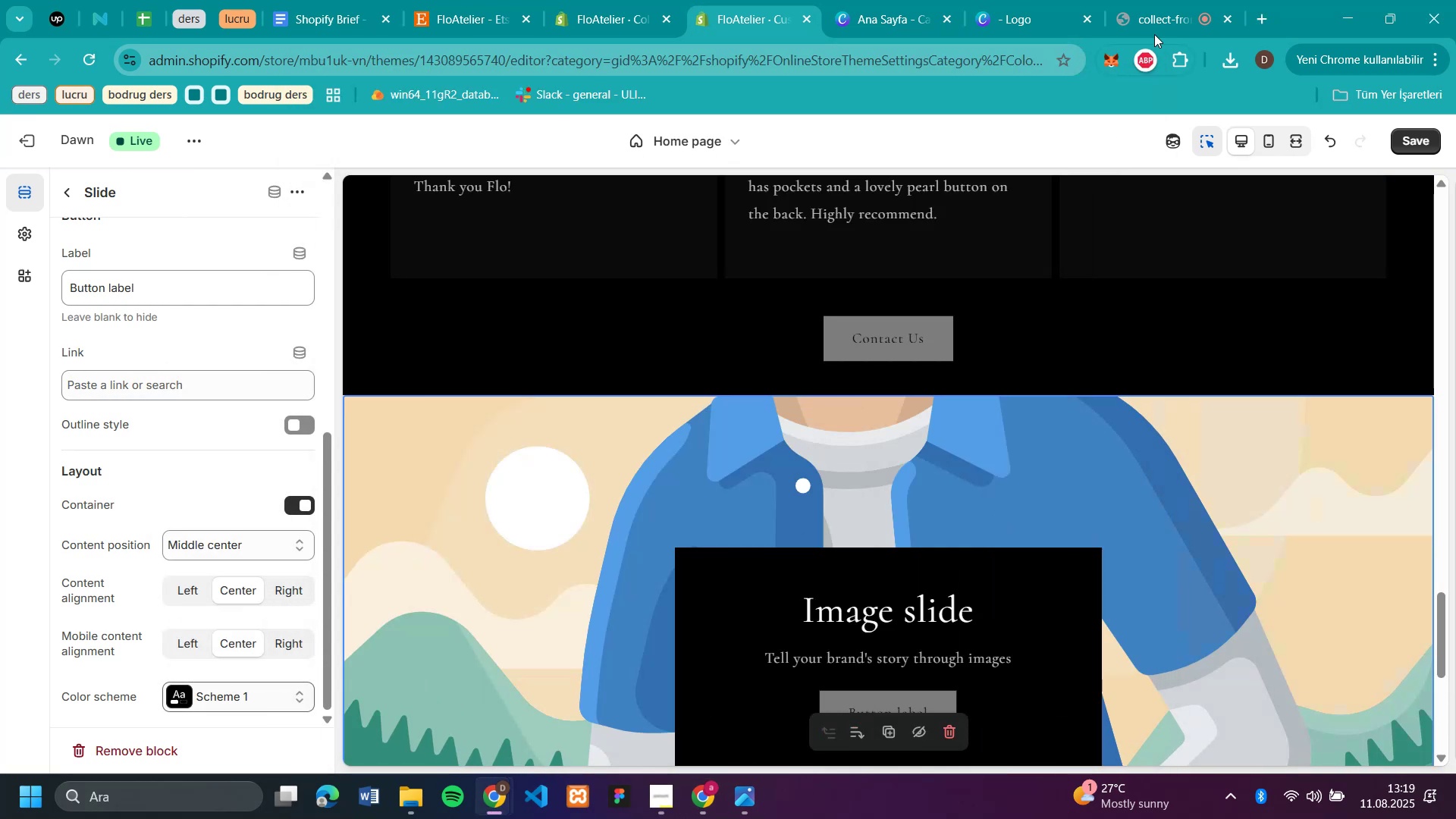 
left_click([1158, 14])
 